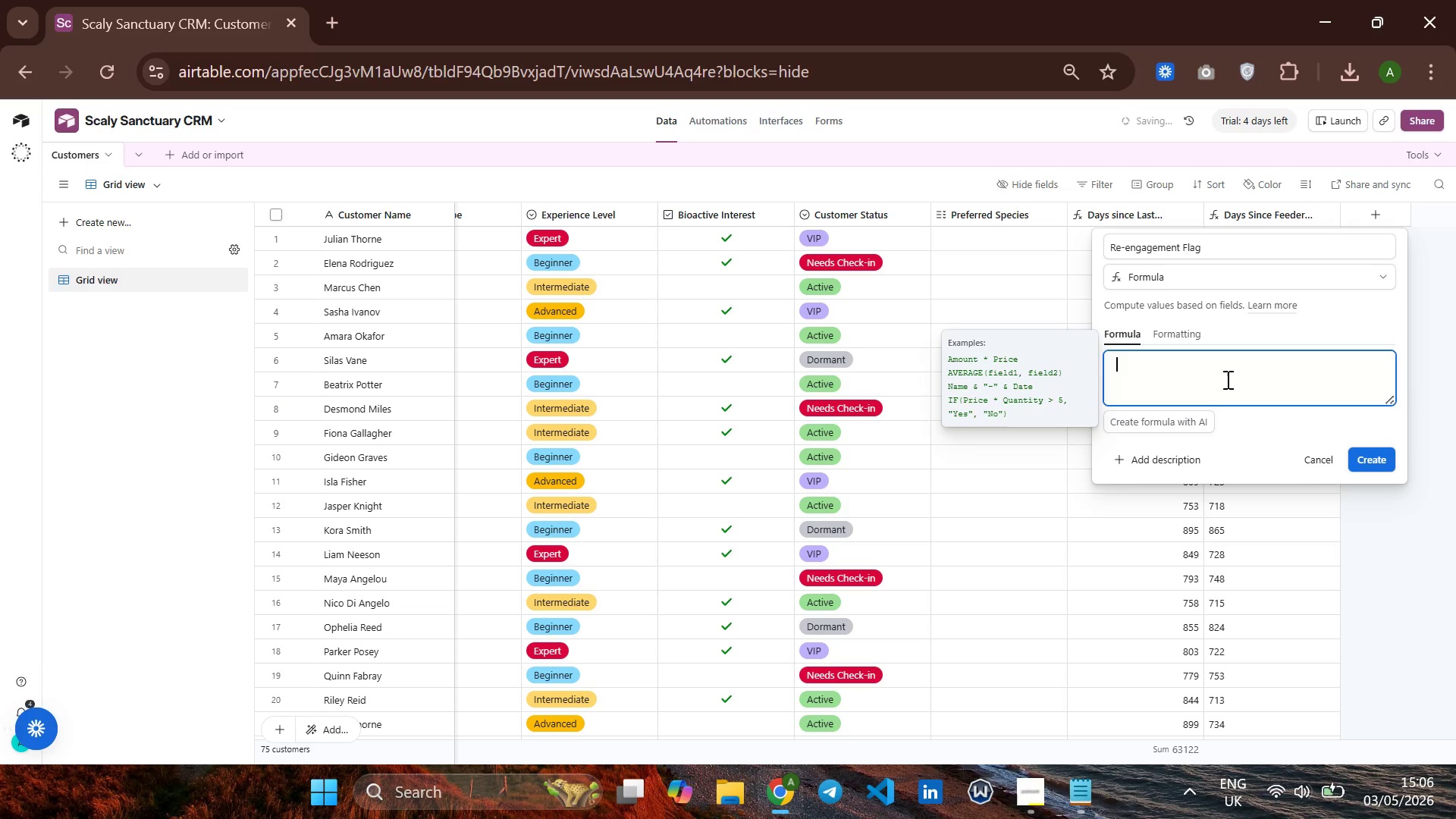 
key(Control+V)
 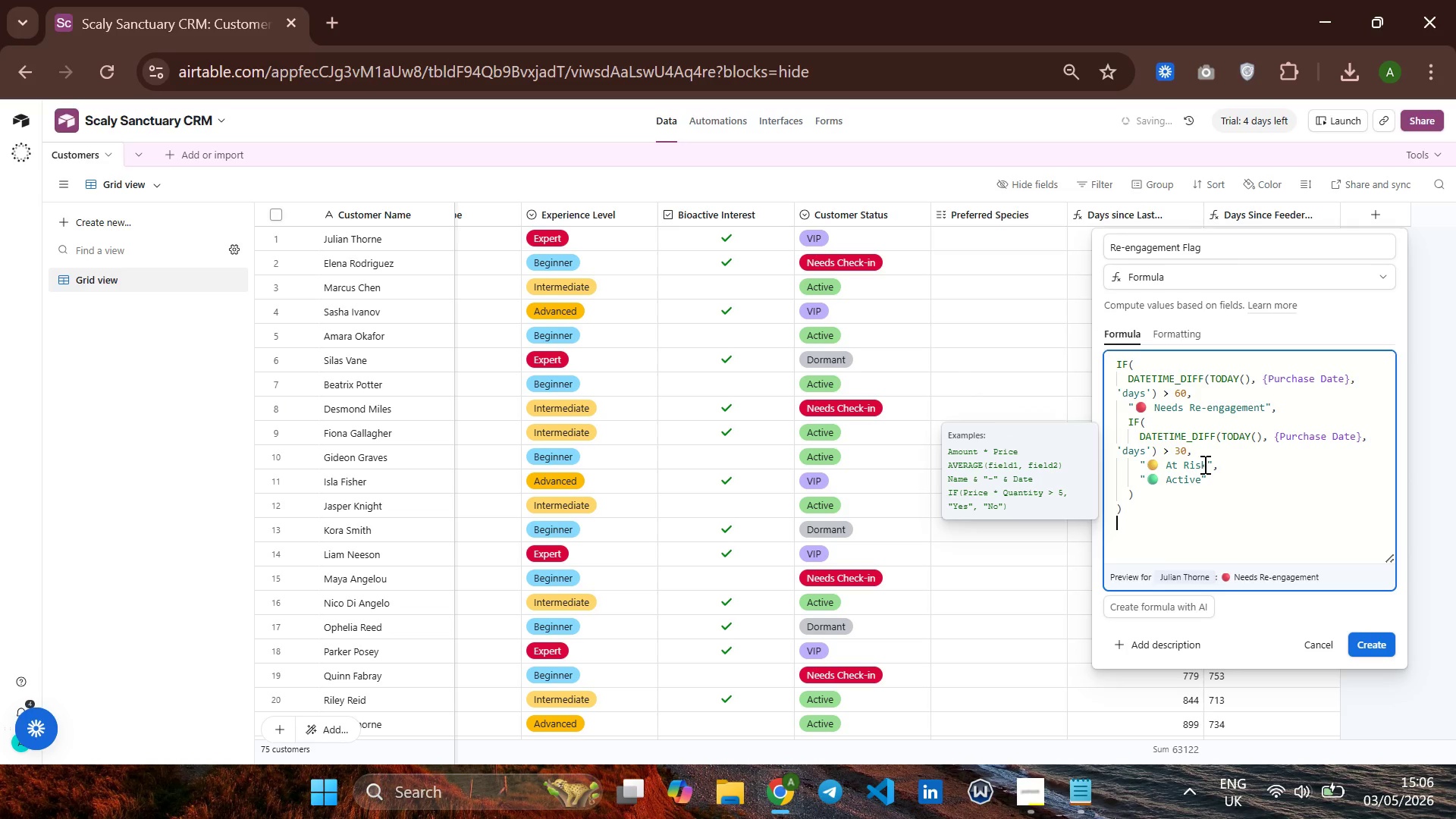 
key(Backspace)
 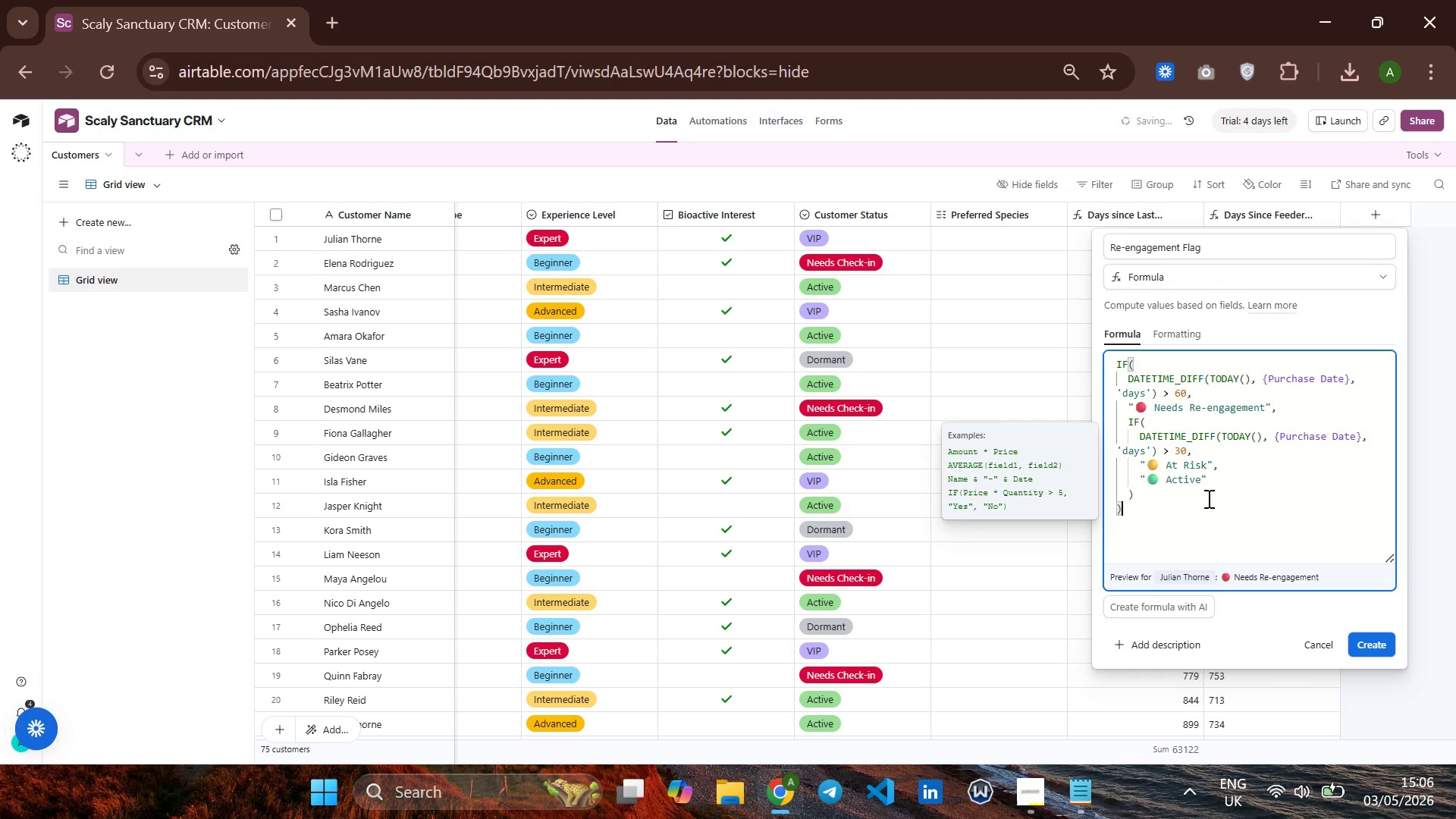 
wait(5.78)
 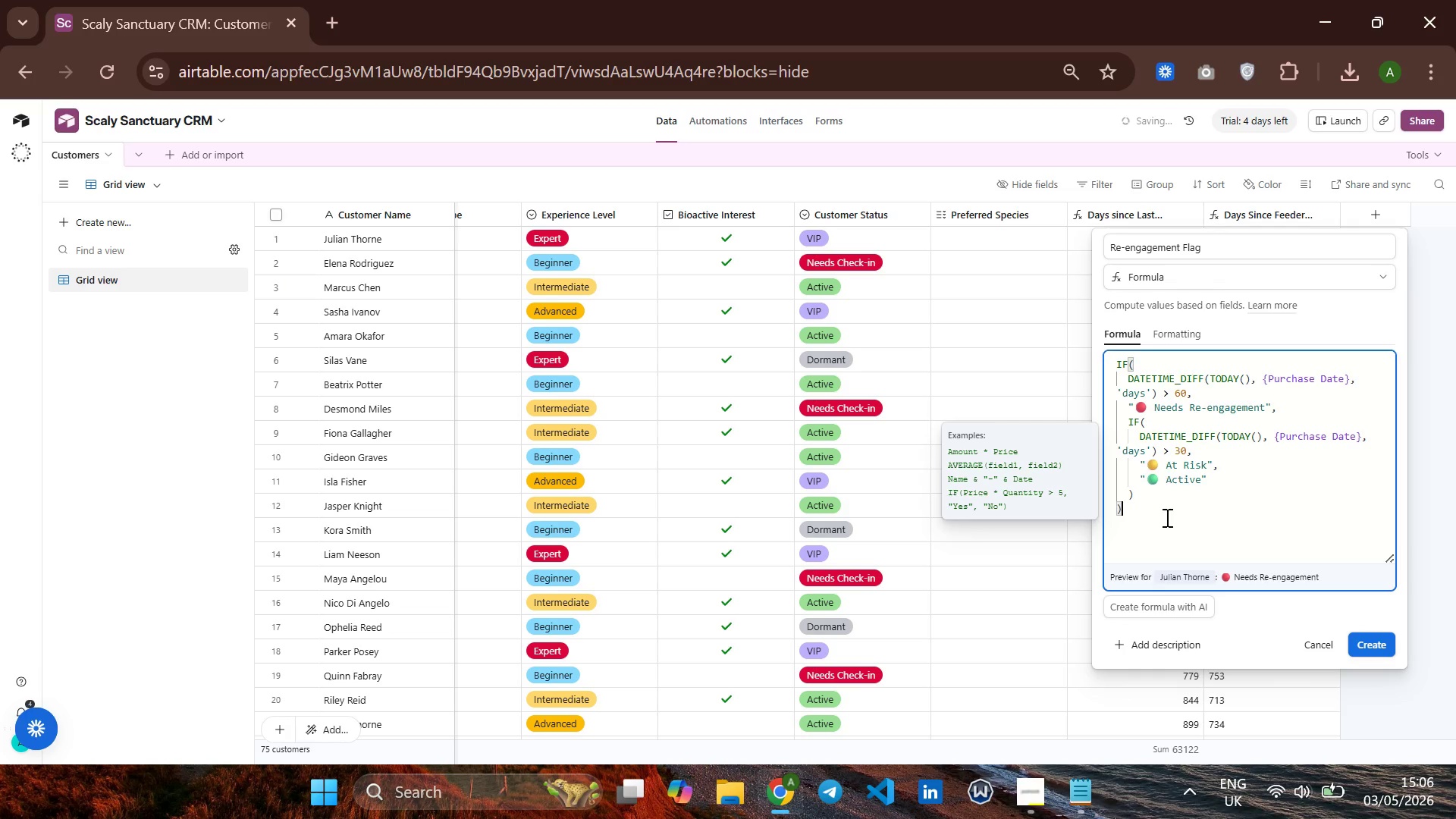 
left_click([1367, 639])
 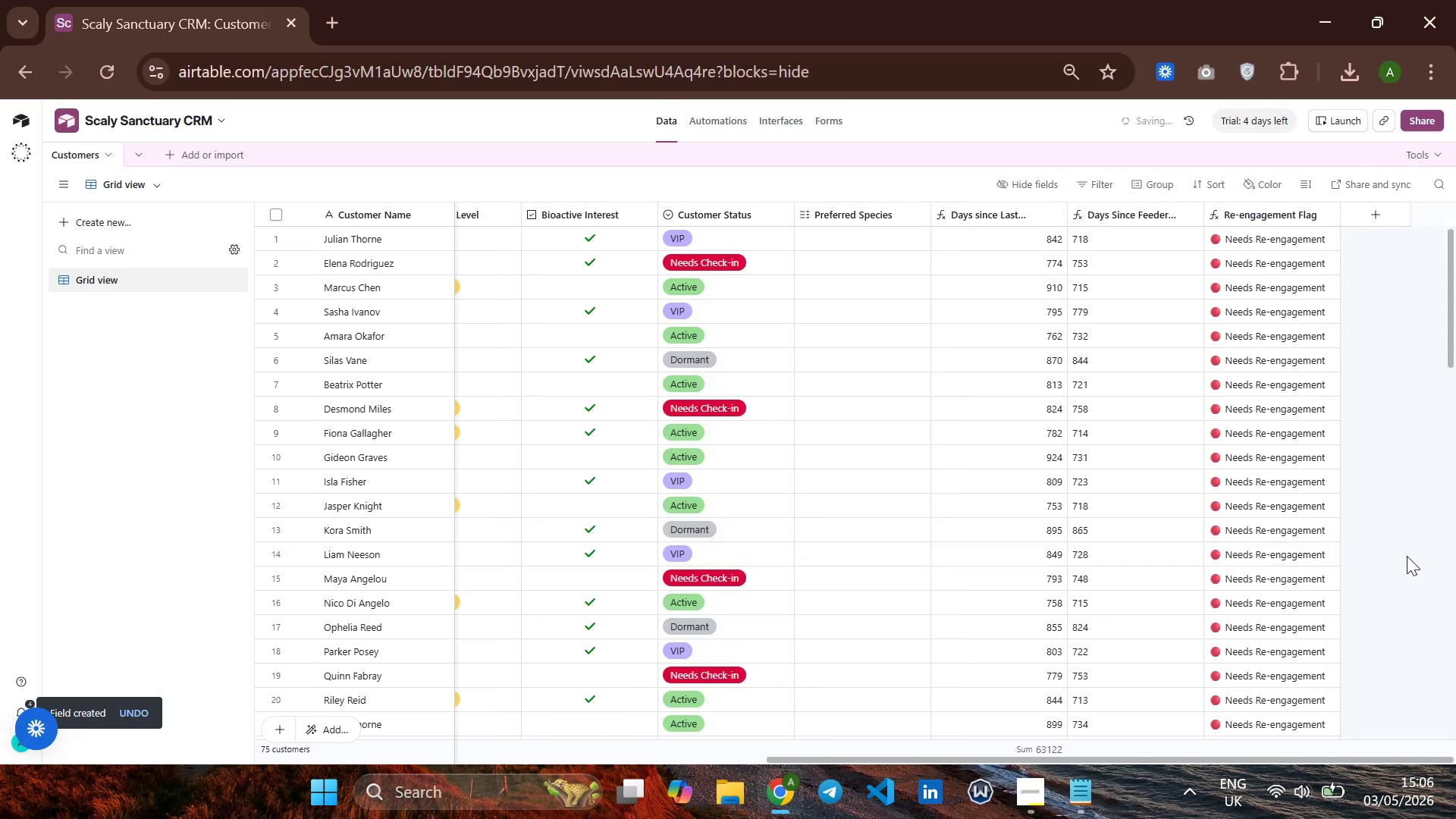 
wait(5.92)
 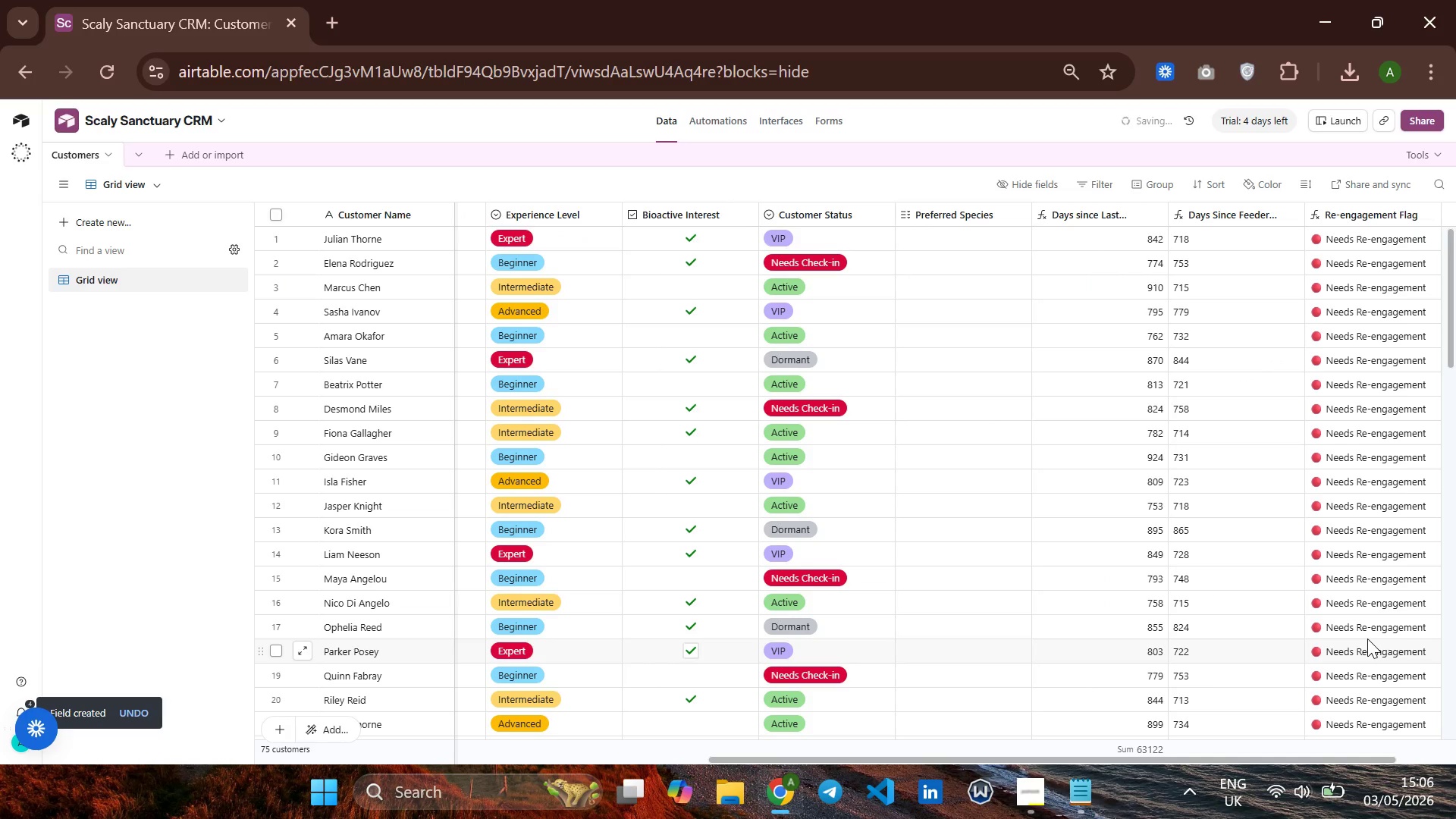 
left_click([1377, 218])
 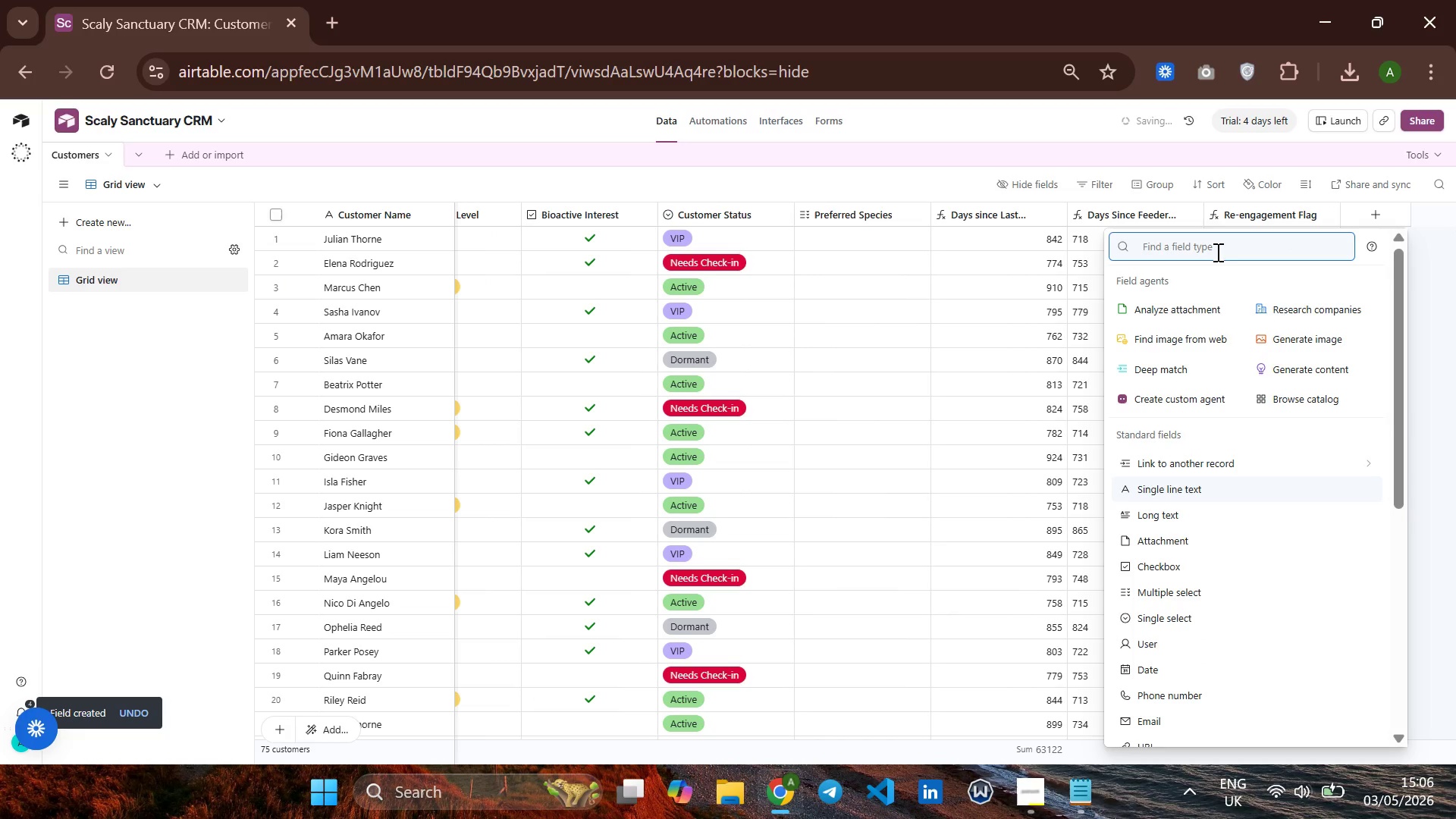 
type(formul)
 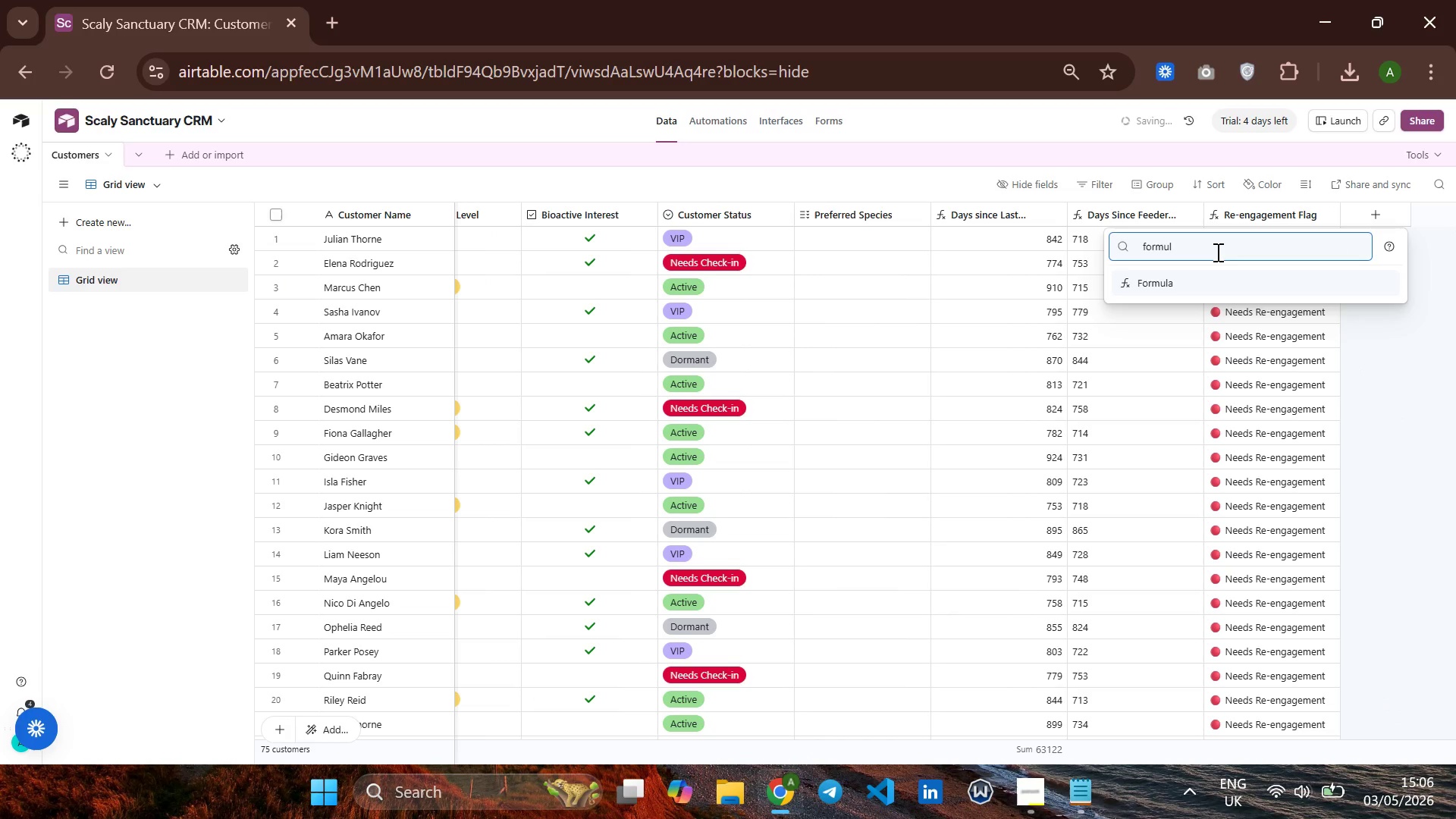 
key(Enter)
 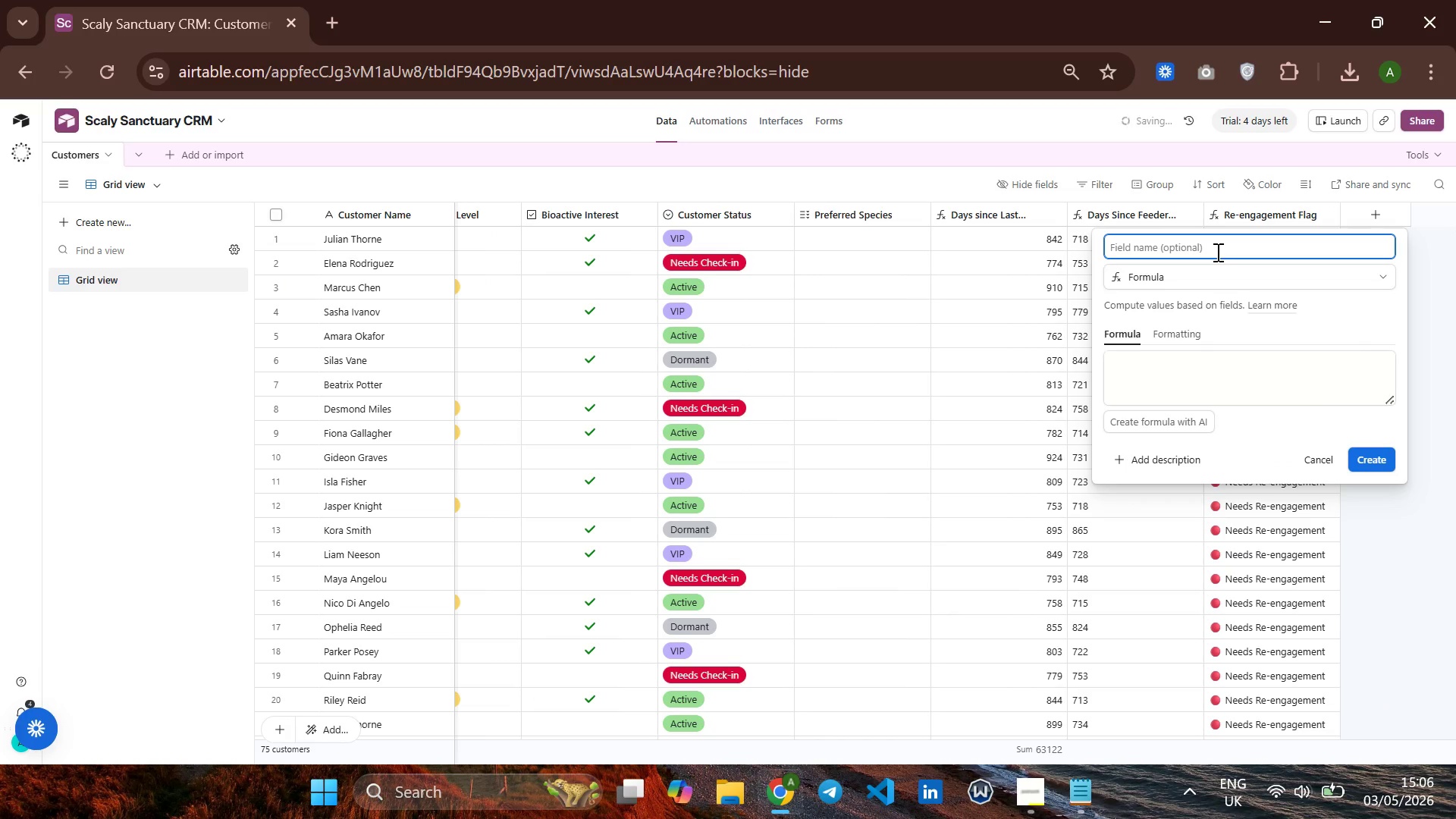 
type(VIP Flage)
key(Backspace)
 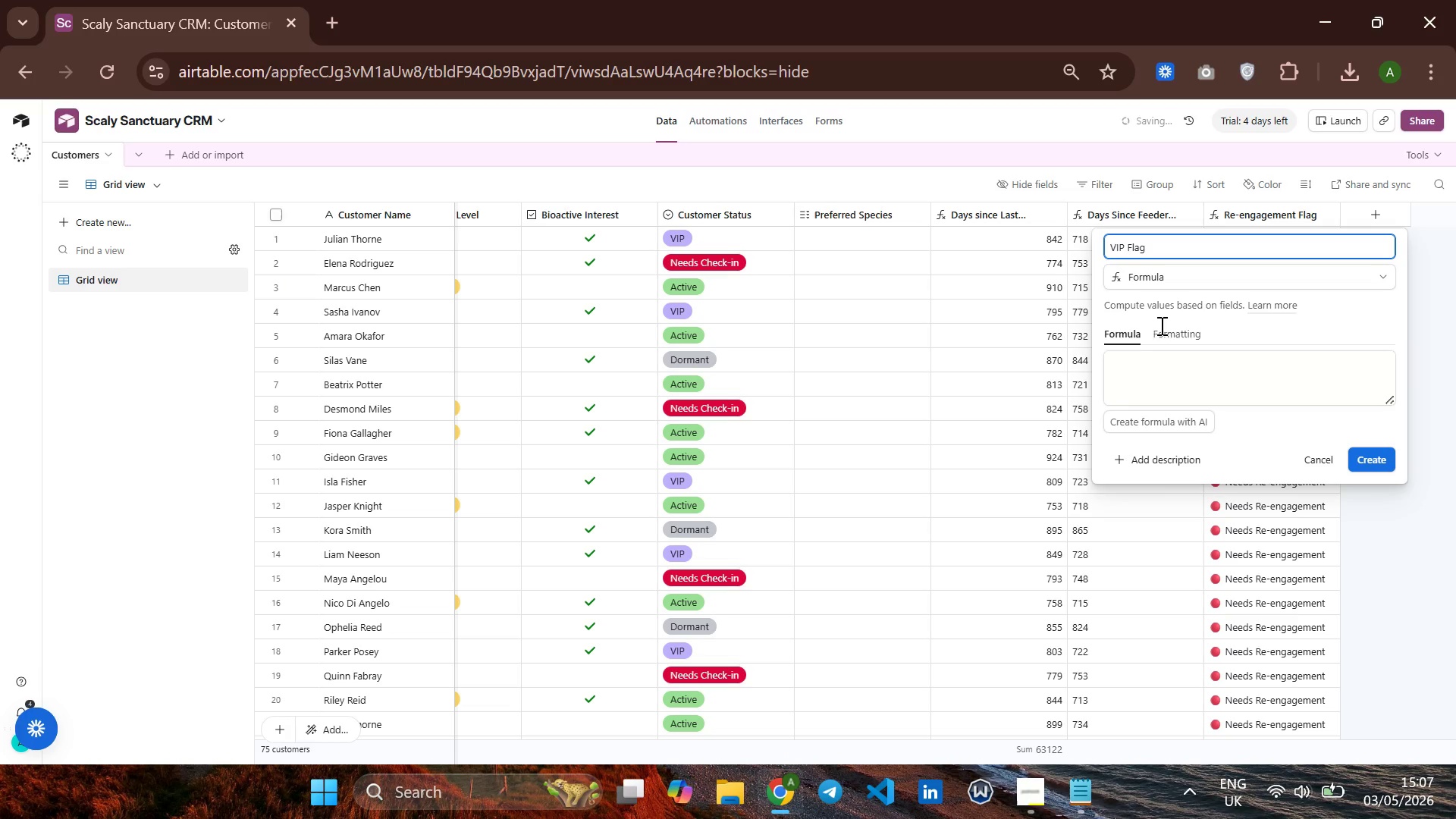 
left_click([1145, 365])
 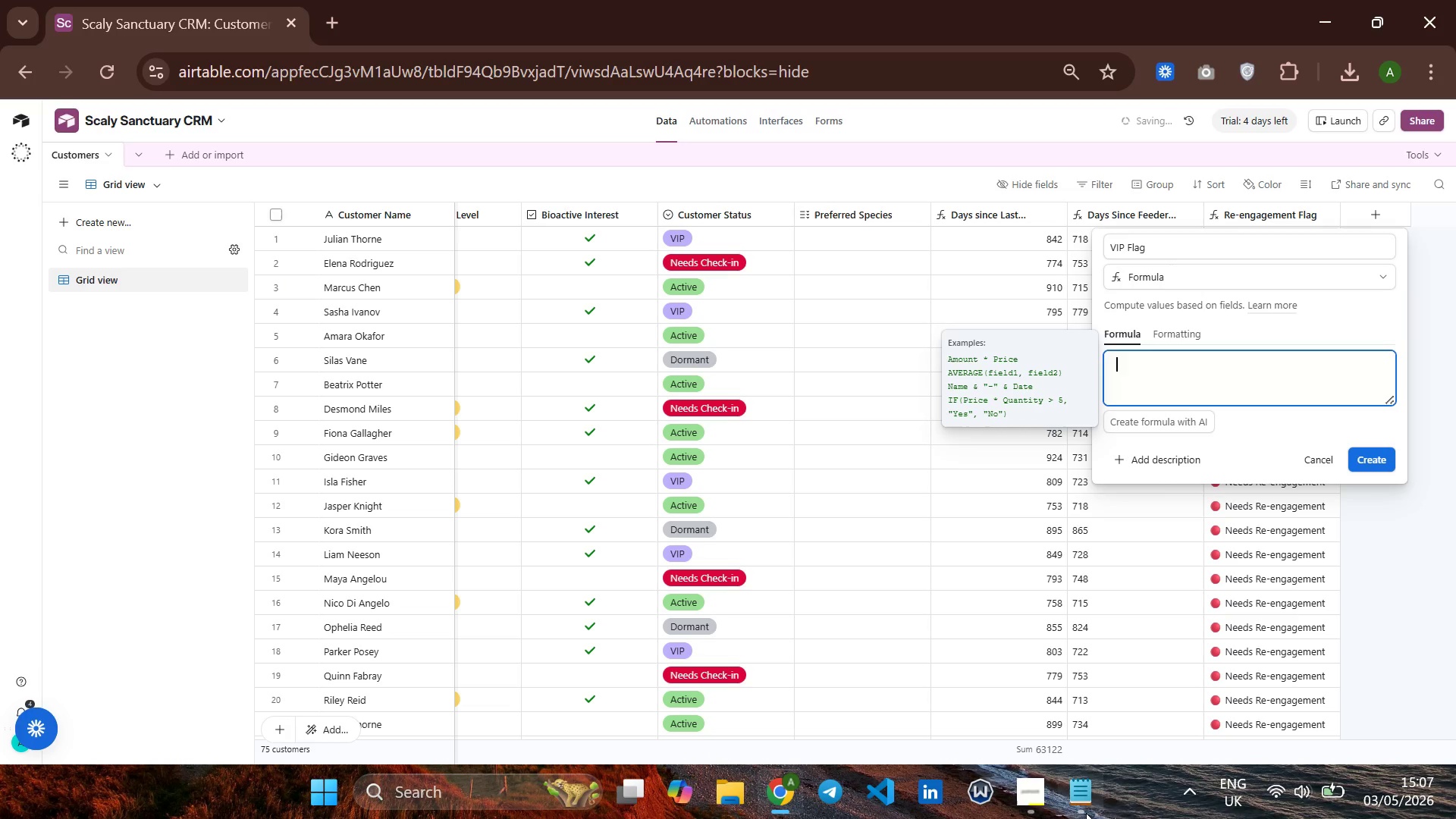 
left_click([1081, 799])
 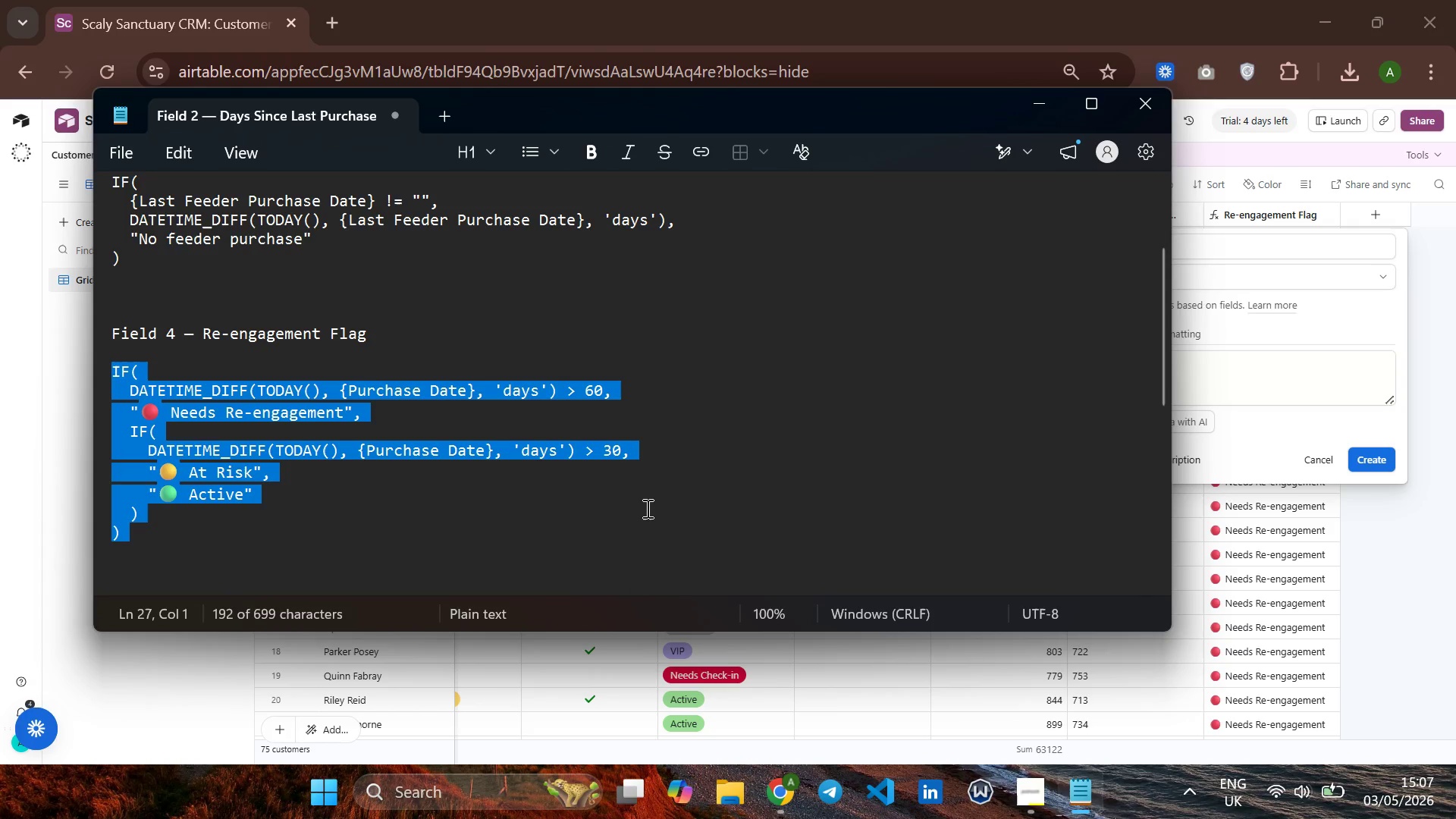 
scroll: coordinate [646, 508], scroll_direction: down, amount: 6.0
 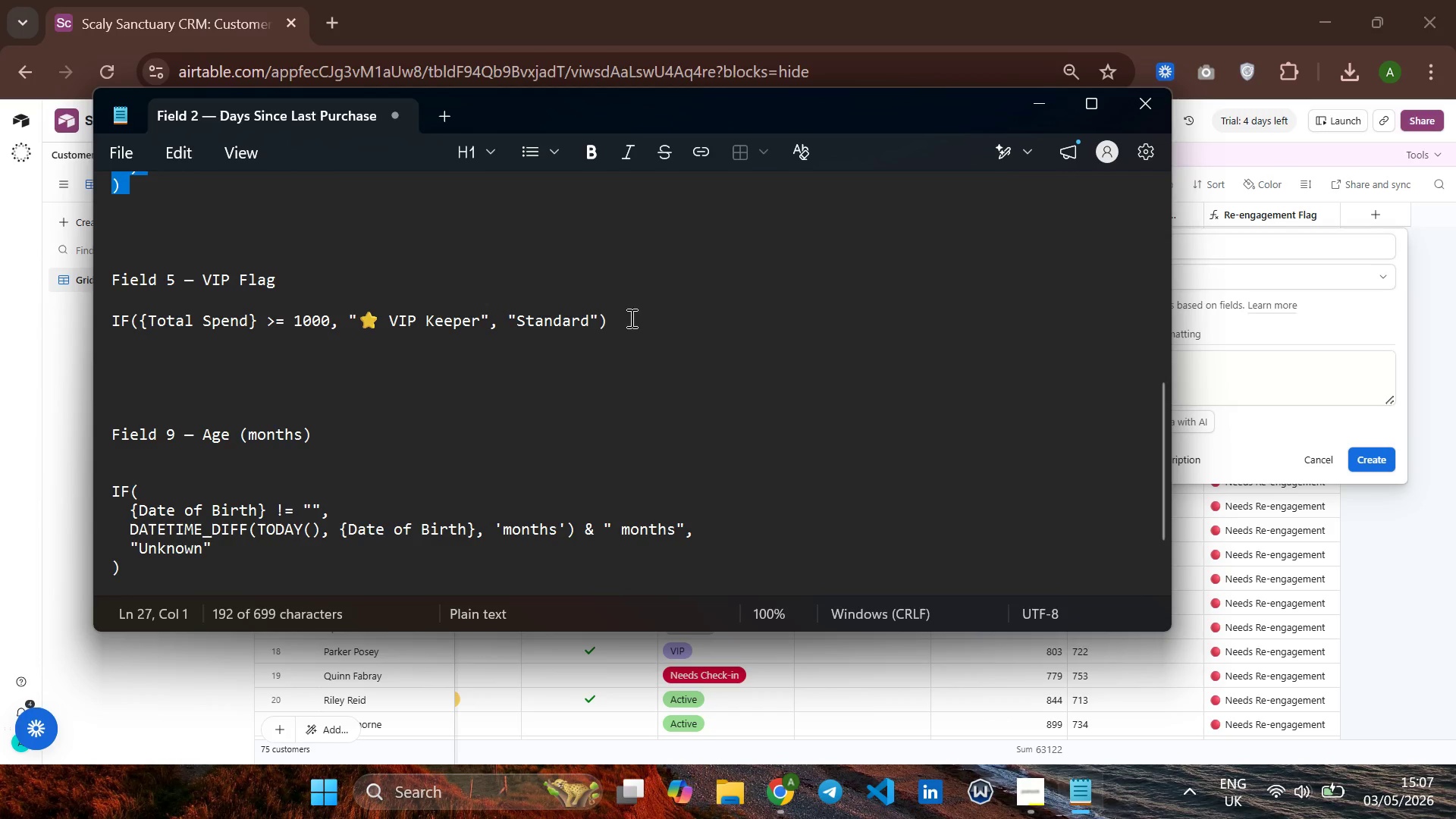 
left_click_drag(start_coordinate=[630, 321], to_coordinate=[111, 322])
 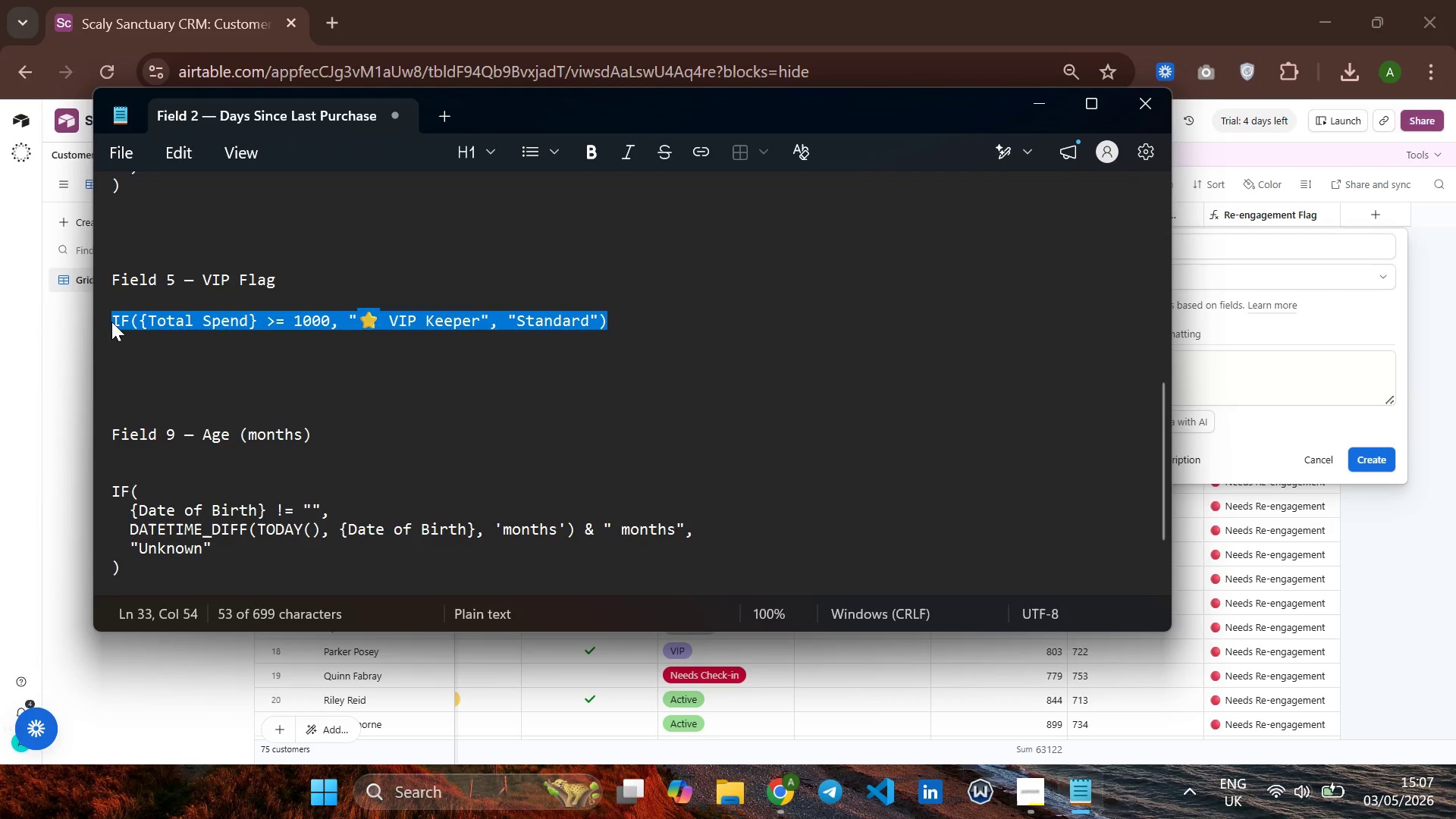 
key(Control+C)
 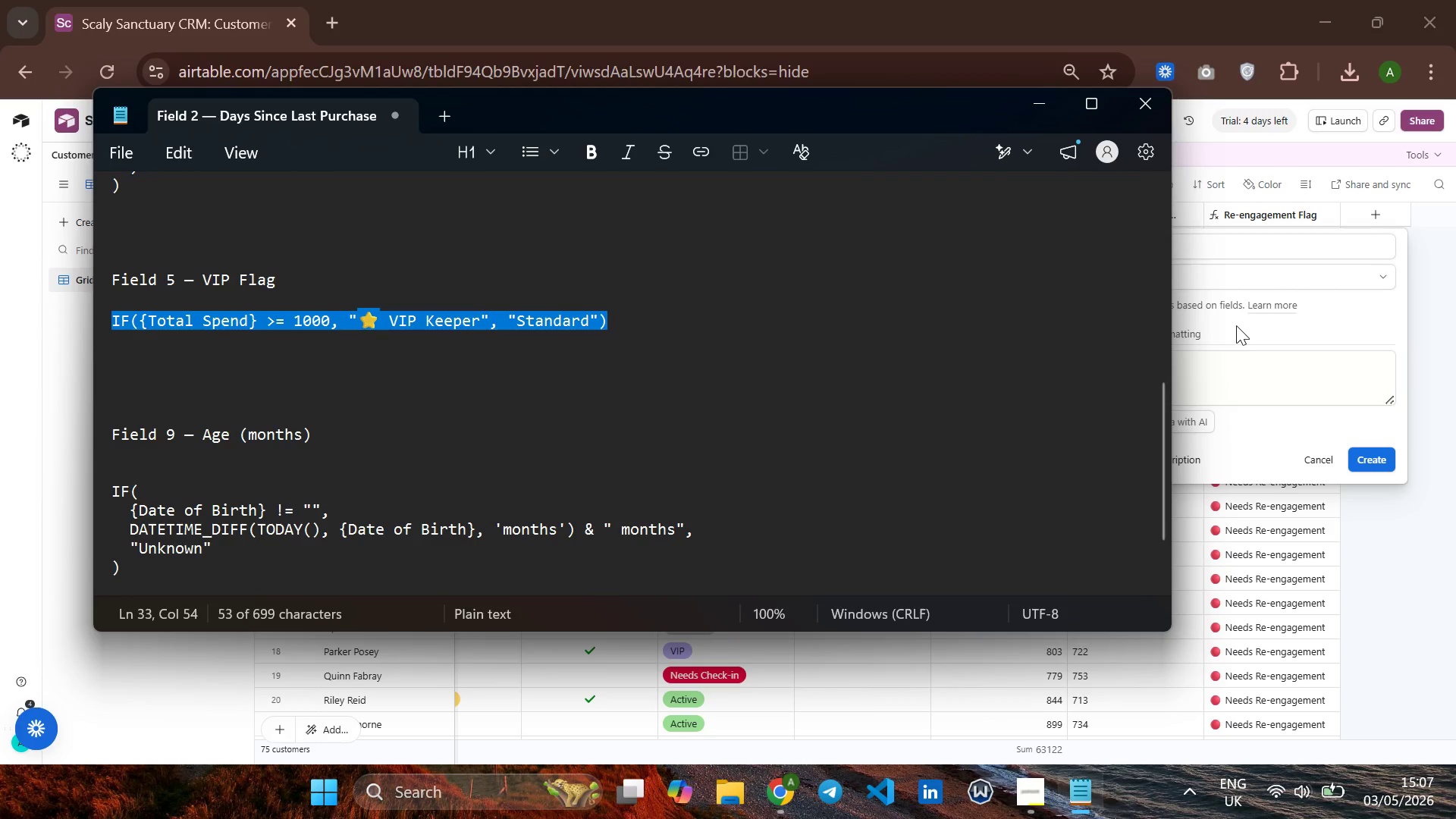 
left_click([1192, 378])
 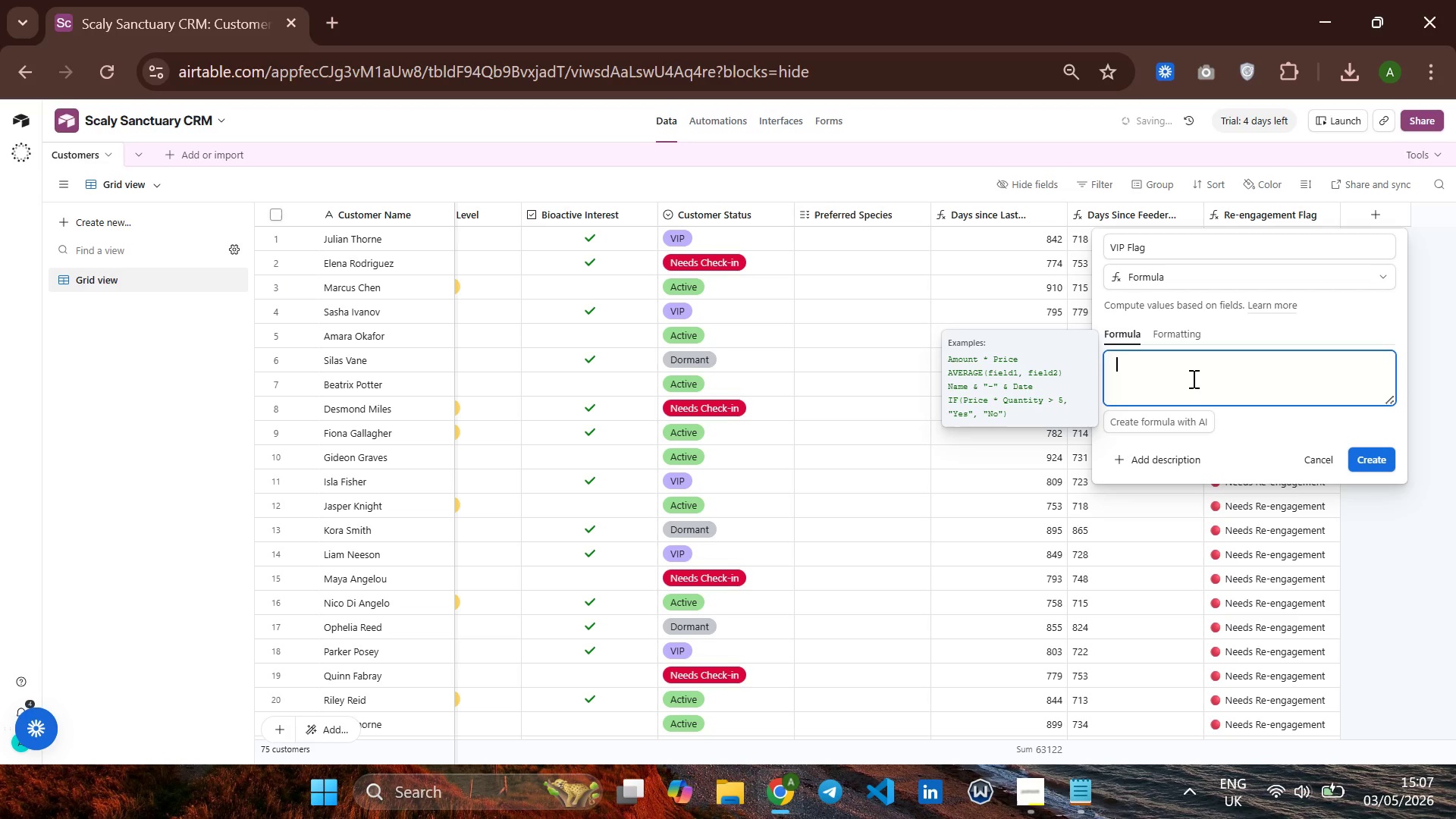 
key(Control+V)
 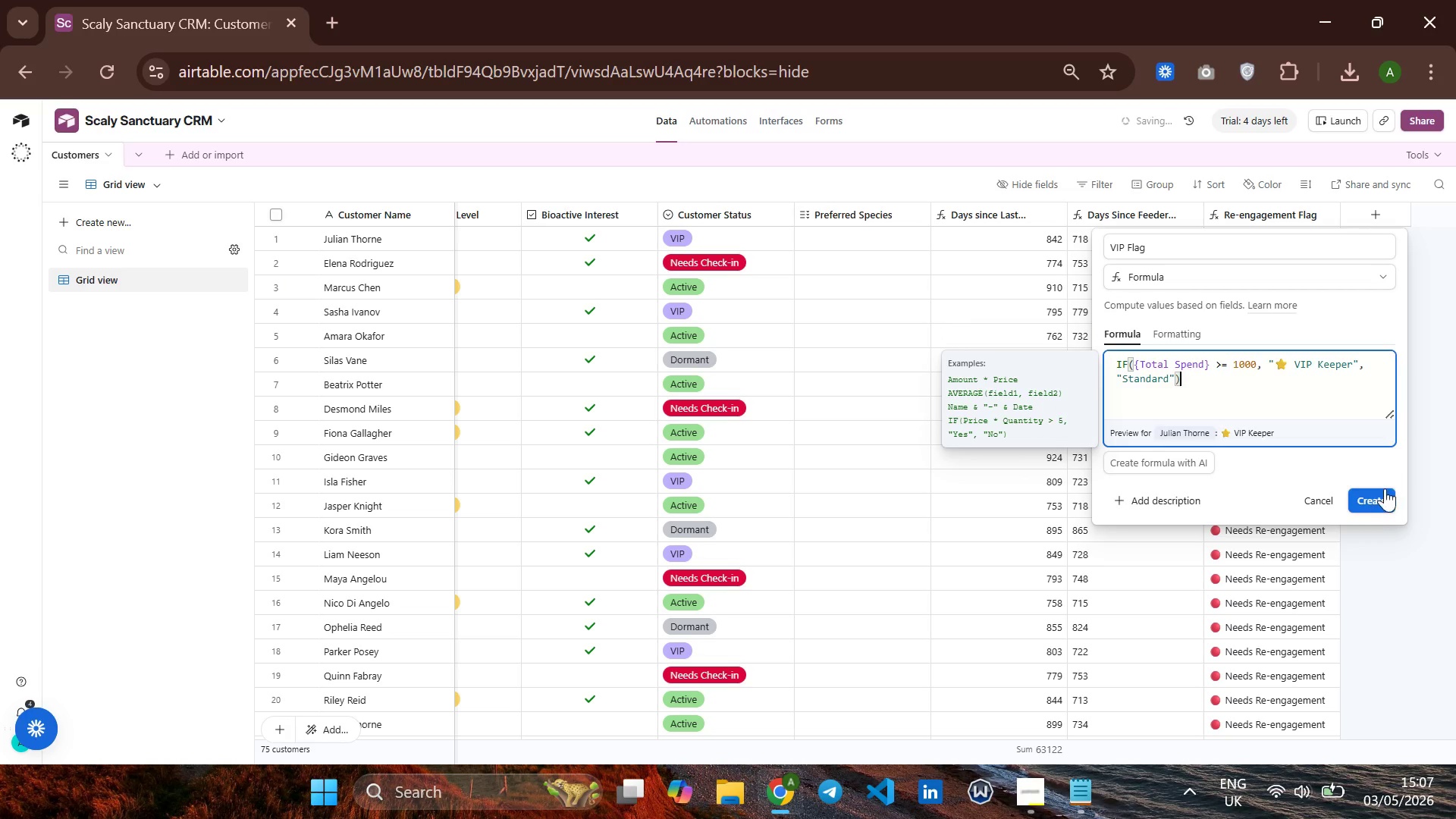 
left_click([1378, 504])
 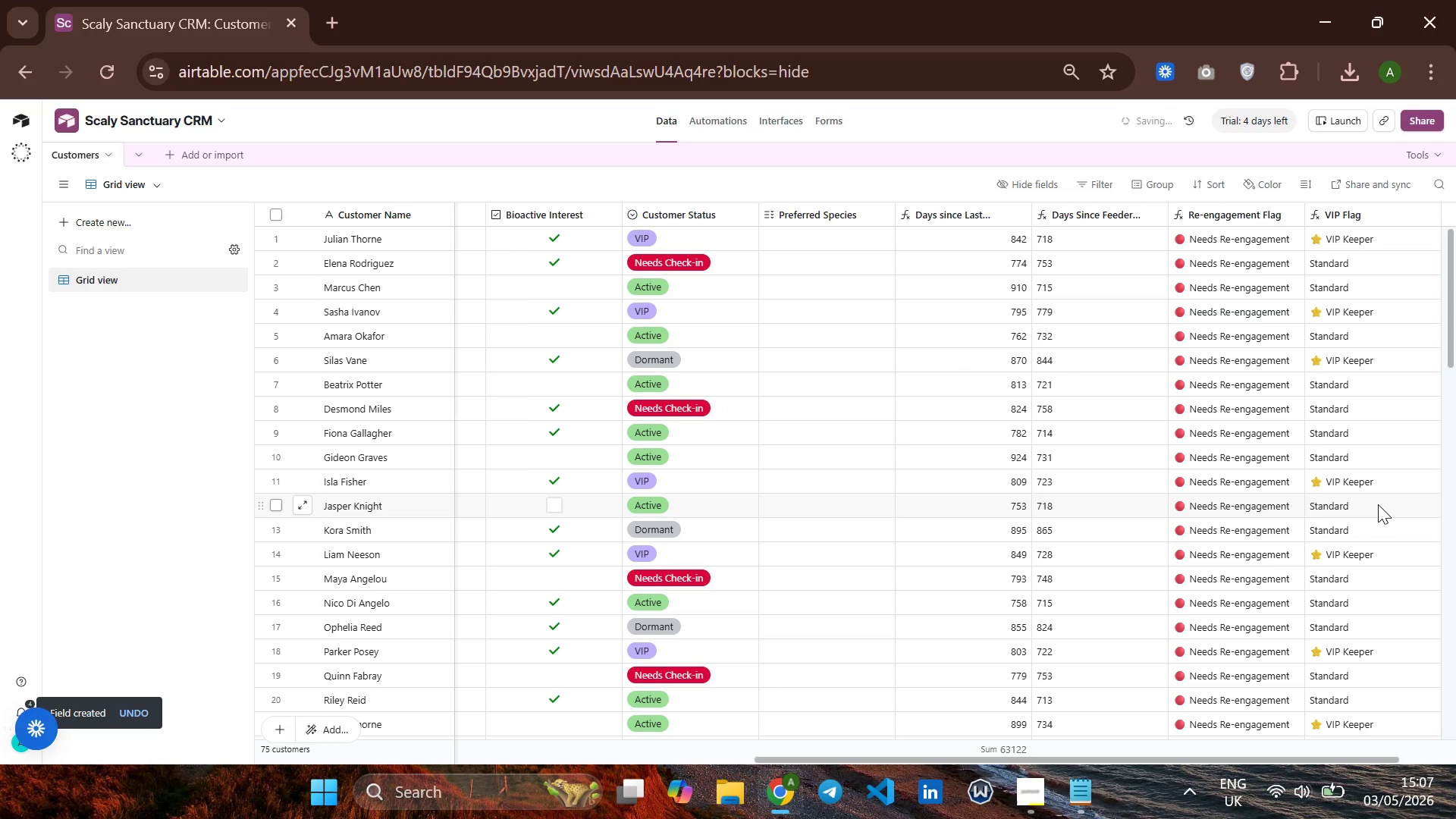 
left_click([1378, 504])
 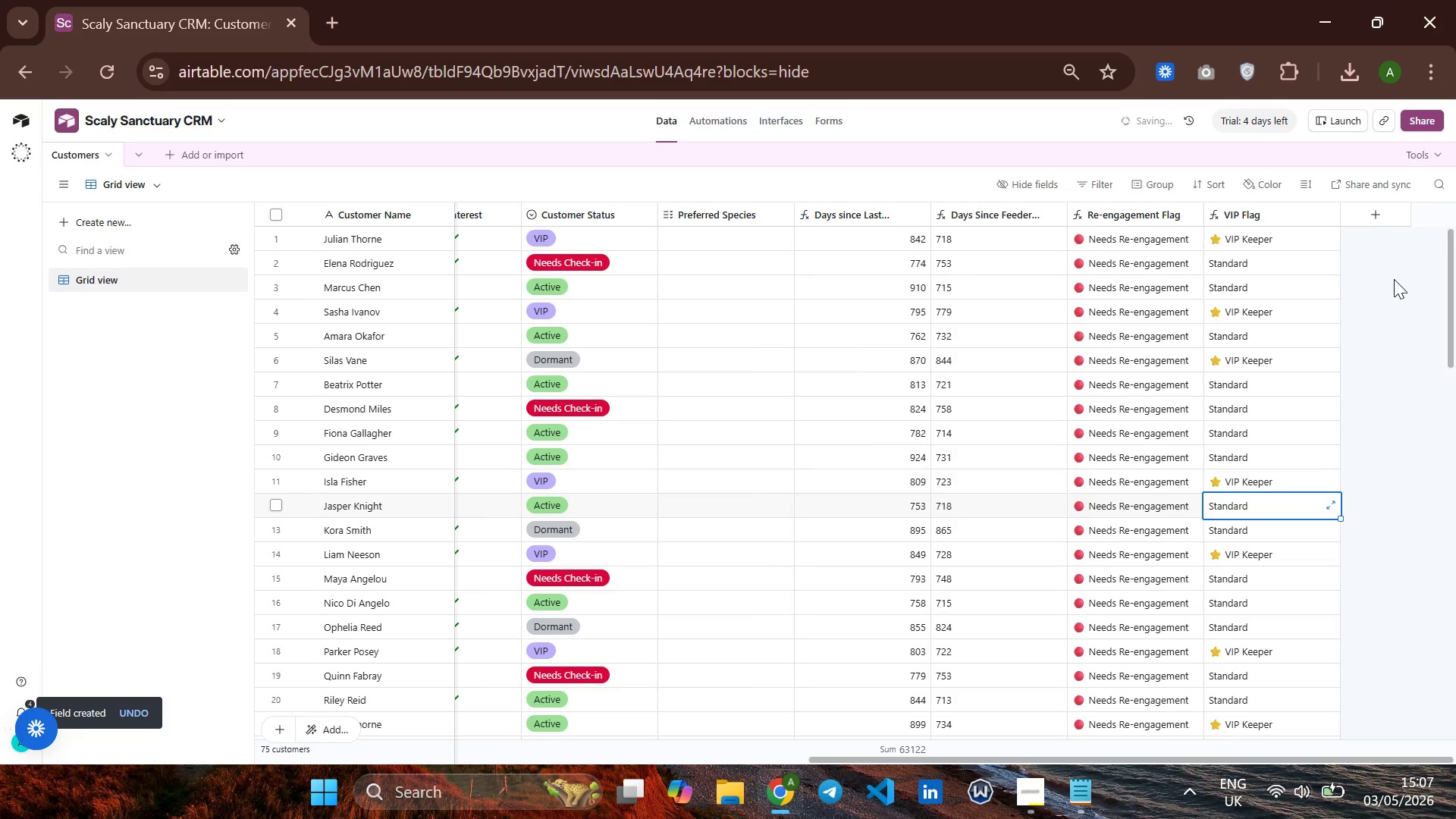 
wait(5.41)
 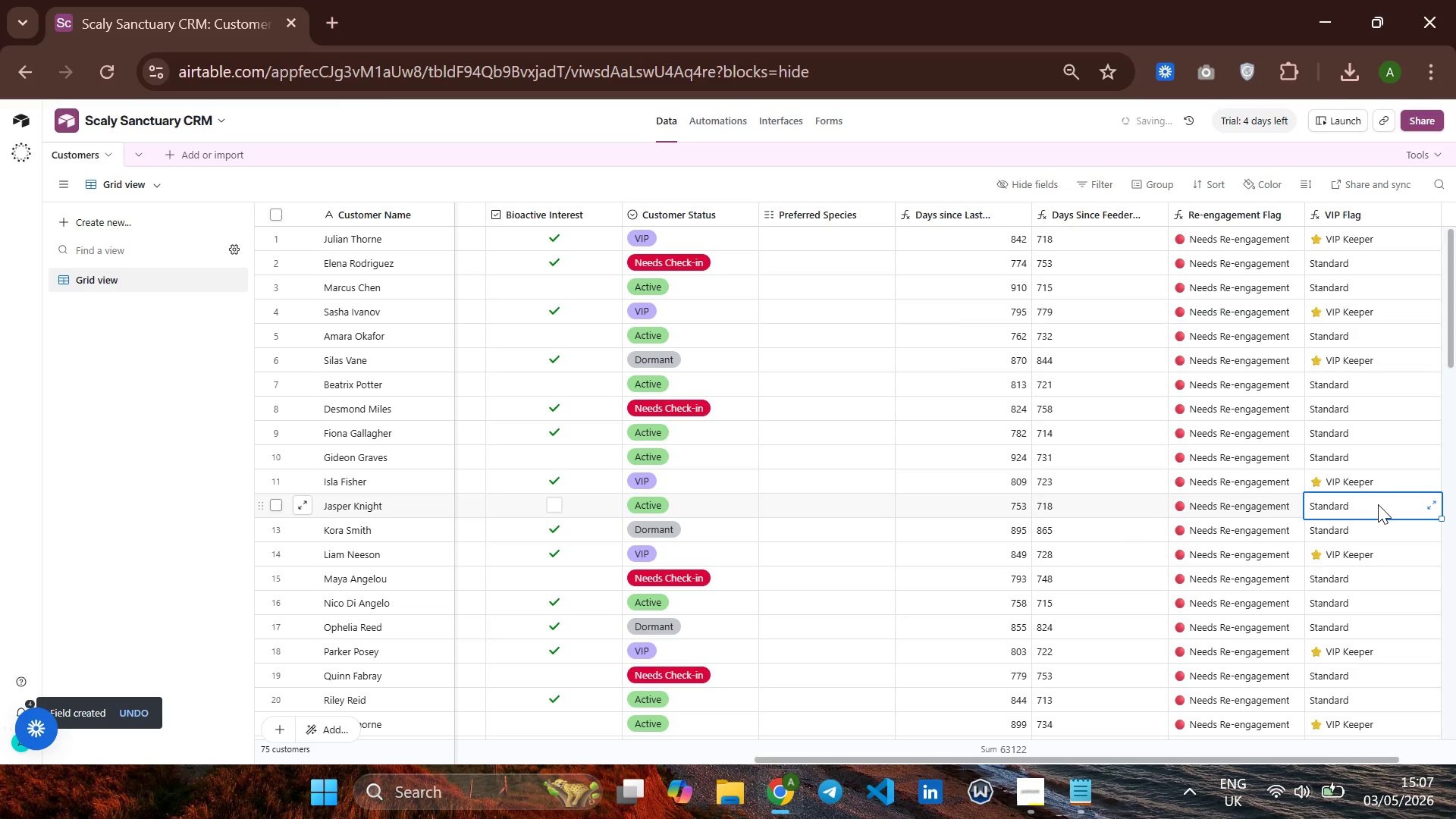 
left_click([1373, 214])
 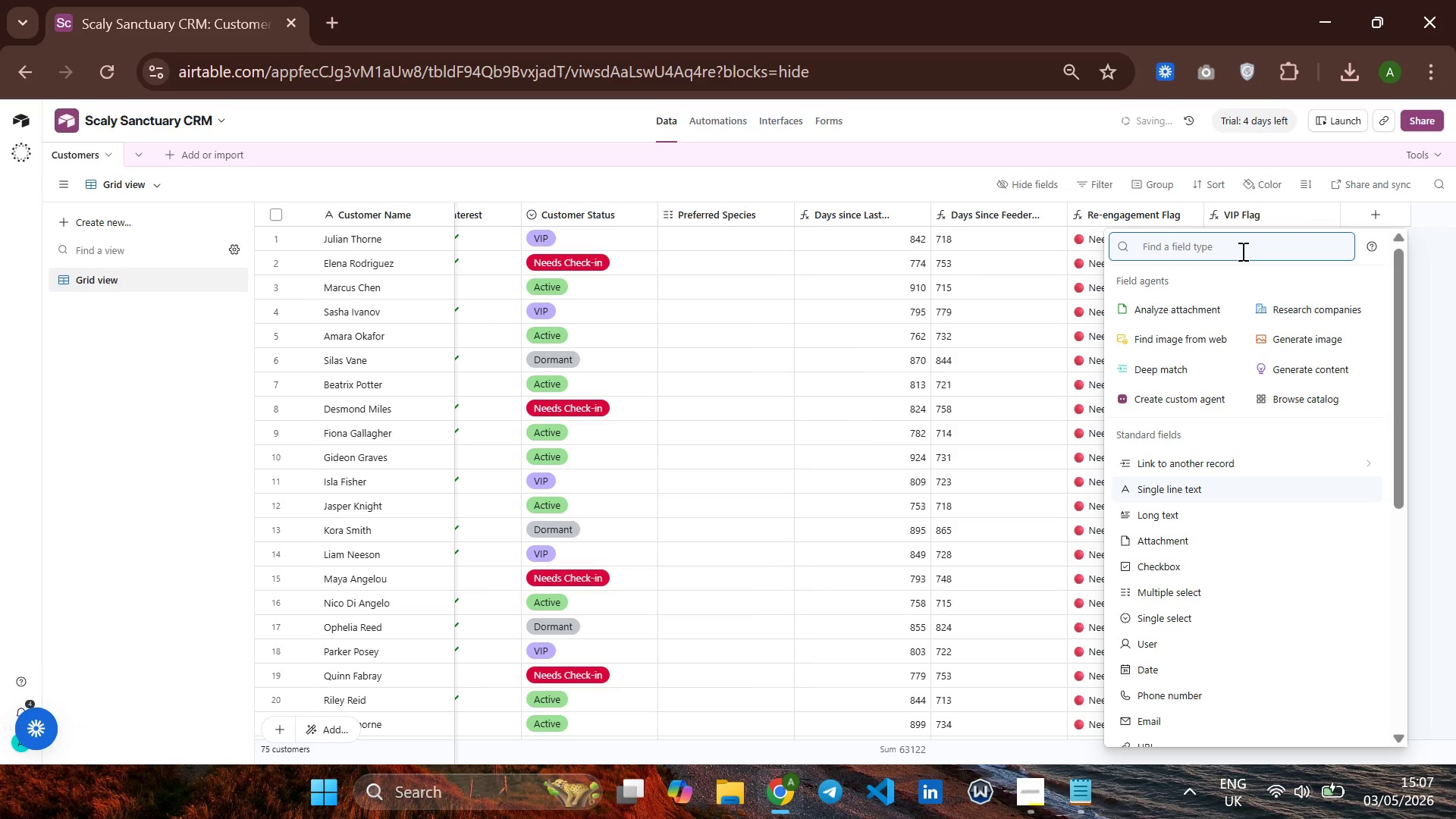 
type(single See)
key(Backspace)
 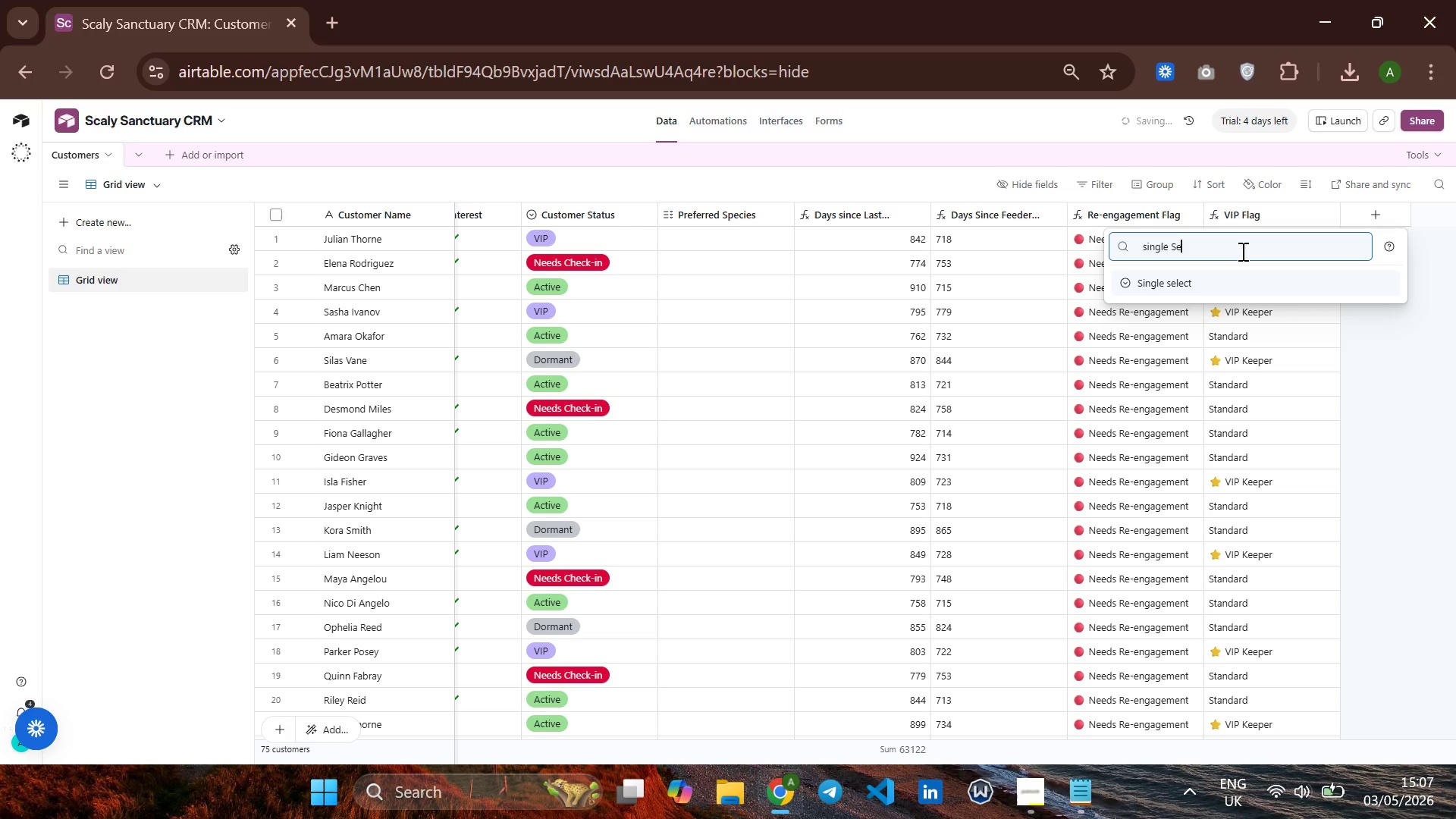 
key(Enter)
 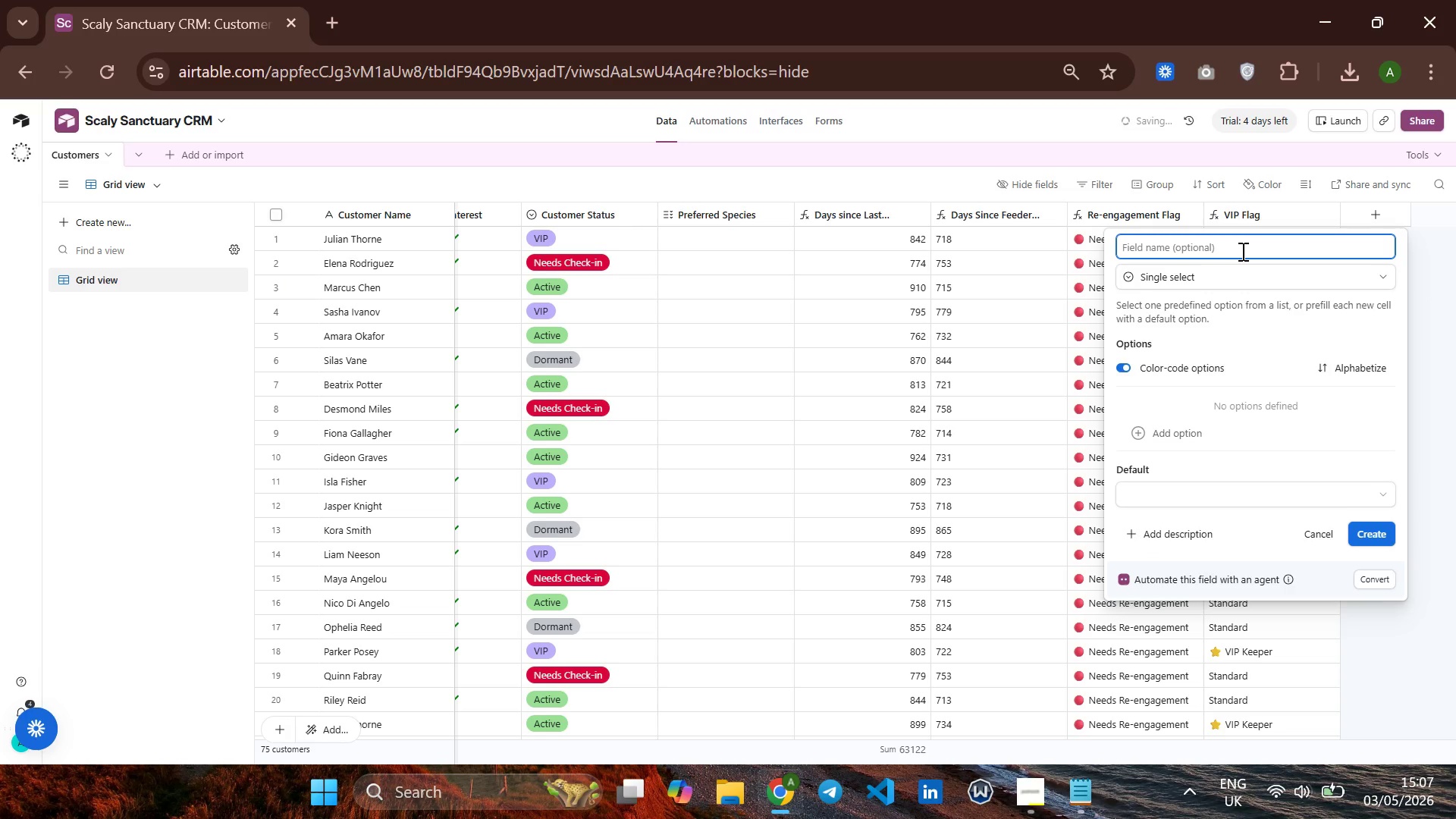 
type(Setup Time)
 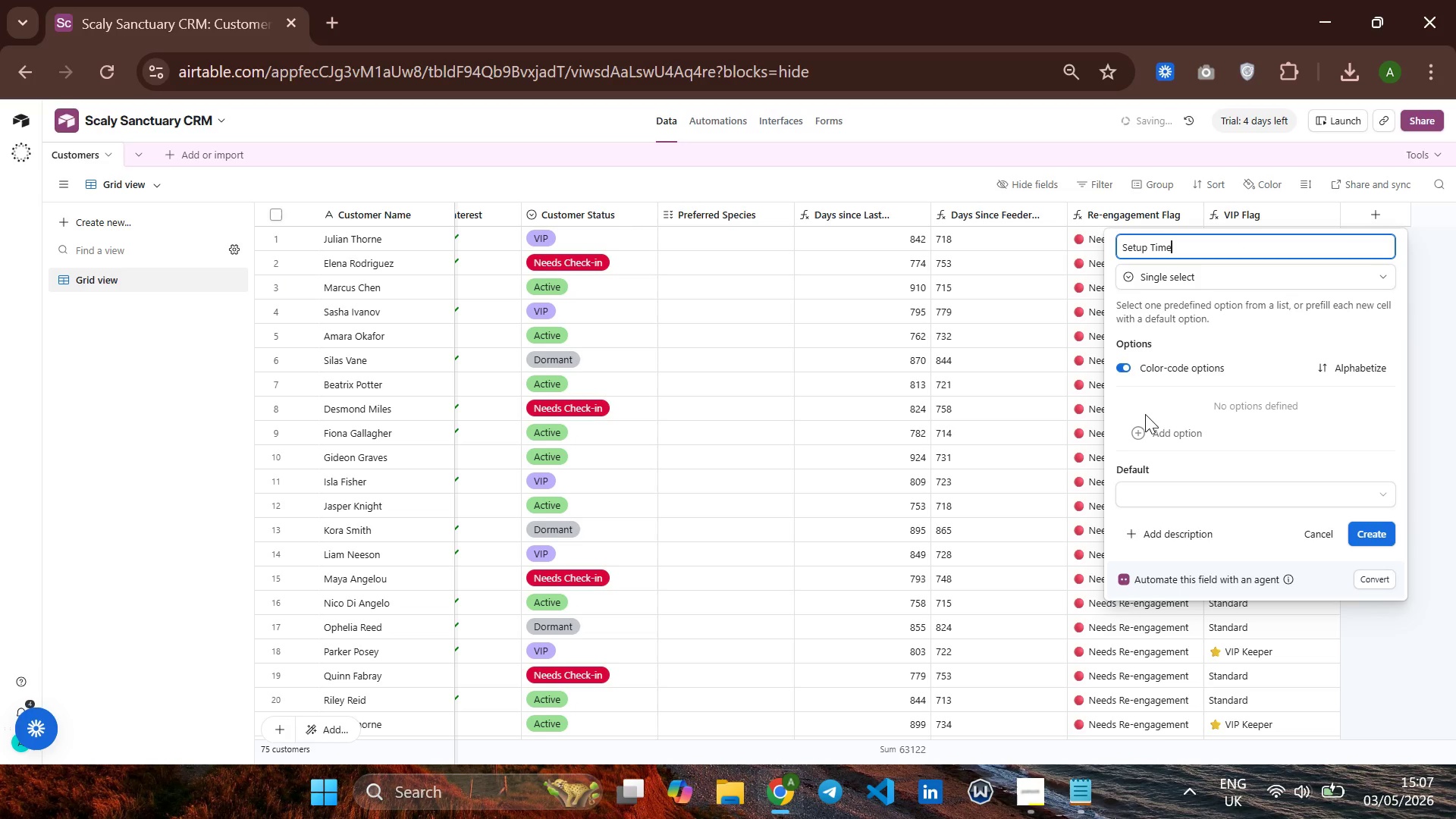 
left_click([1146, 438])
 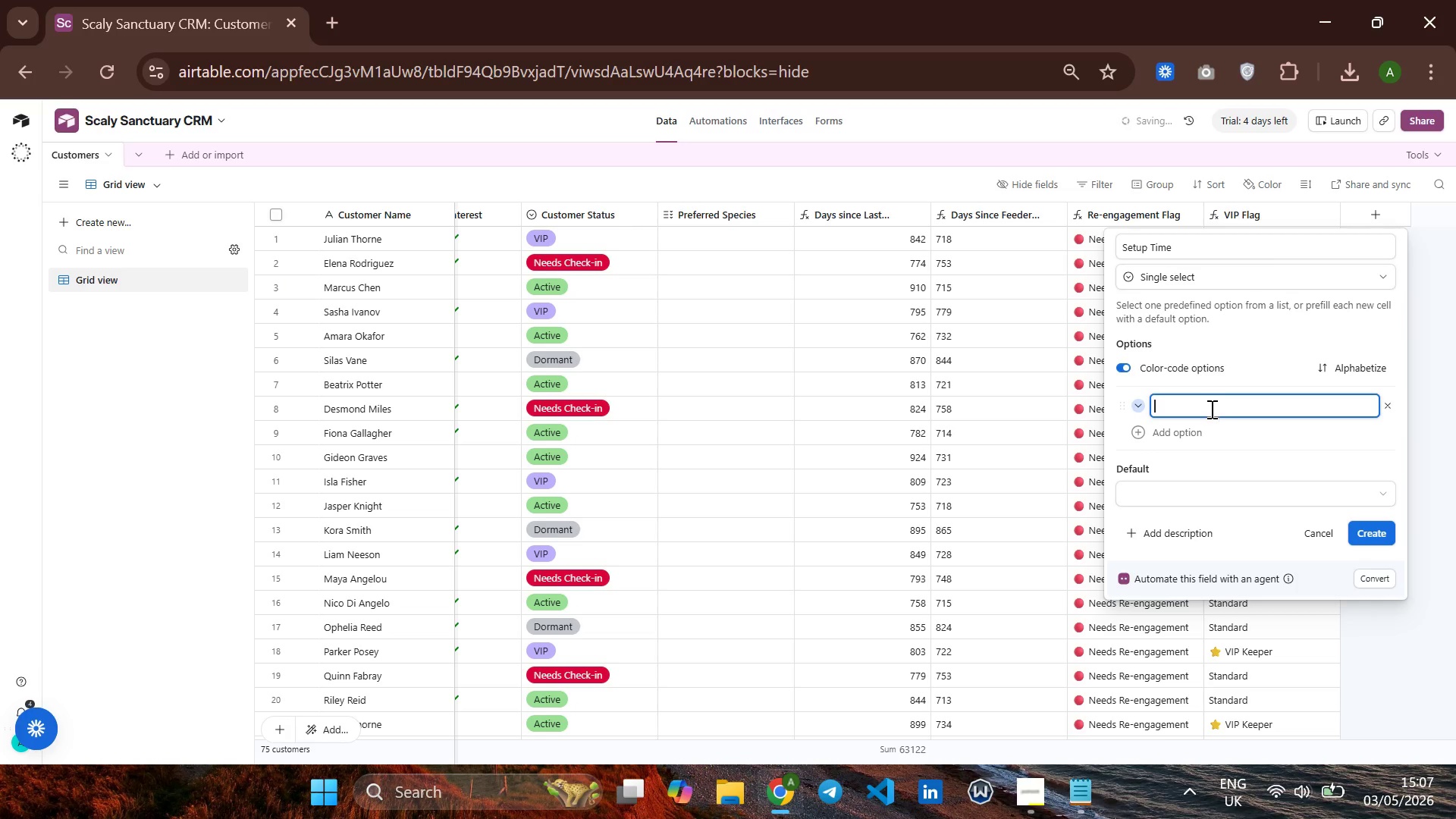 
type(Arboreal)
 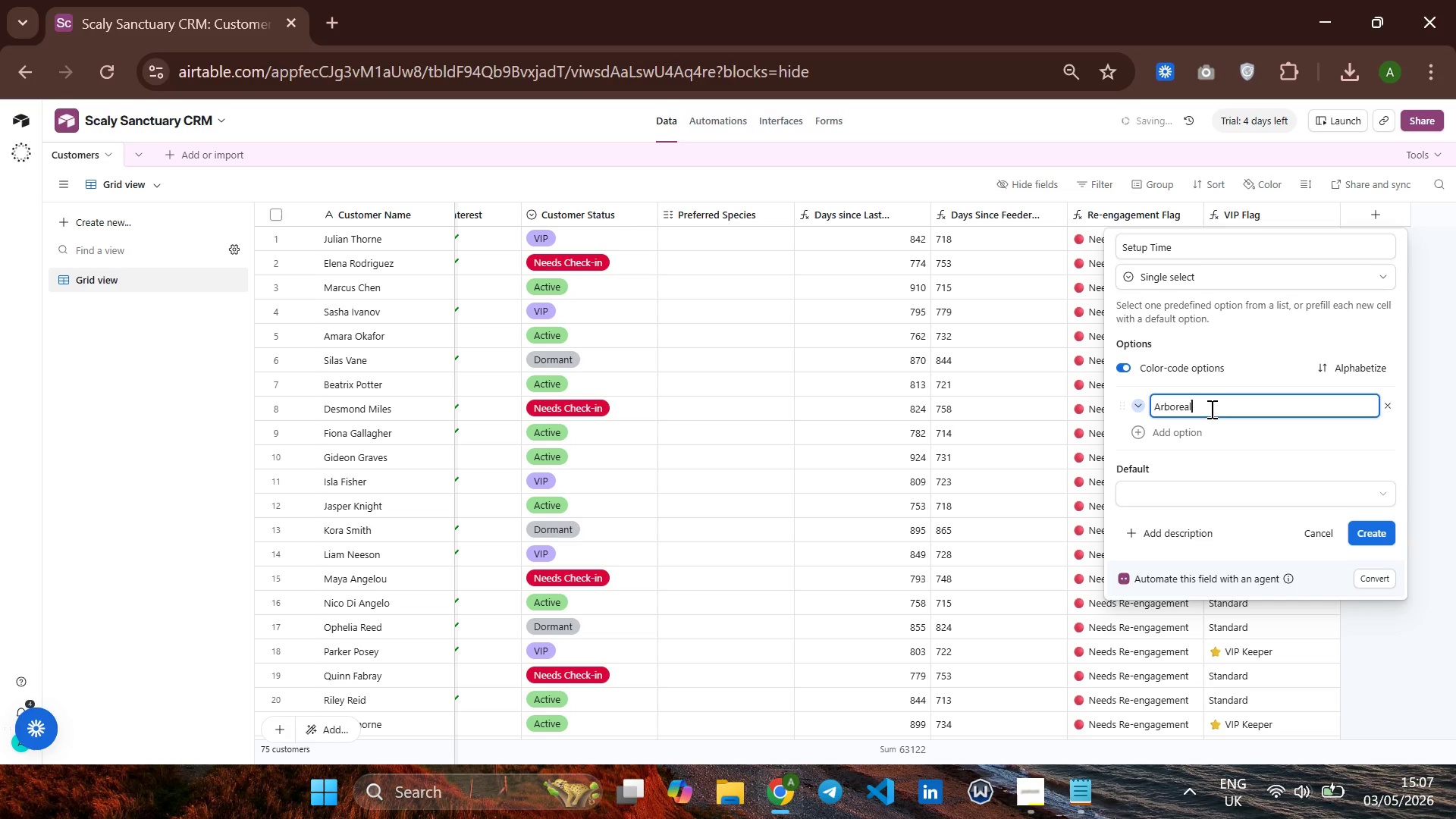 
key(Enter)
 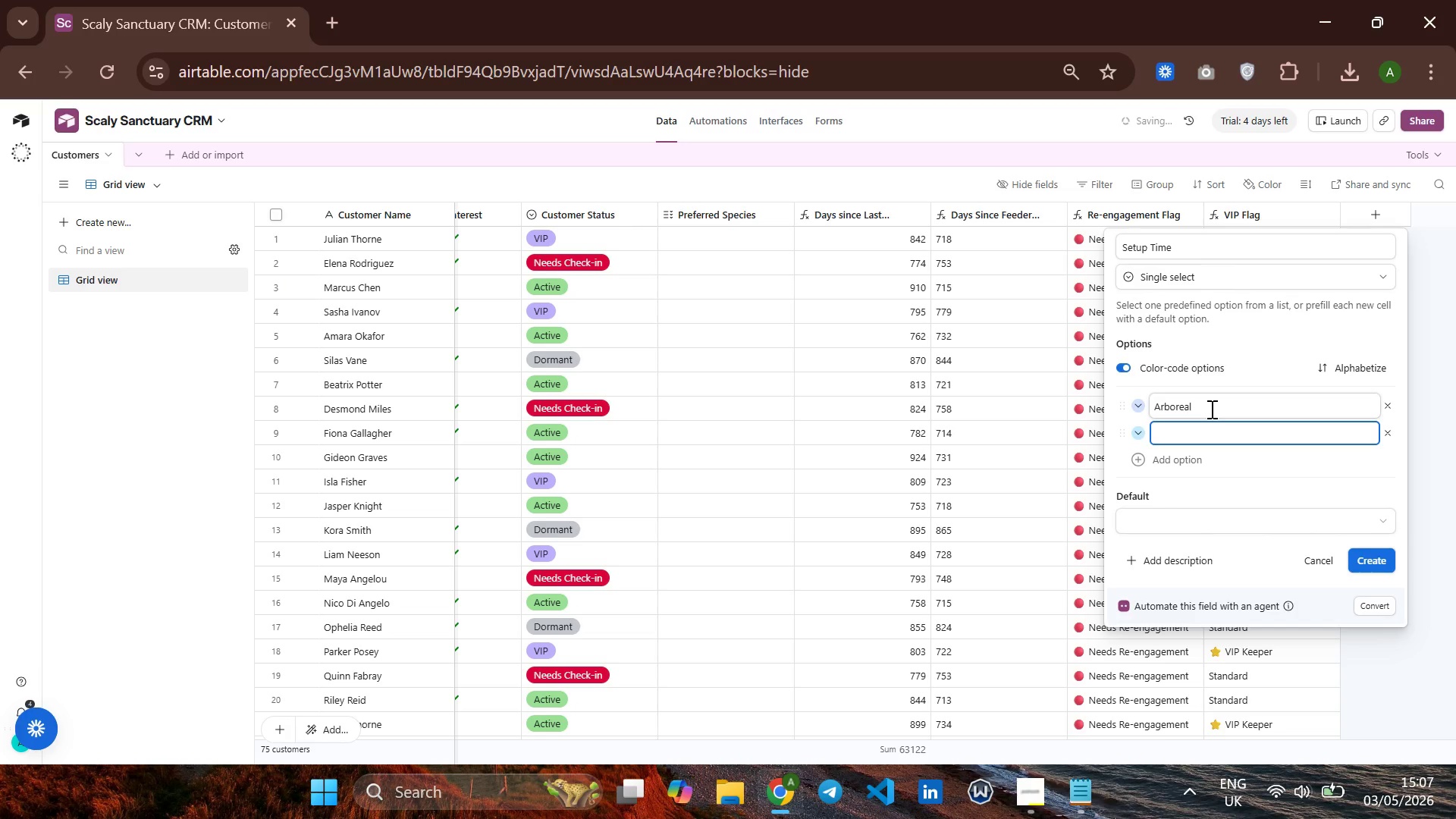 
type(R)
key(Backspace)
type(Terresr)
key(Backspace)
 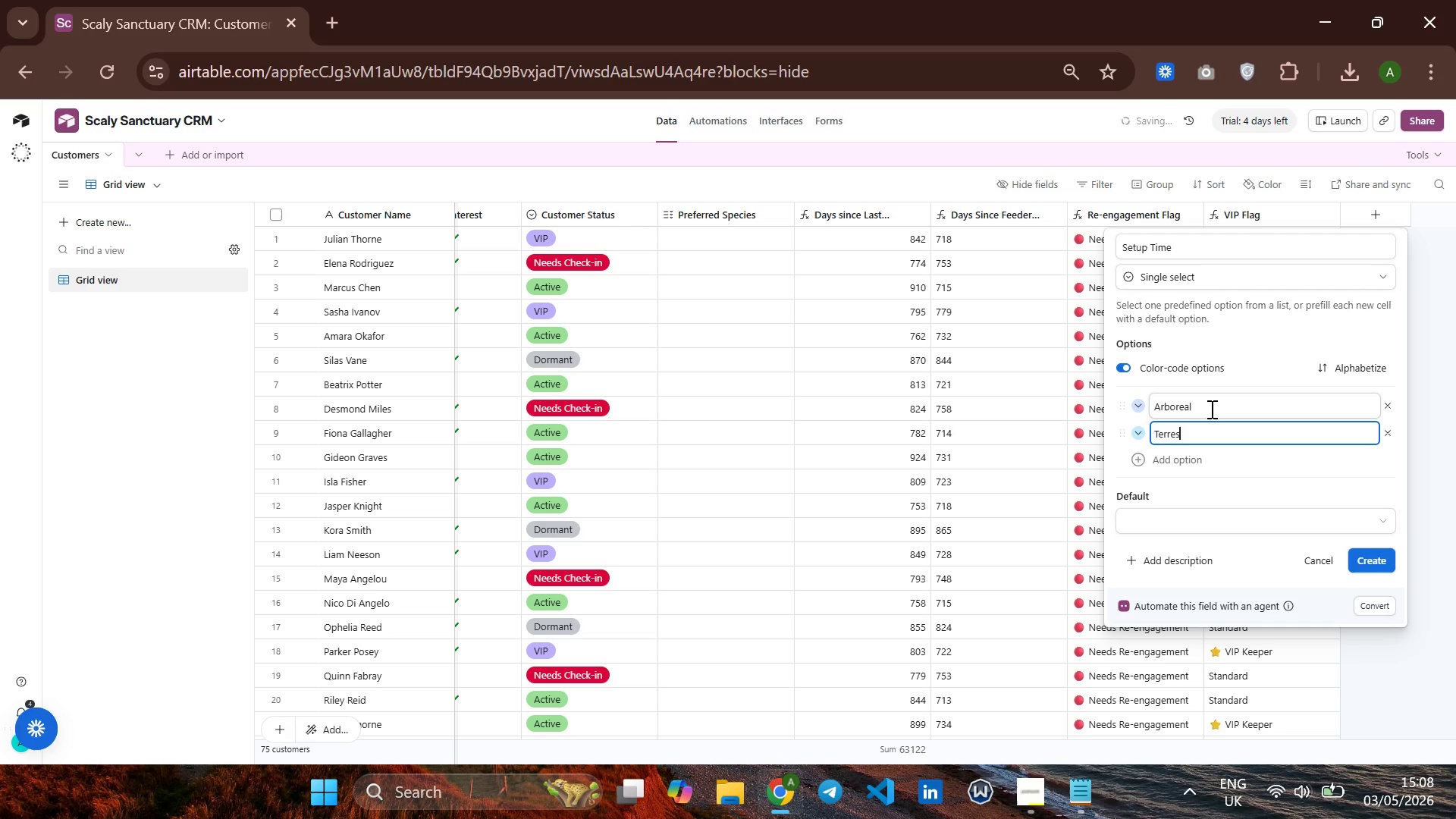 
wait(5.36)
 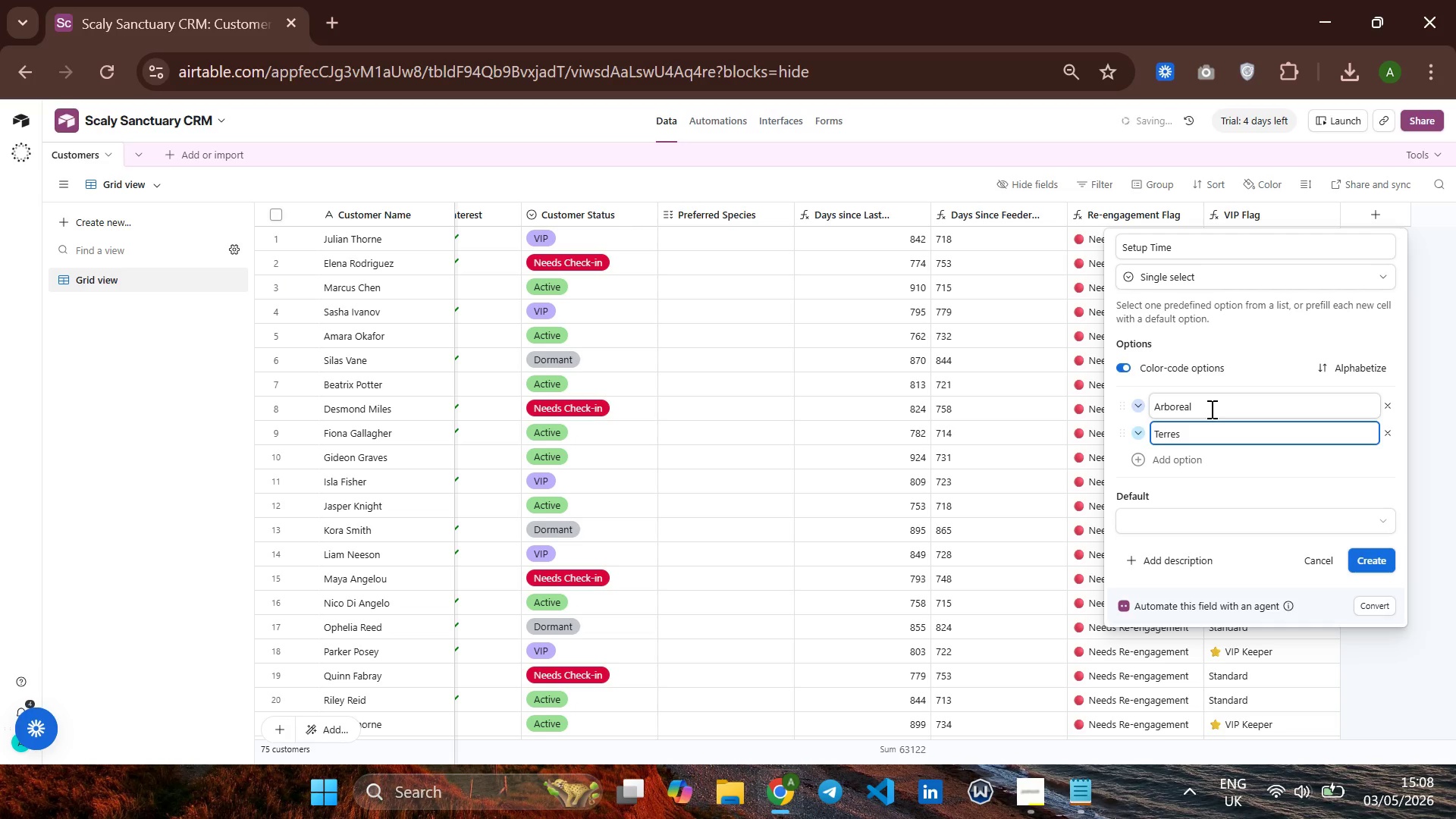 
type(tru)
key(Backspace)
type(i)
key(Backspace)
type(ial)
 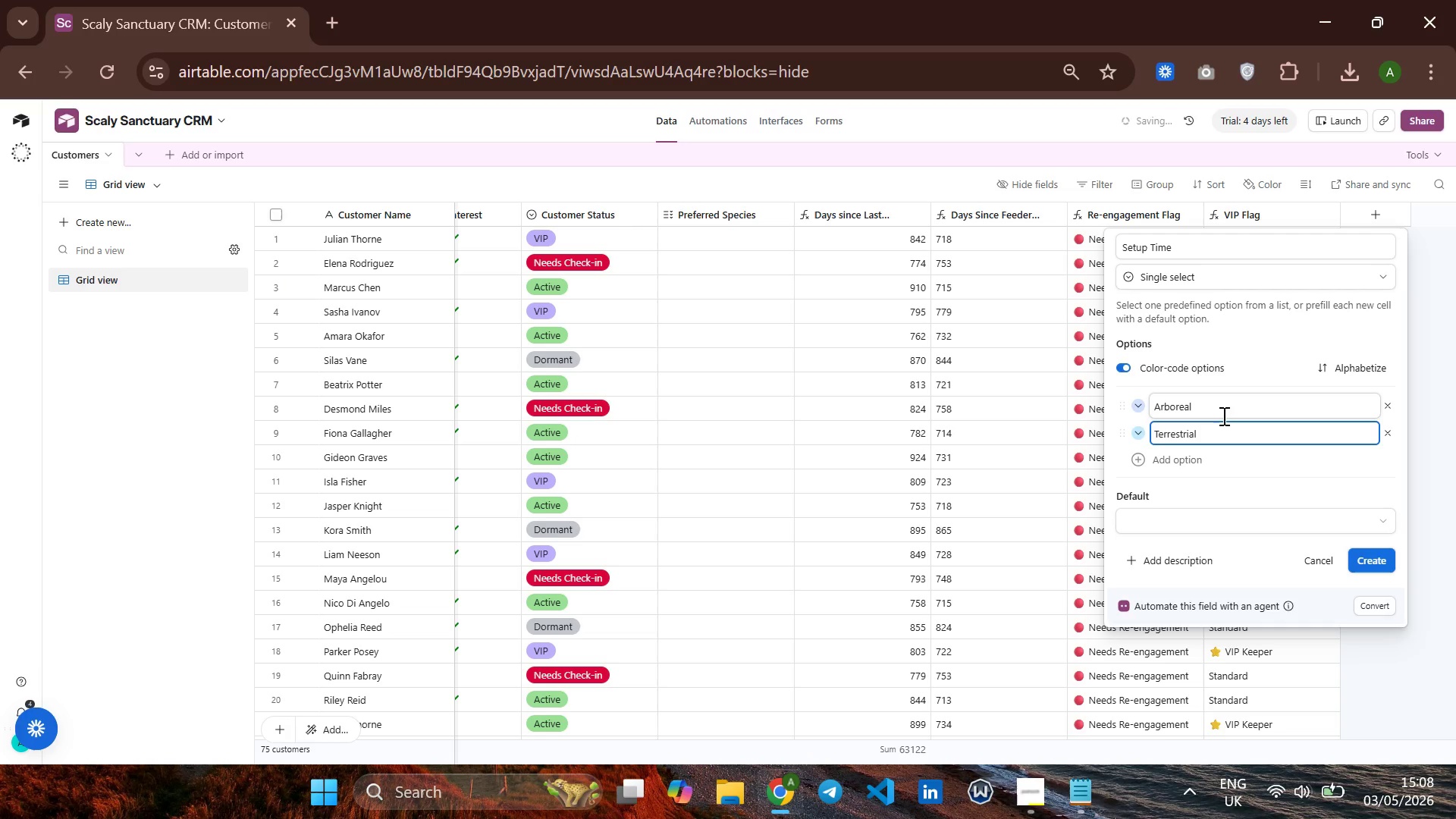 
key(Enter)
 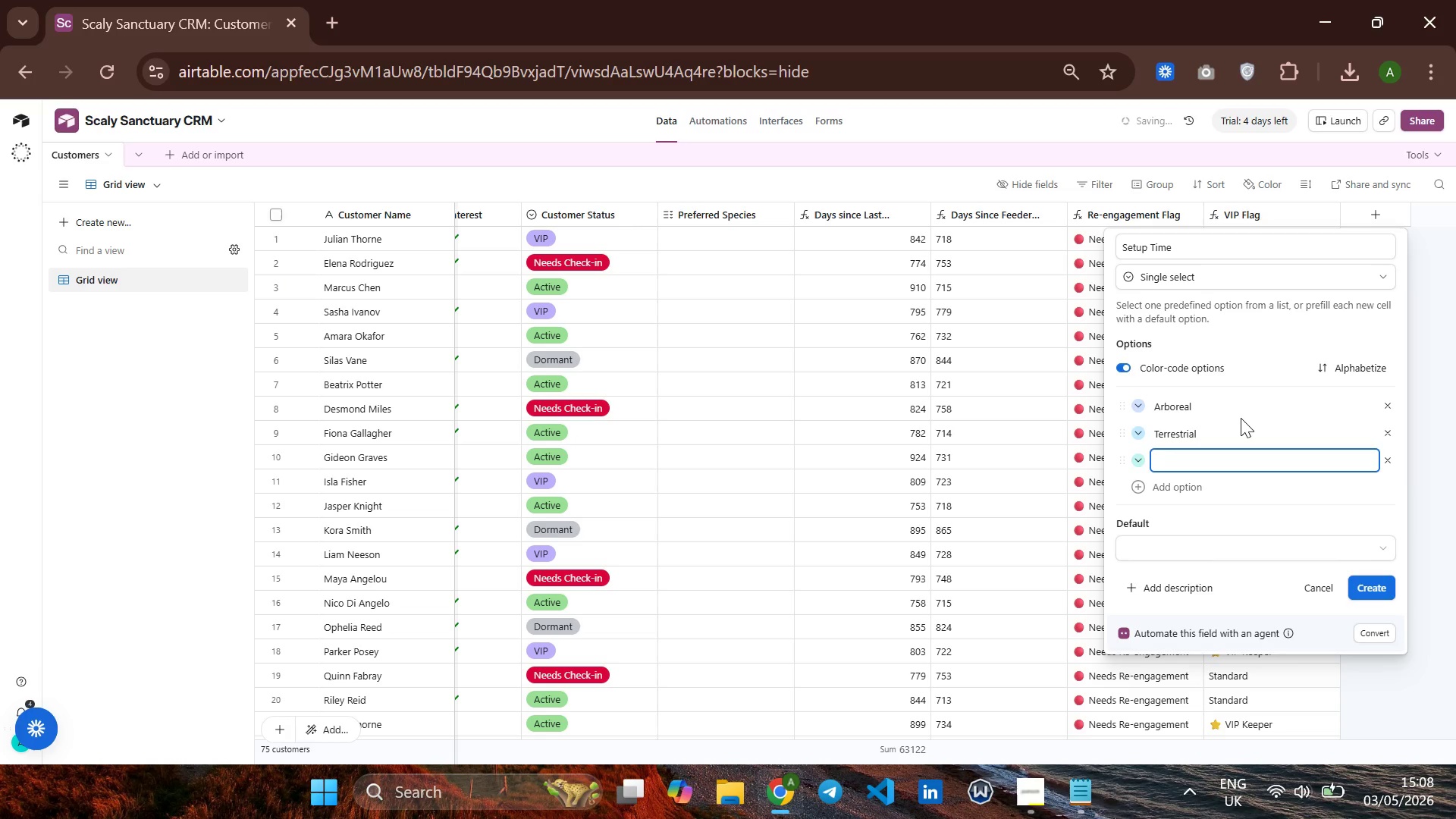 
type(Aquatic)
 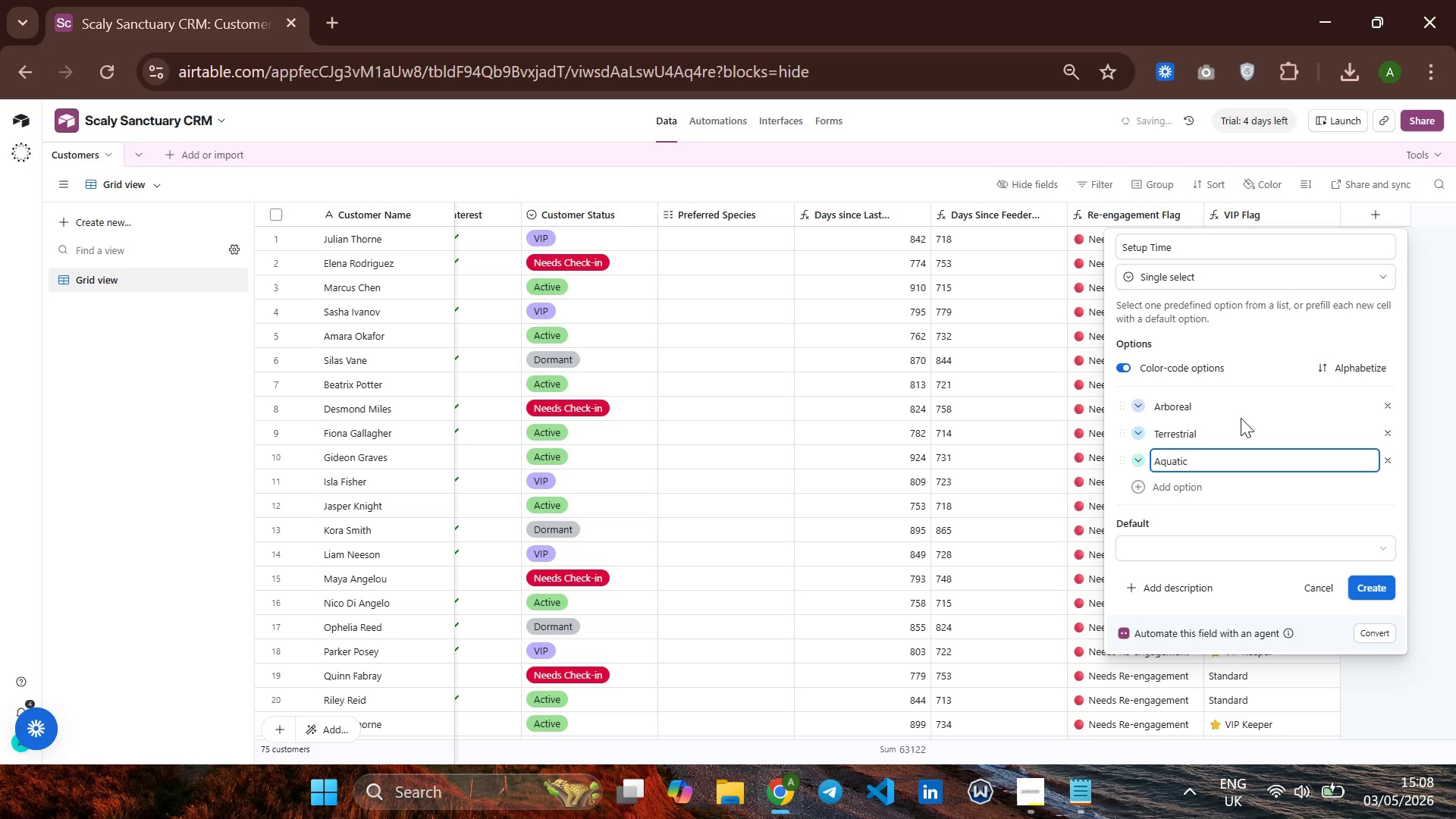 
key(Enter)
 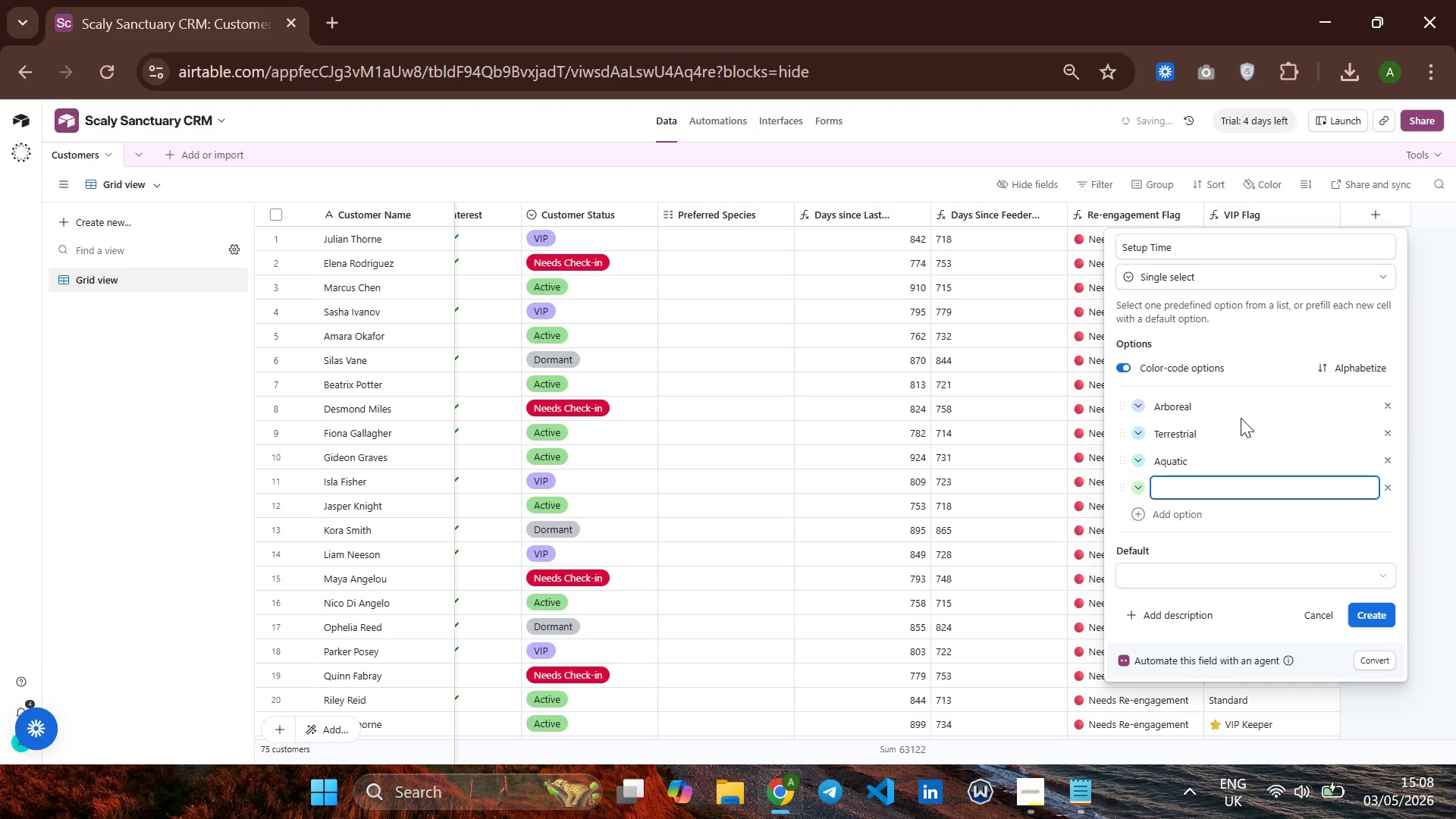 
type(Semi-Aquatic)
 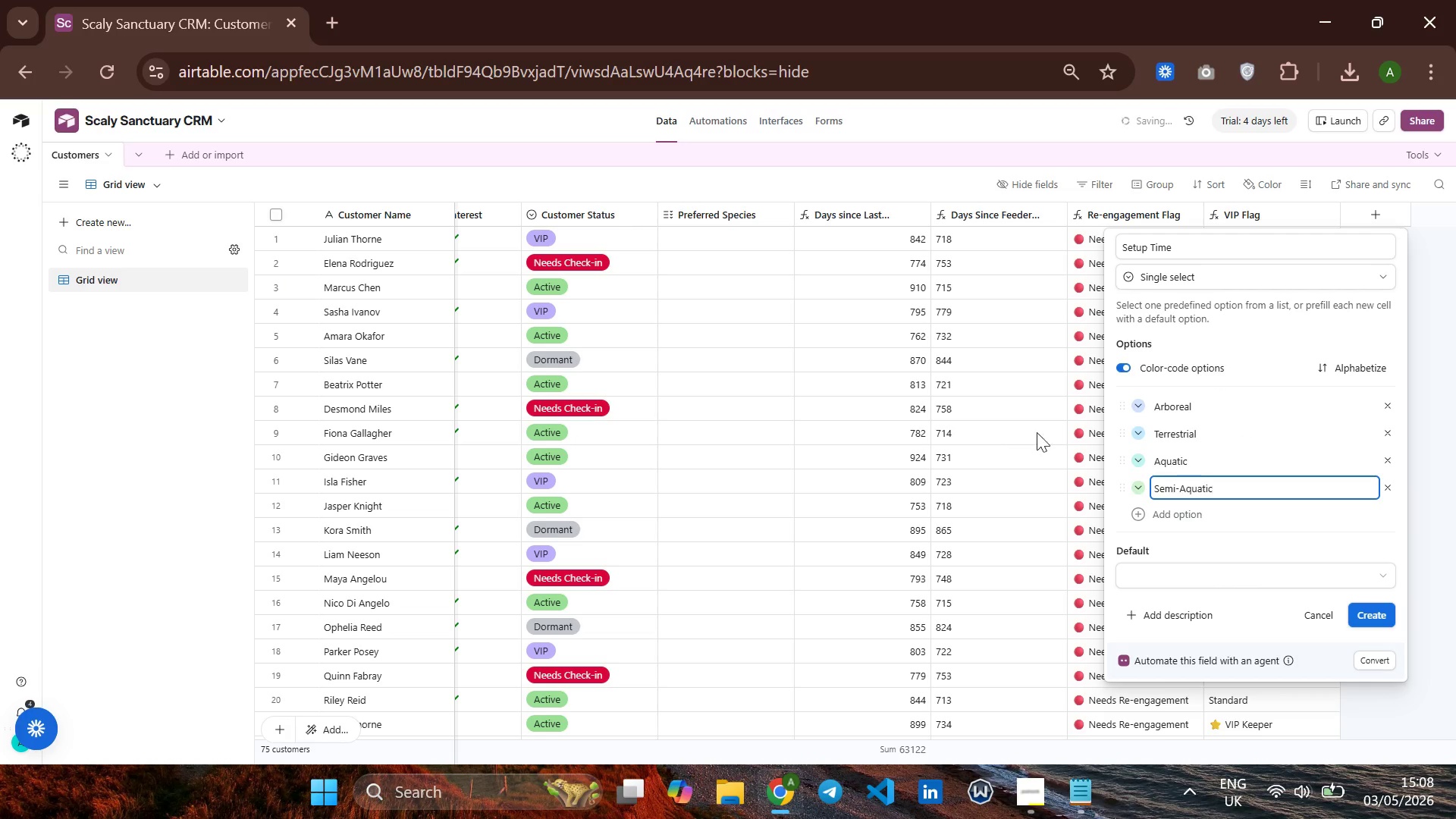 
left_click([1194, 406])
 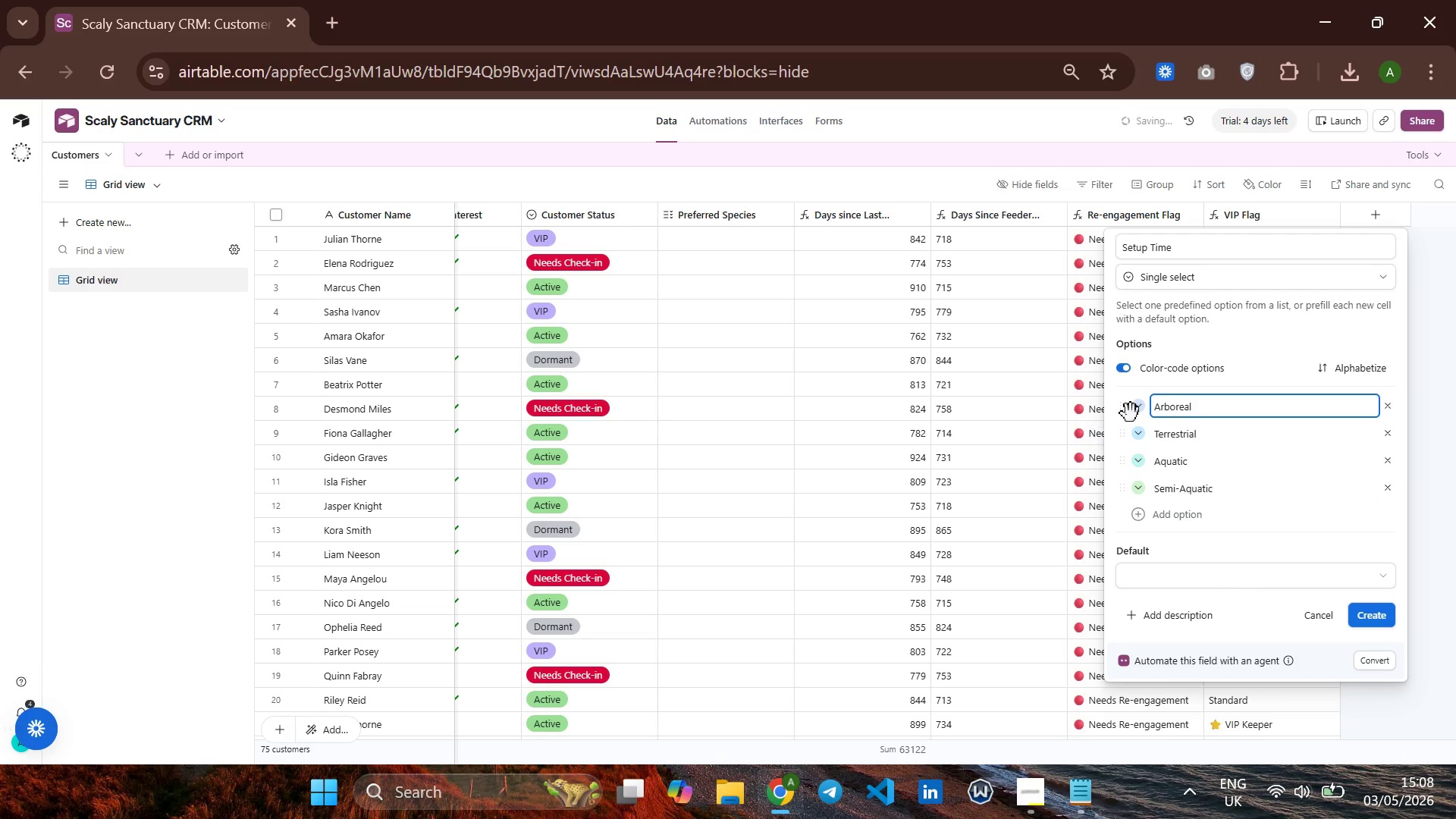 
left_click([1139, 411])
 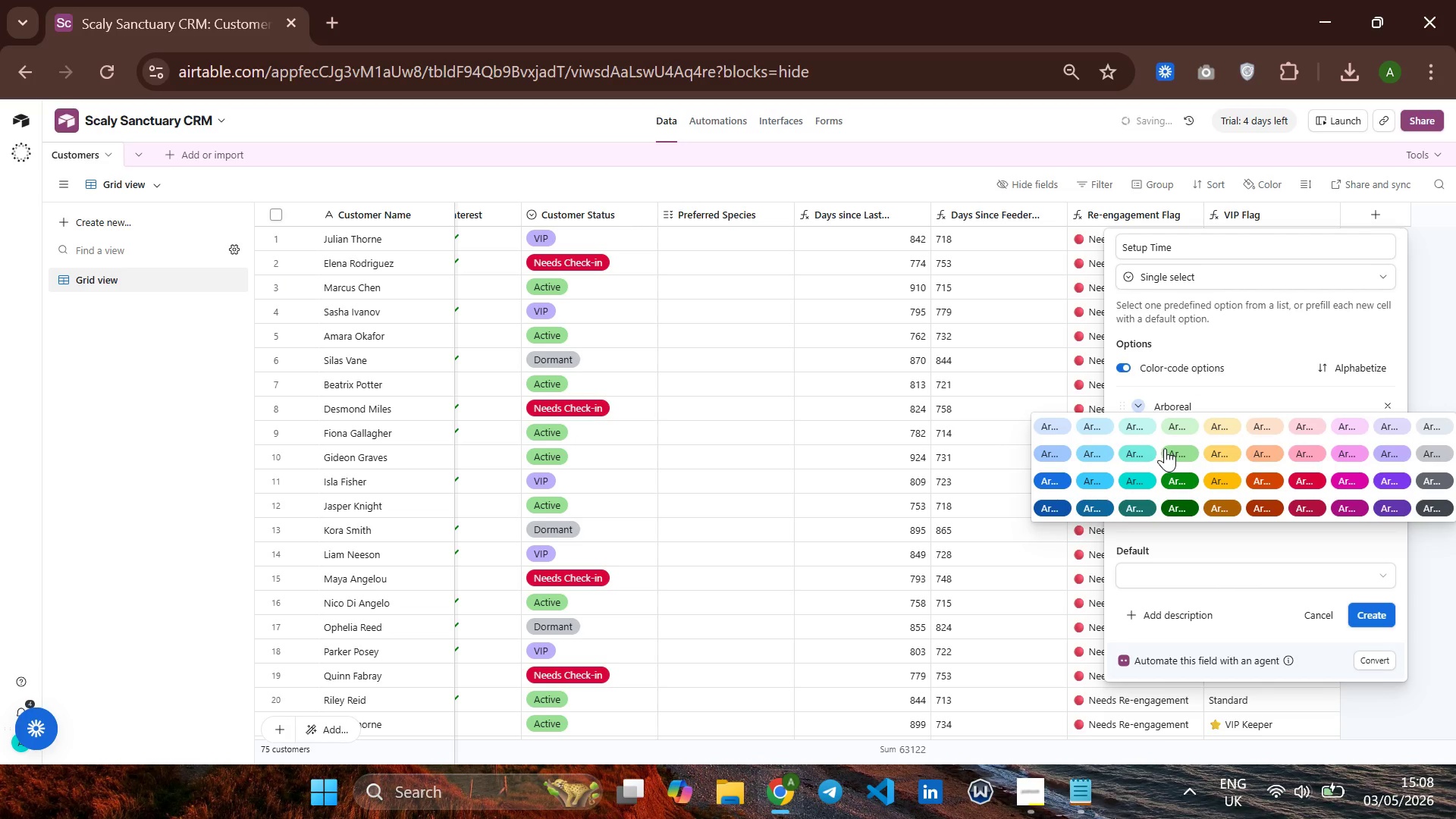 
left_click([1176, 450])
 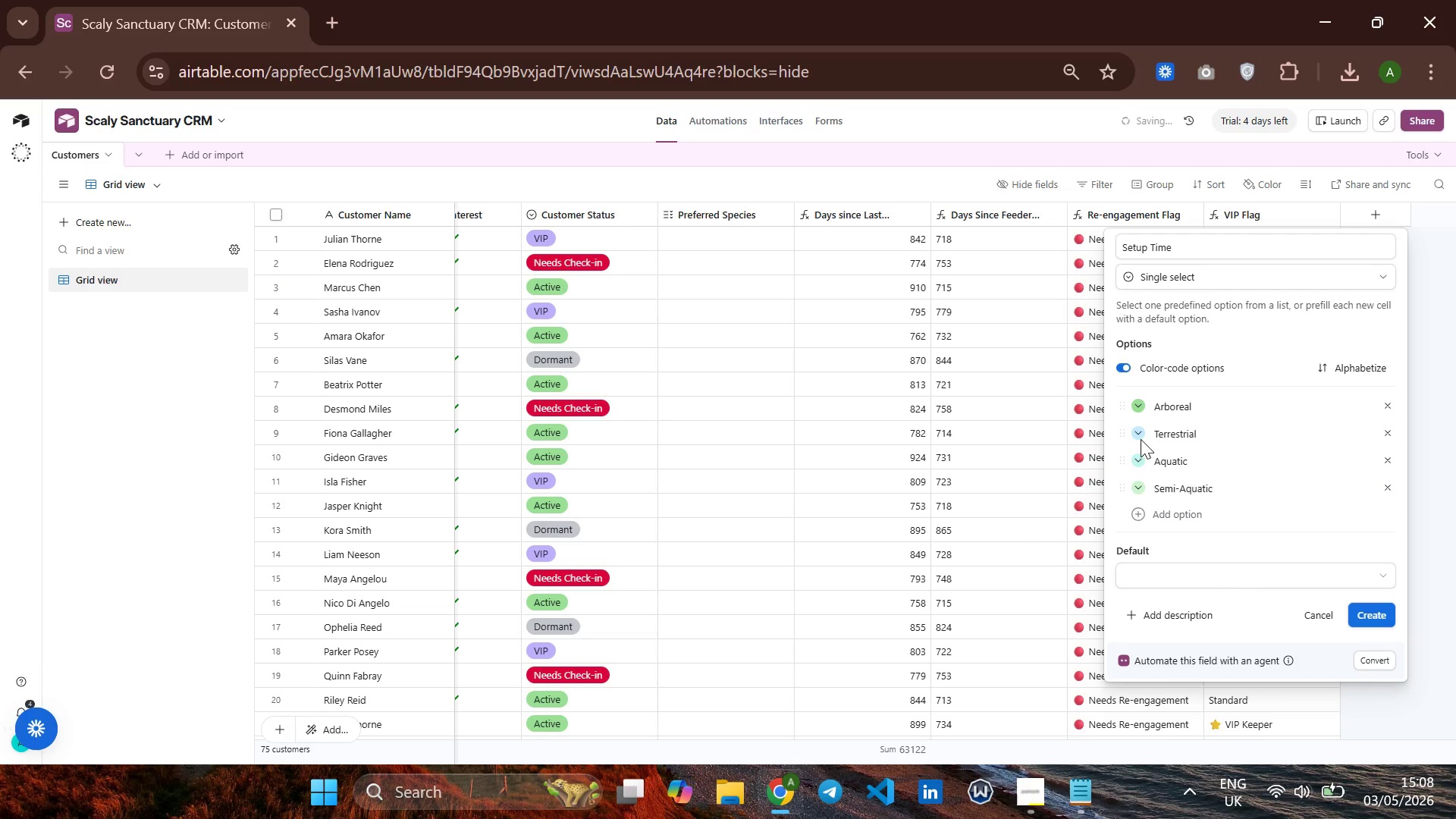 
left_click([1141, 438])
 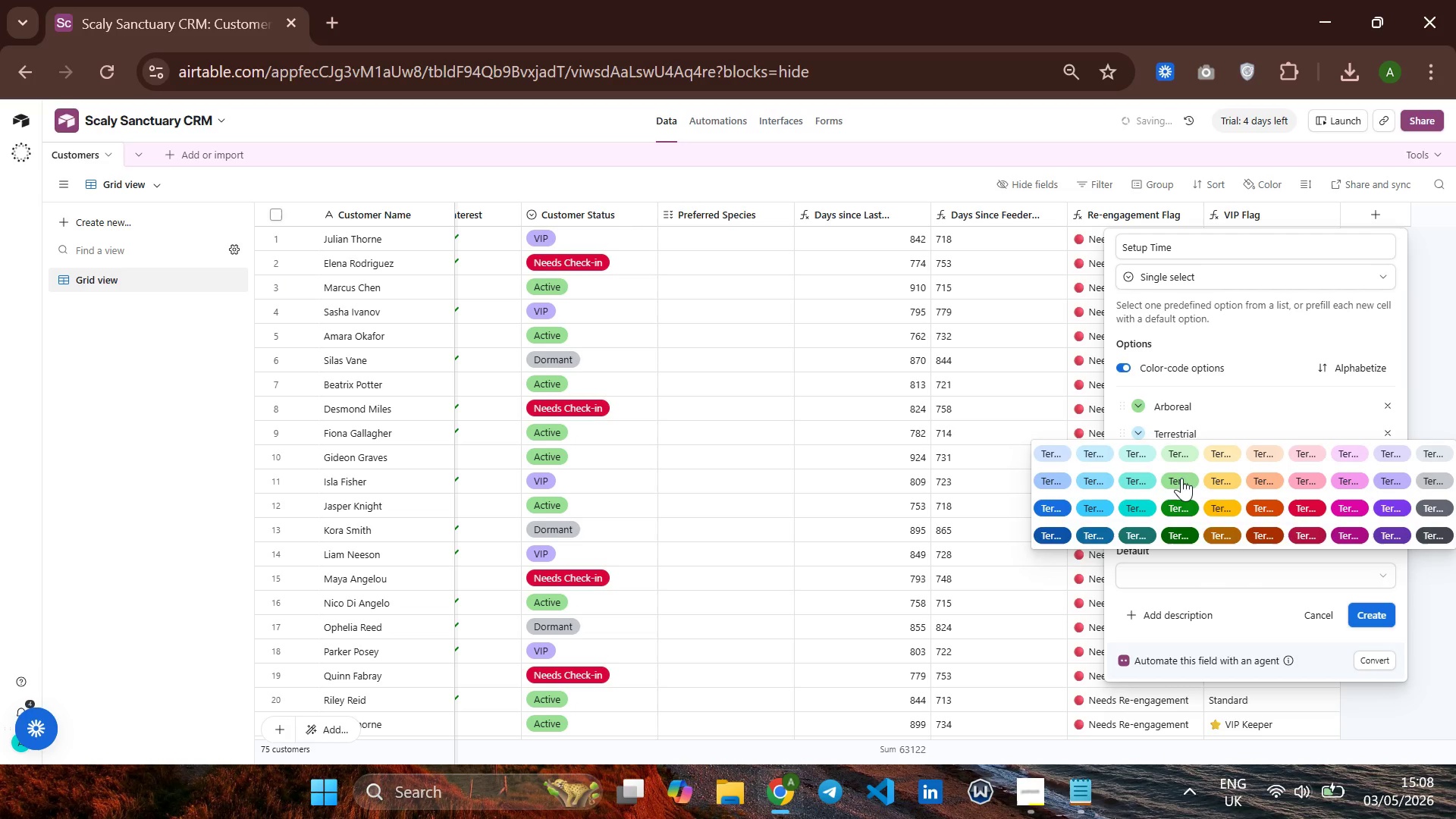 
left_click([1230, 526])
 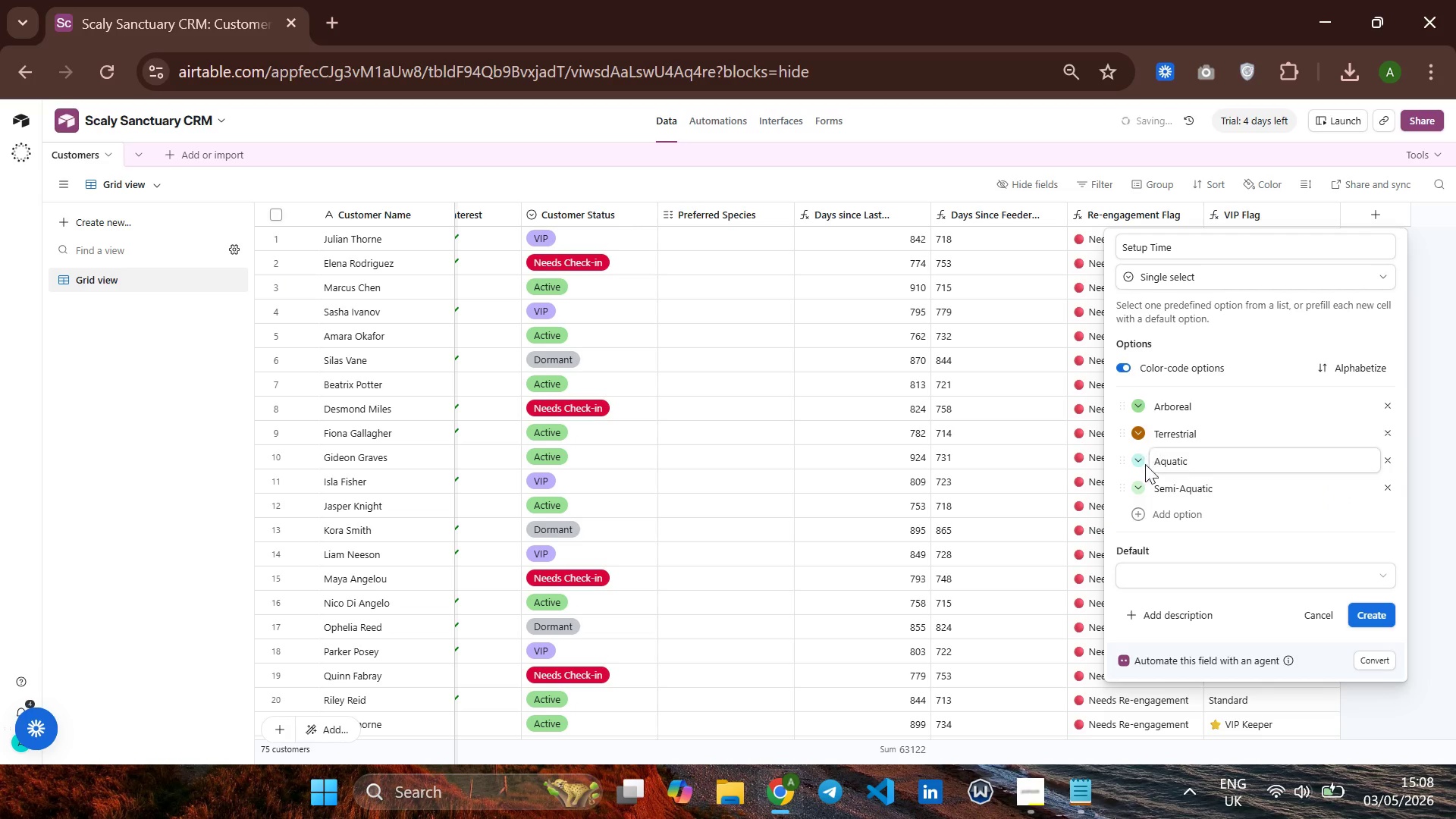 
left_click([1144, 464])
 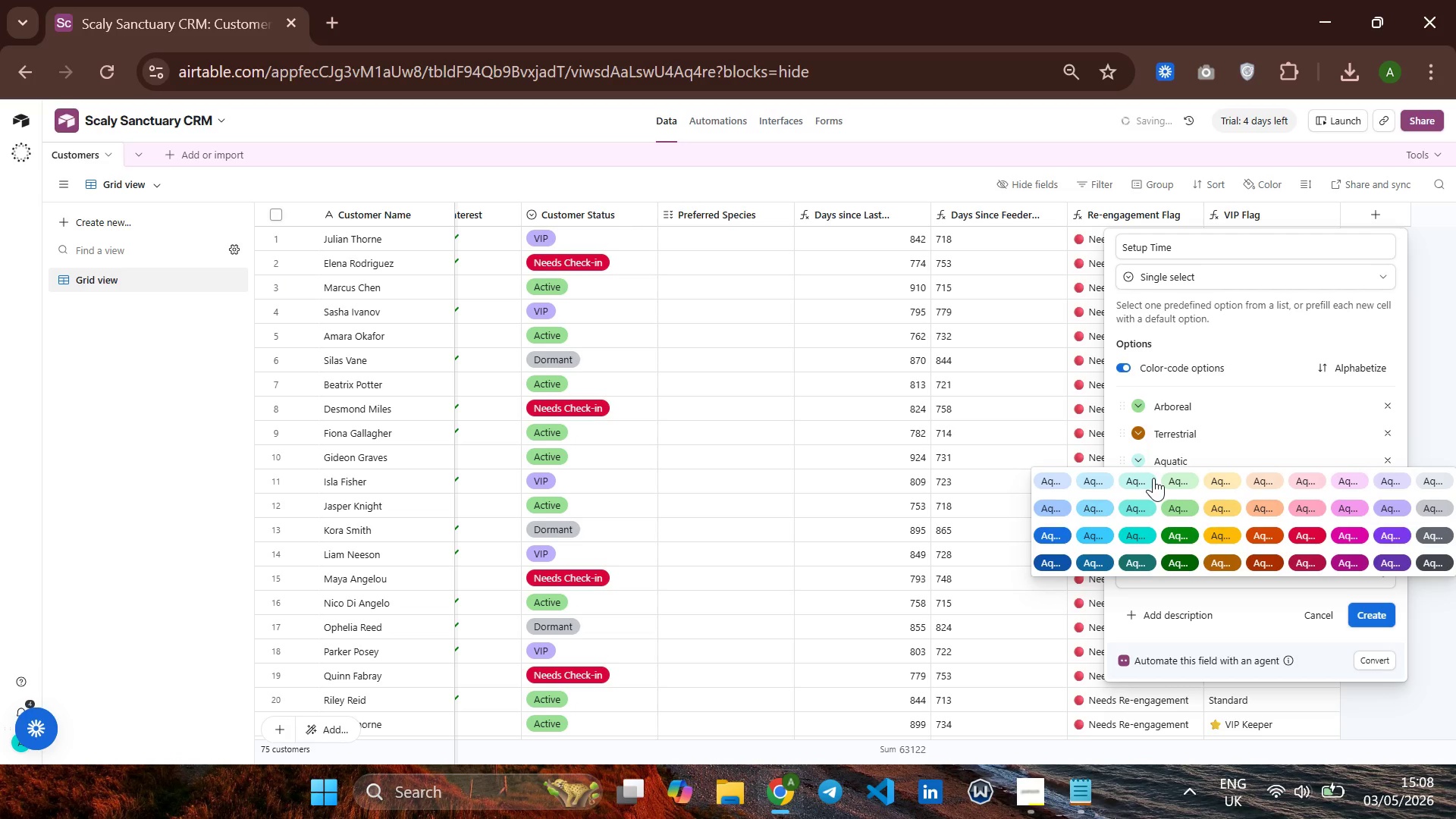 
left_click([1103, 509])
 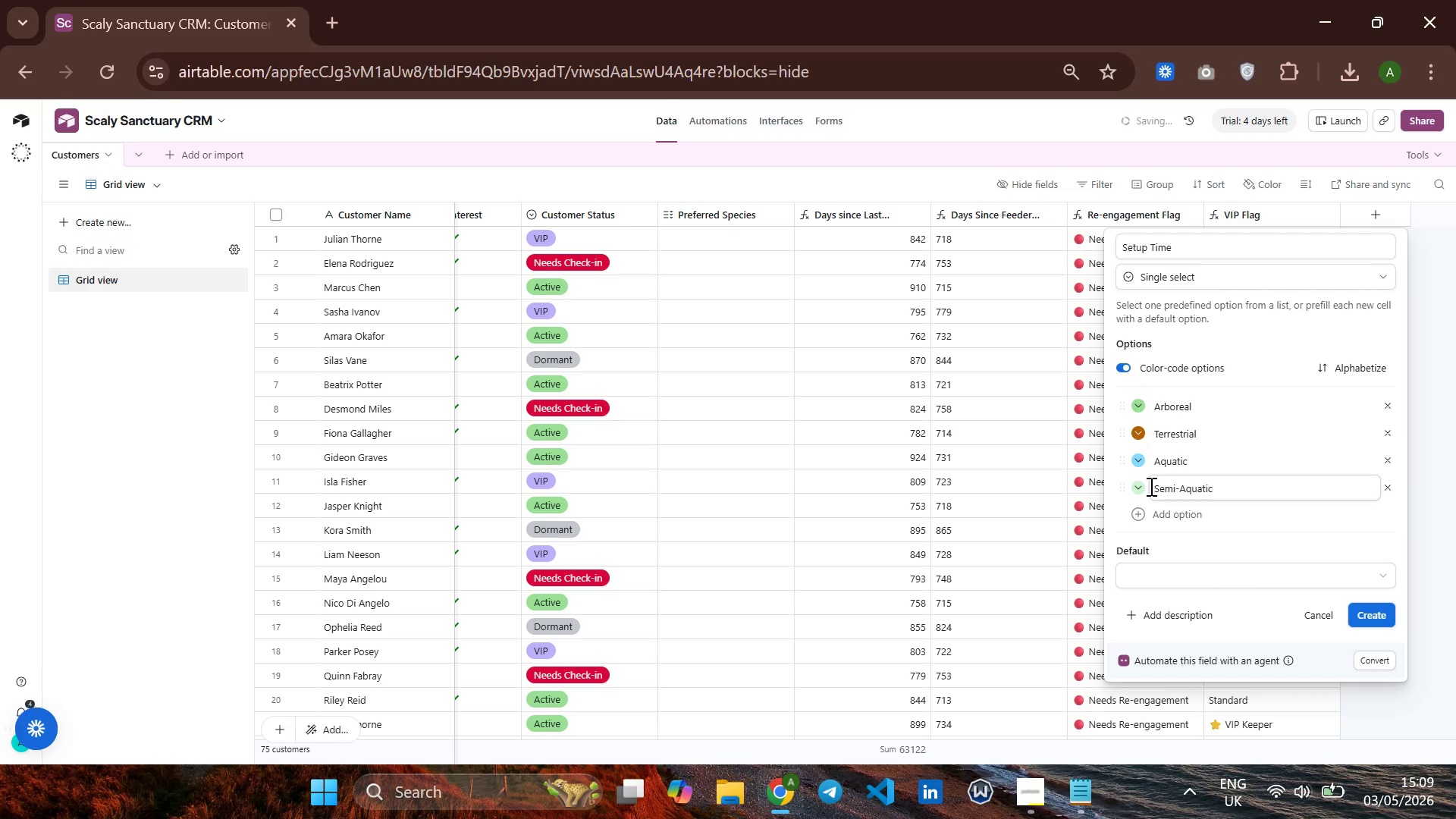 
wait(5.53)
 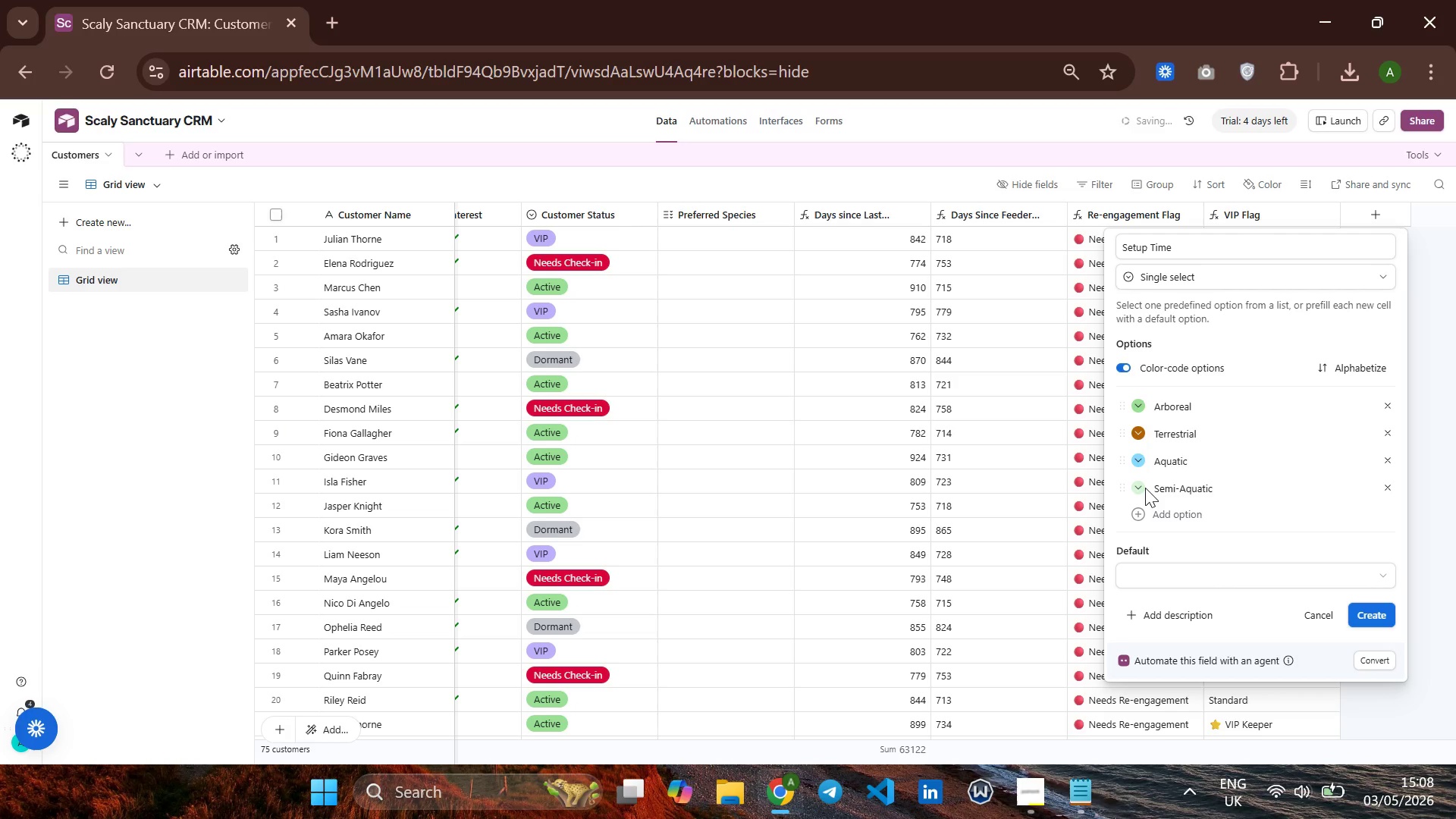 
left_click([1139, 487])
 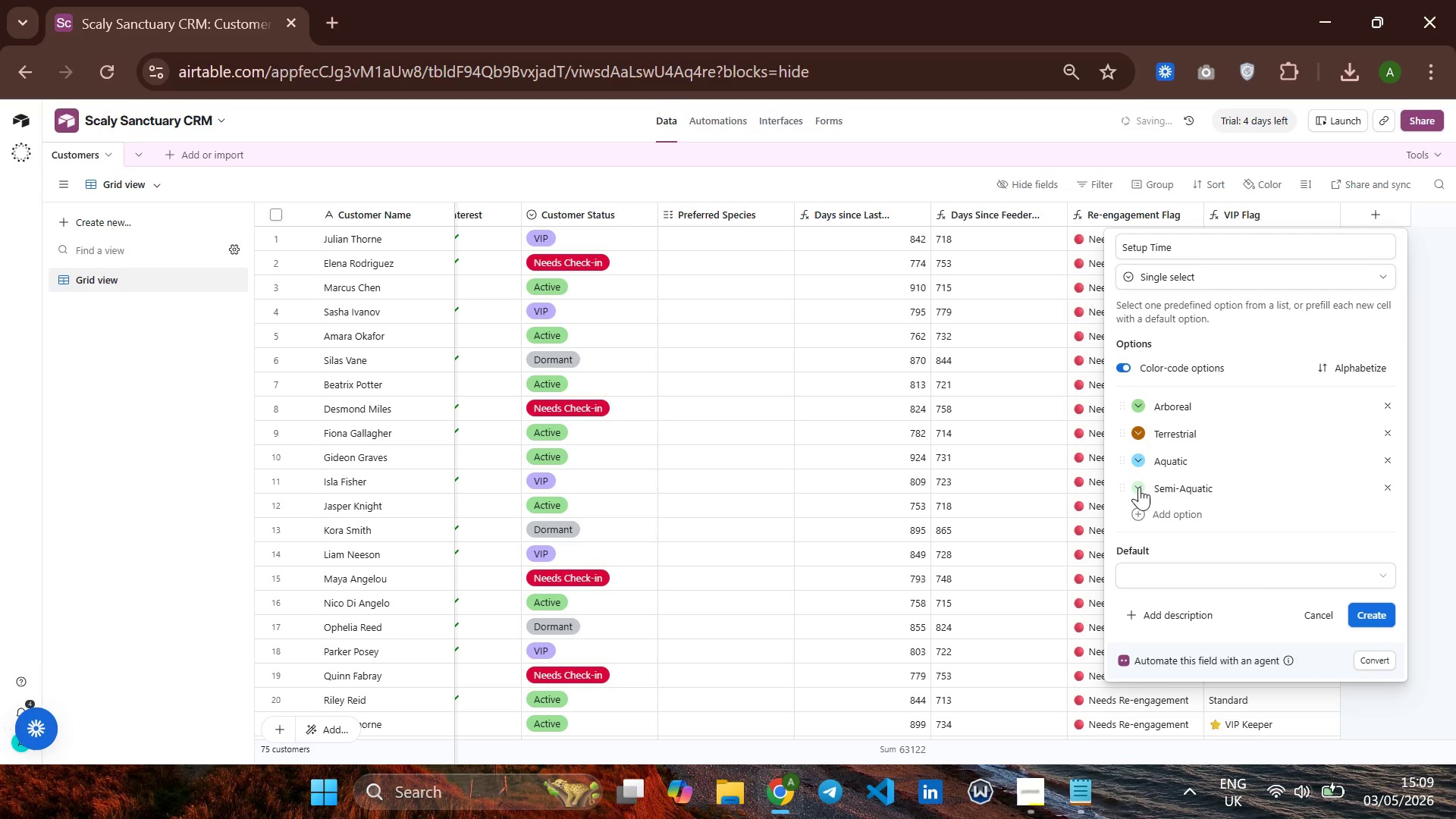 
left_click([1139, 487])
 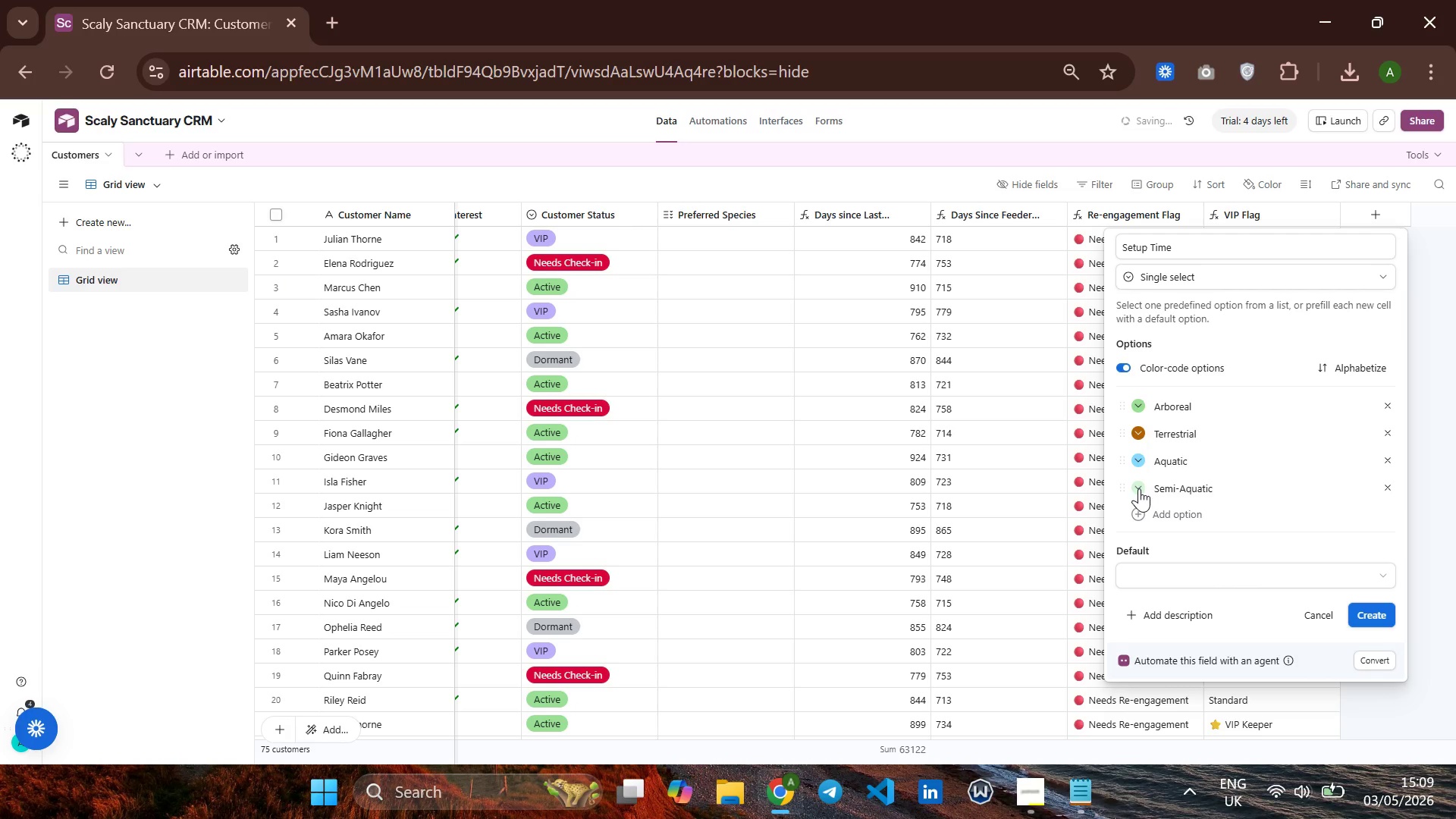 
left_click([1139, 489])
 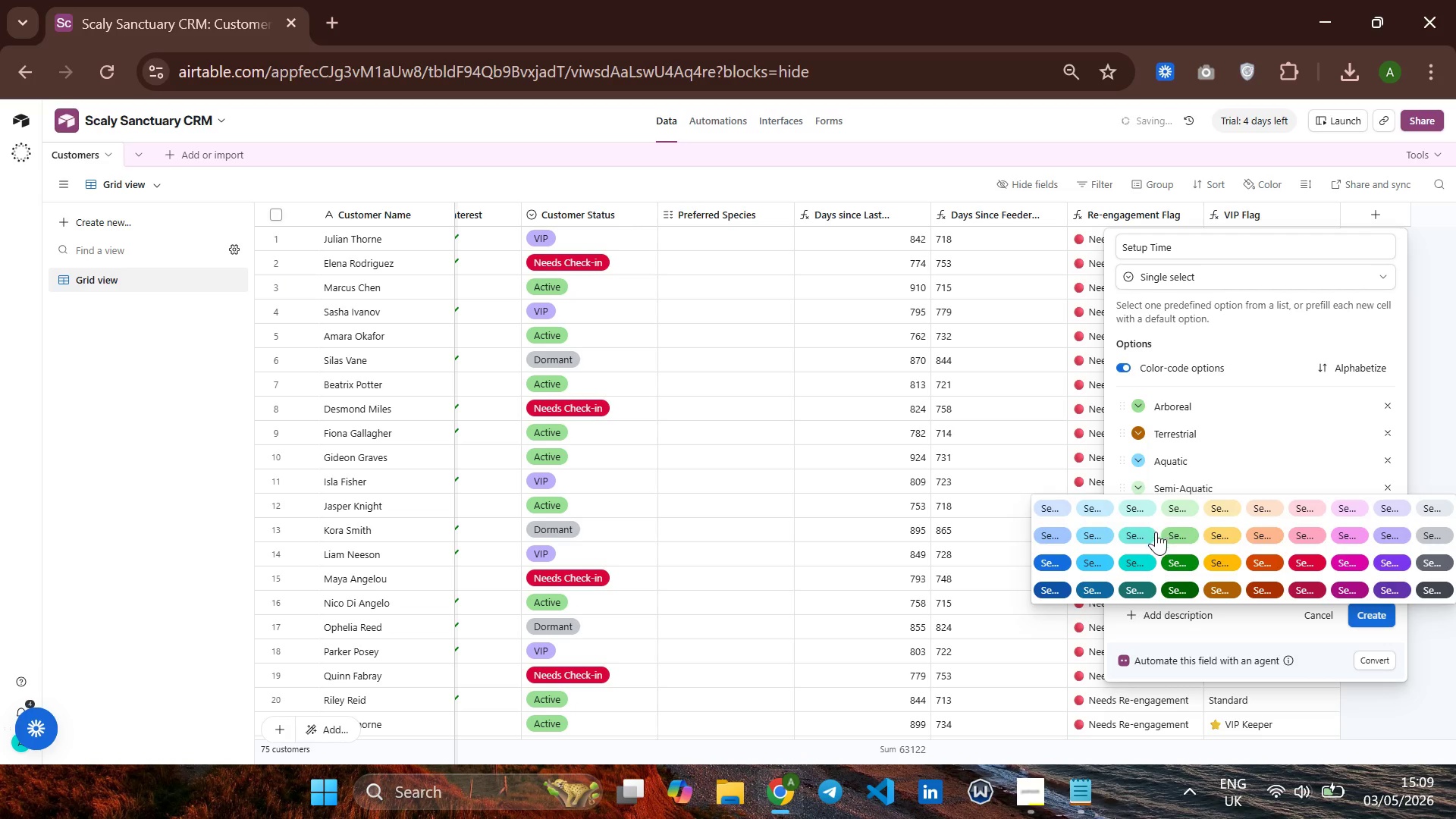 
left_click([1147, 531])
 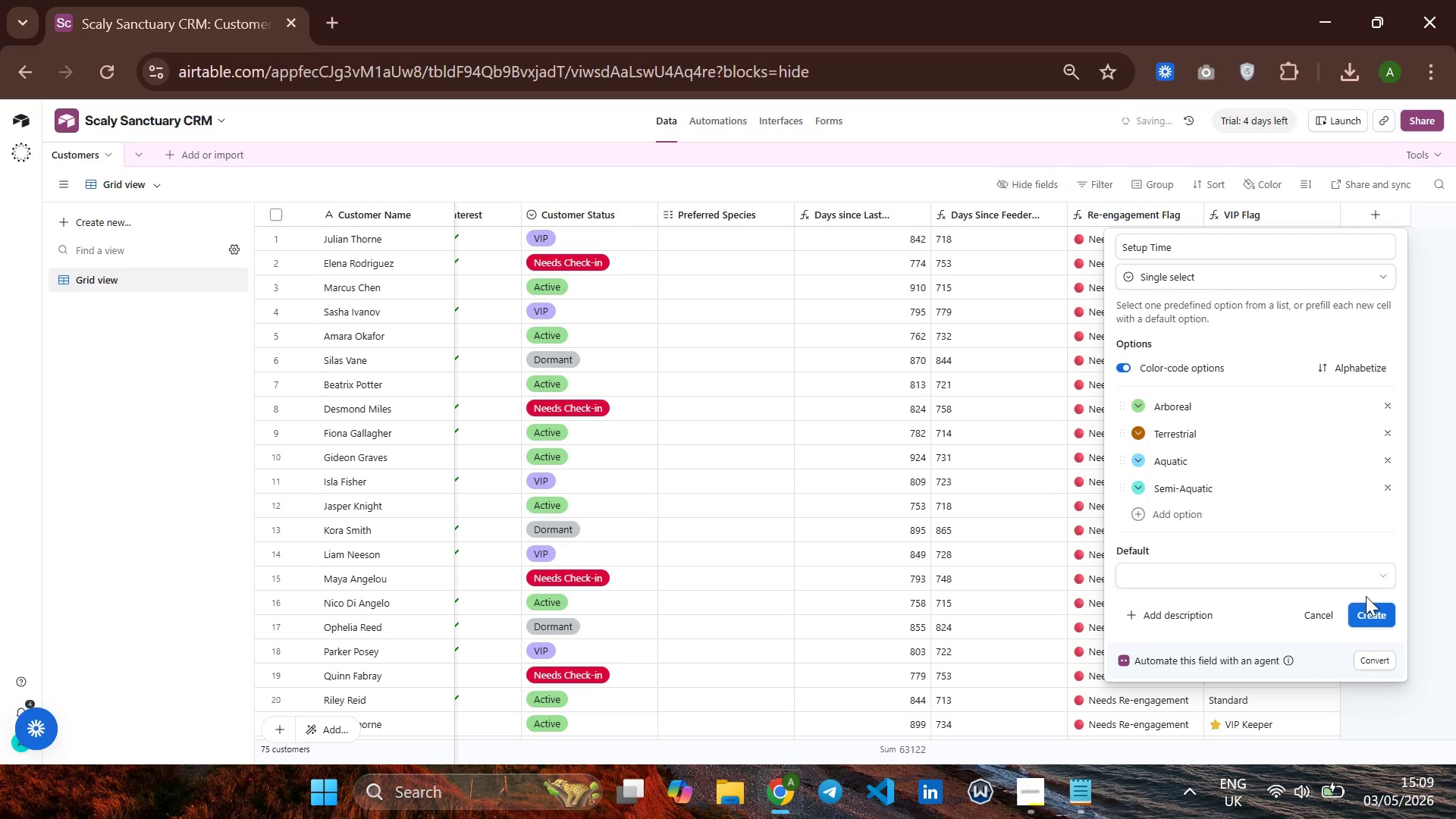 
left_click([1369, 610])
 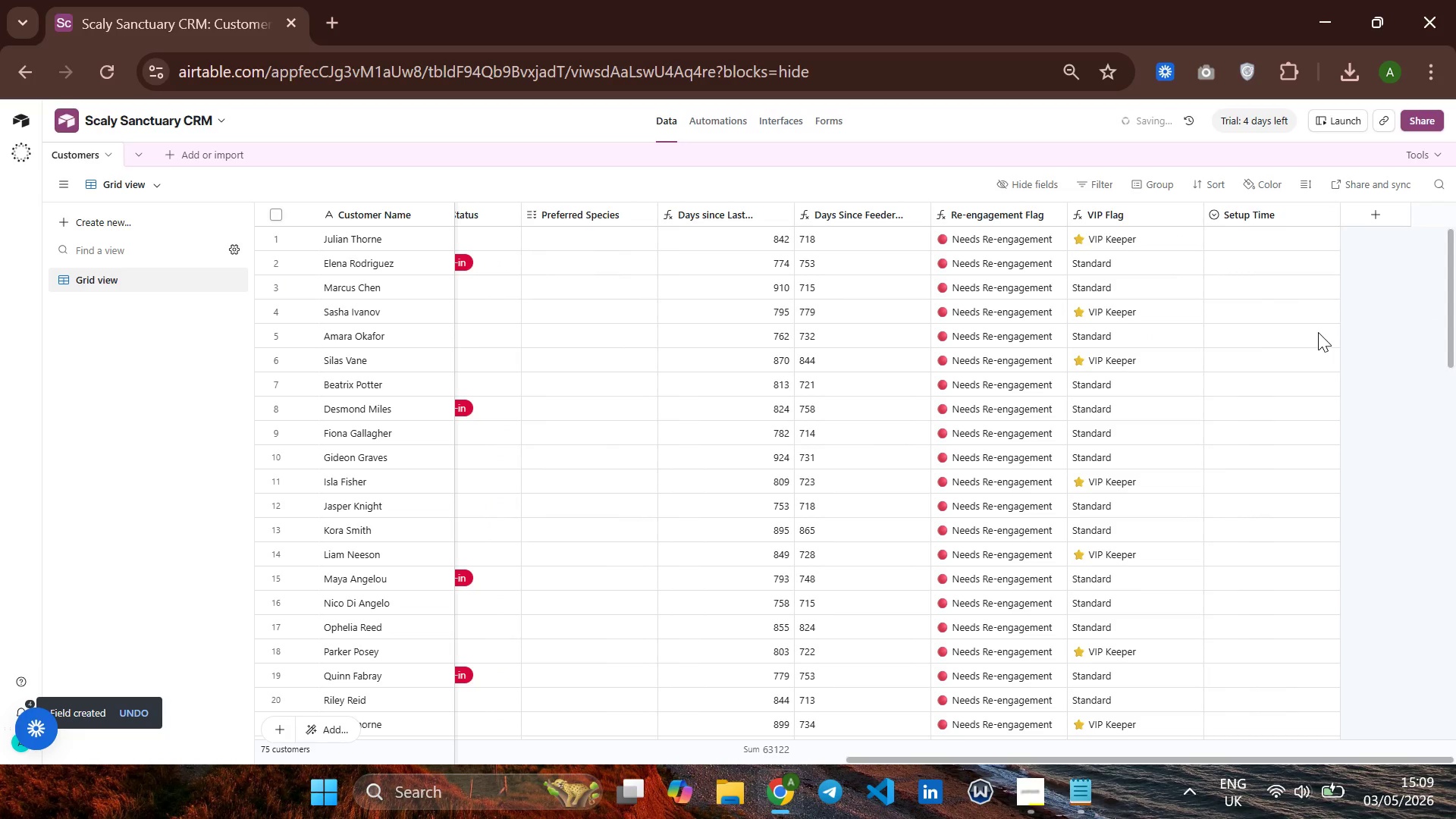 
left_click([1363, 210])
 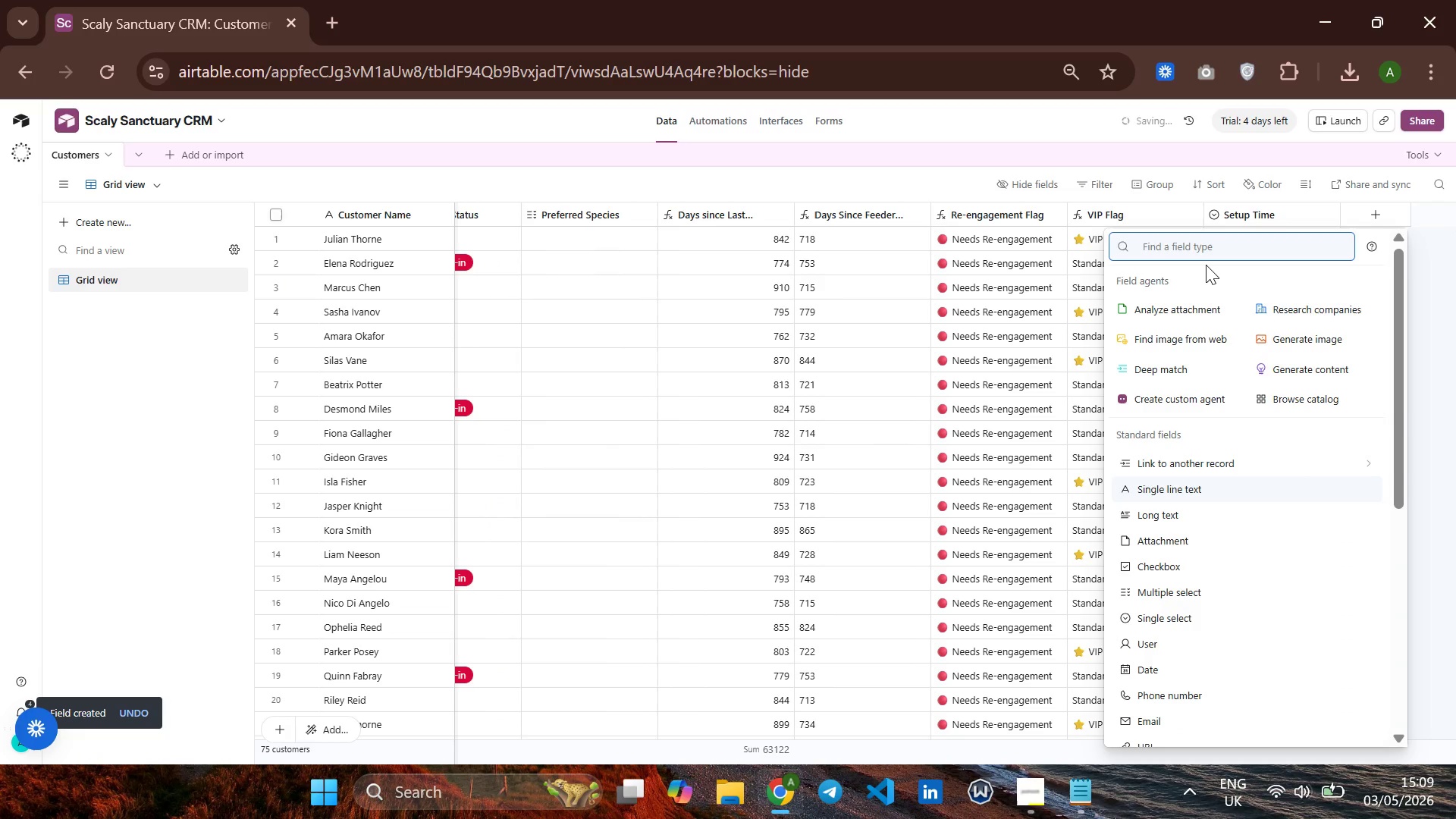 
type(pho)
 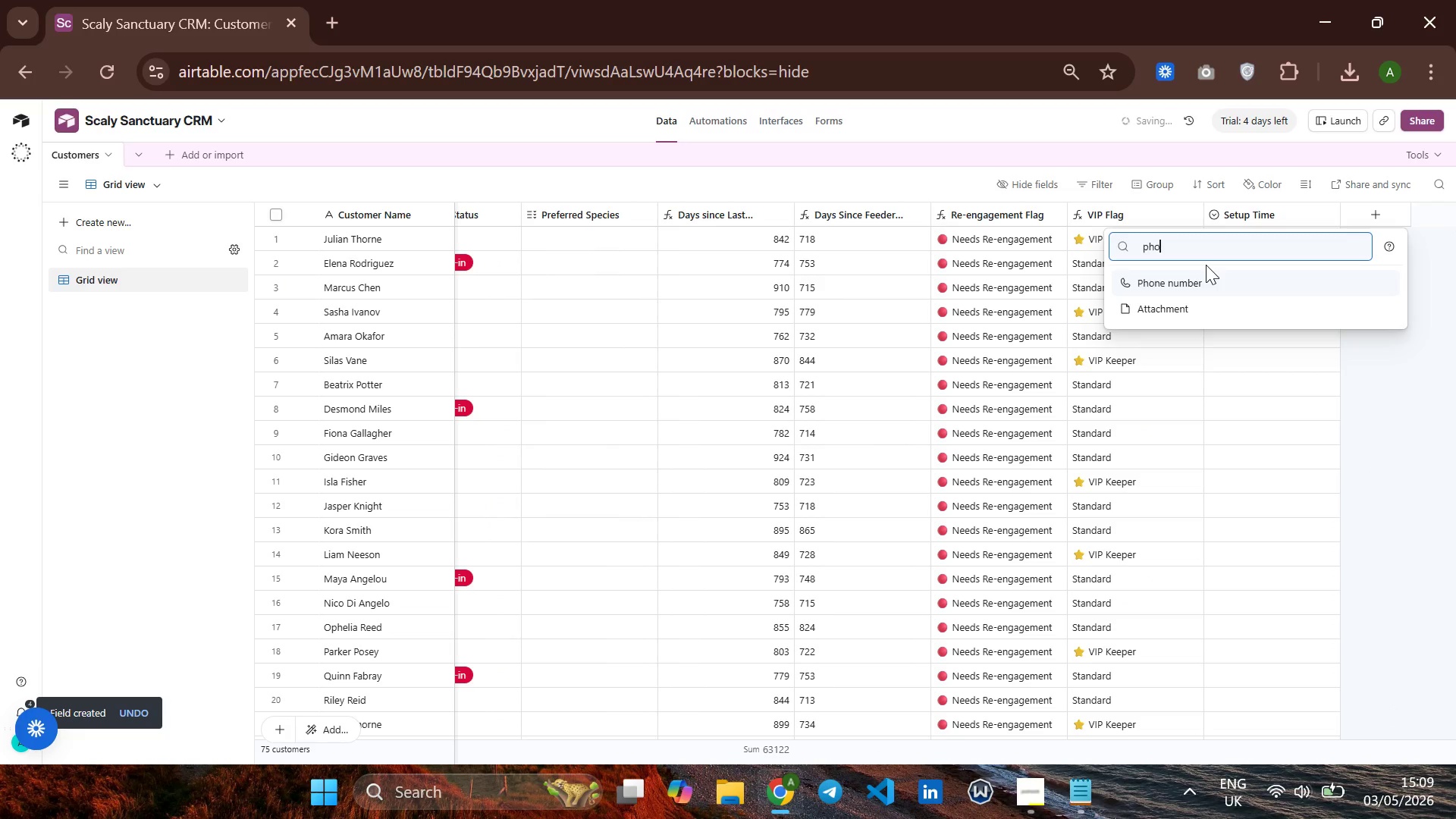 
key(Enter)
 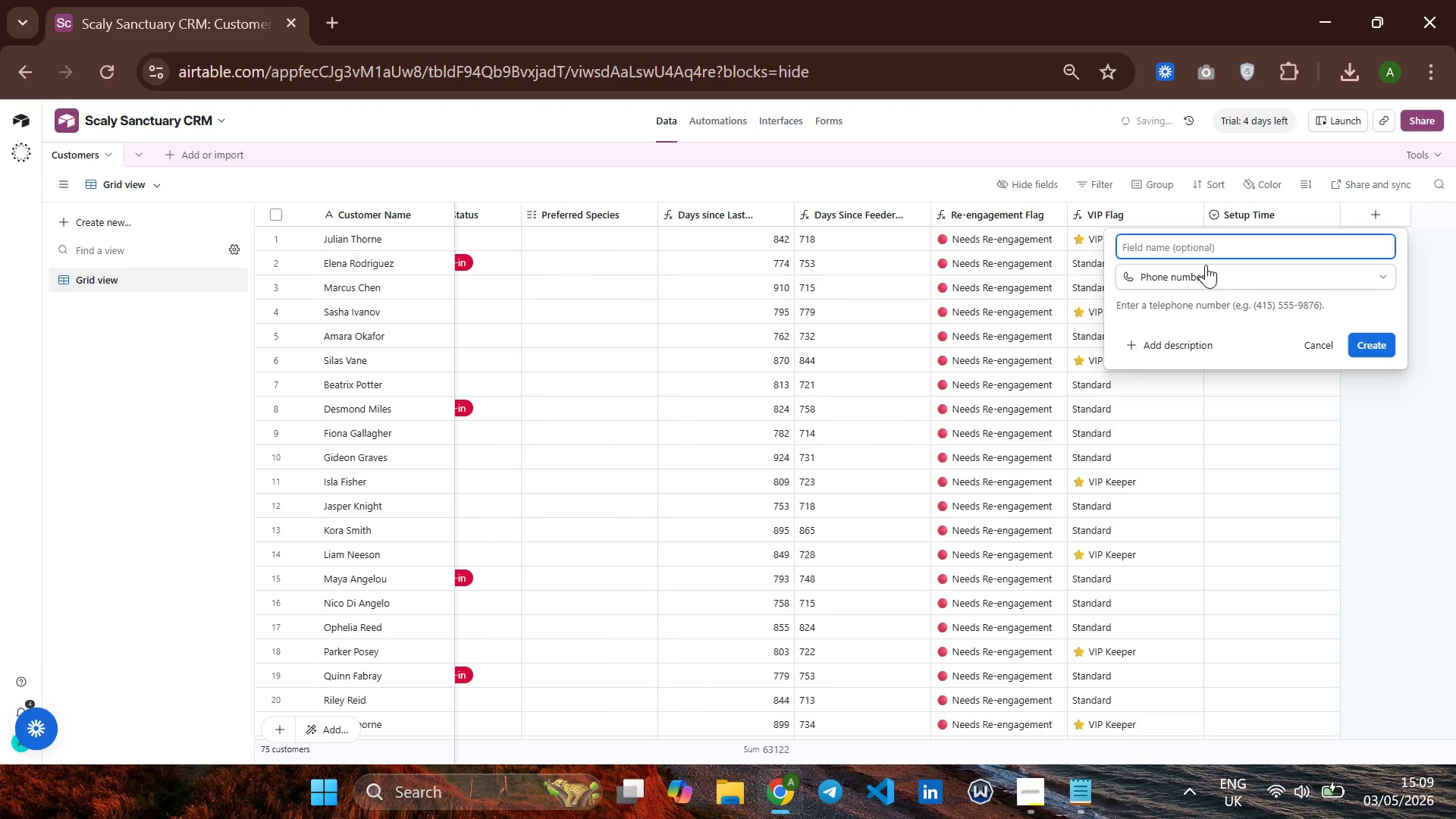 
type(Phone)
 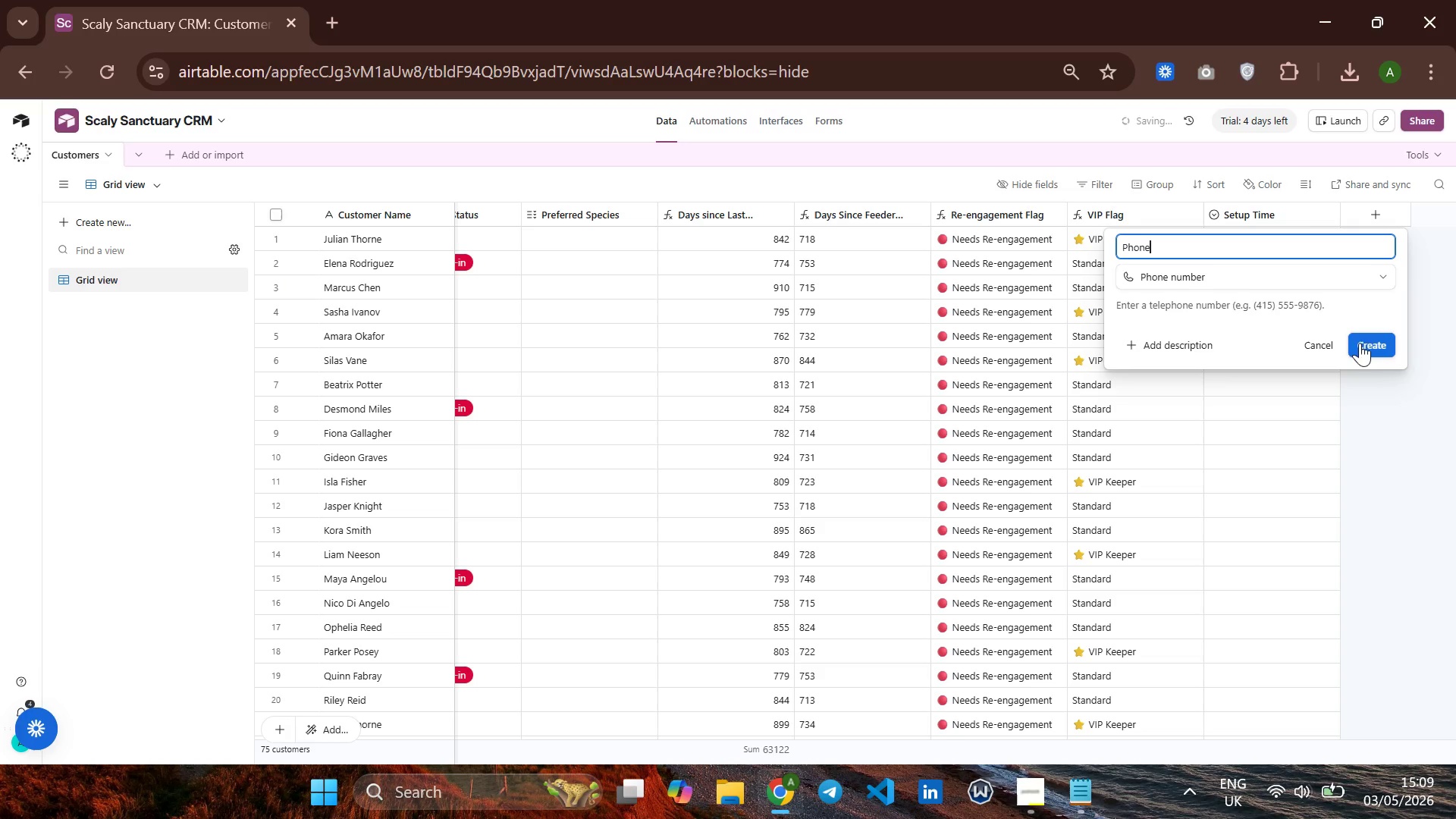 
left_click([1370, 343])
 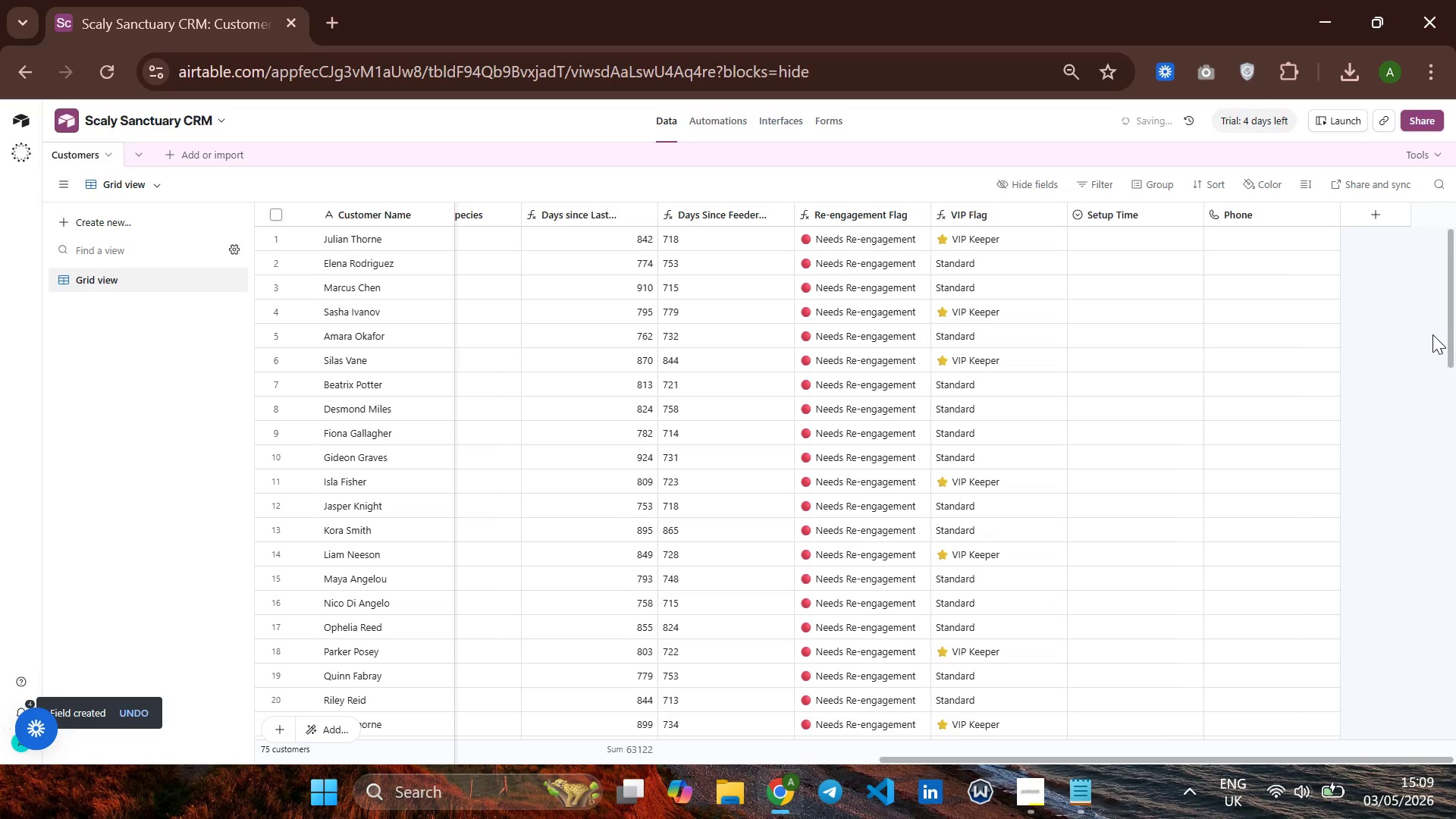 
left_click([1365, 221])
 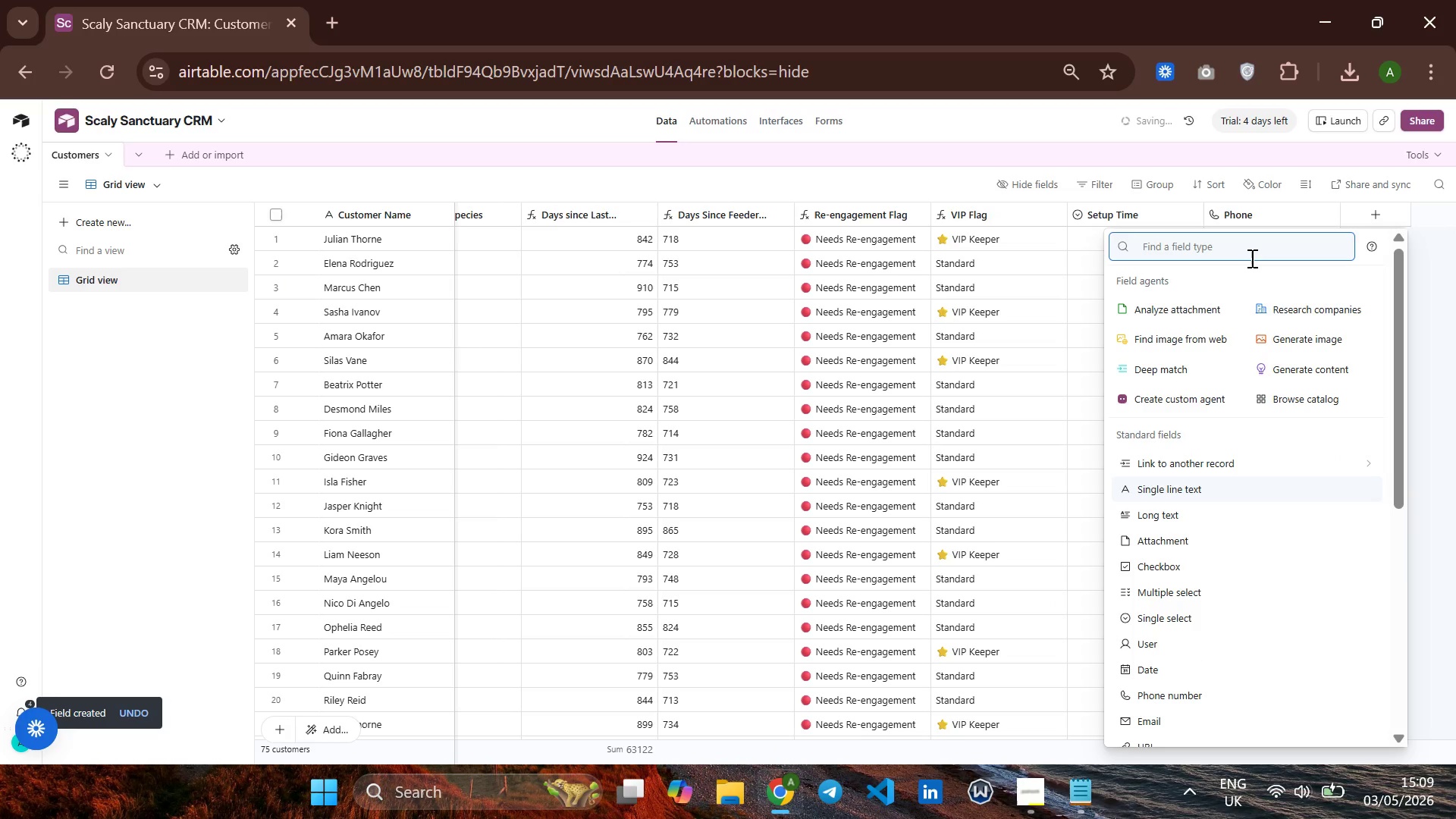 
type(date )
key(Backspace)
 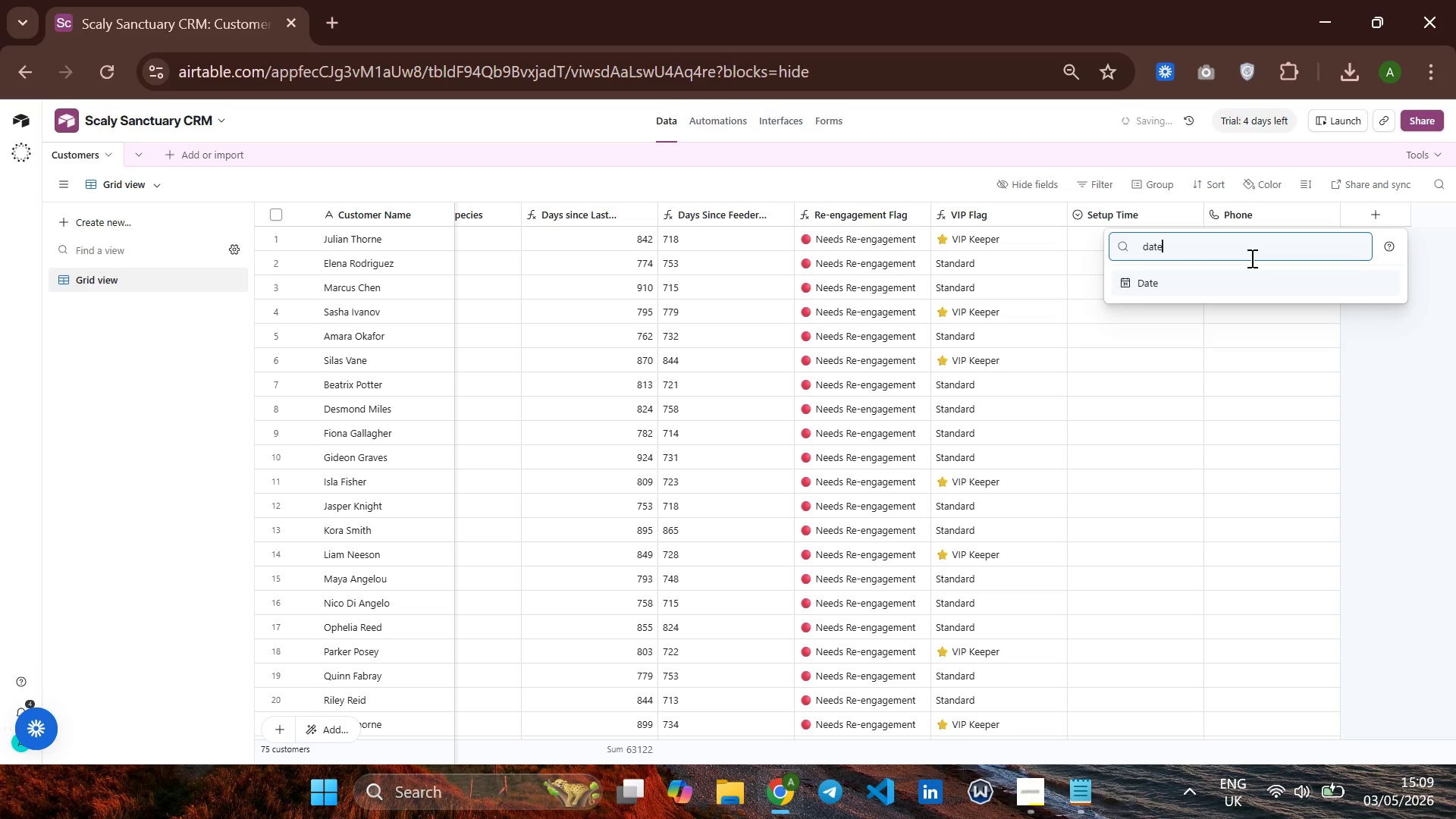 
key(Enter)
 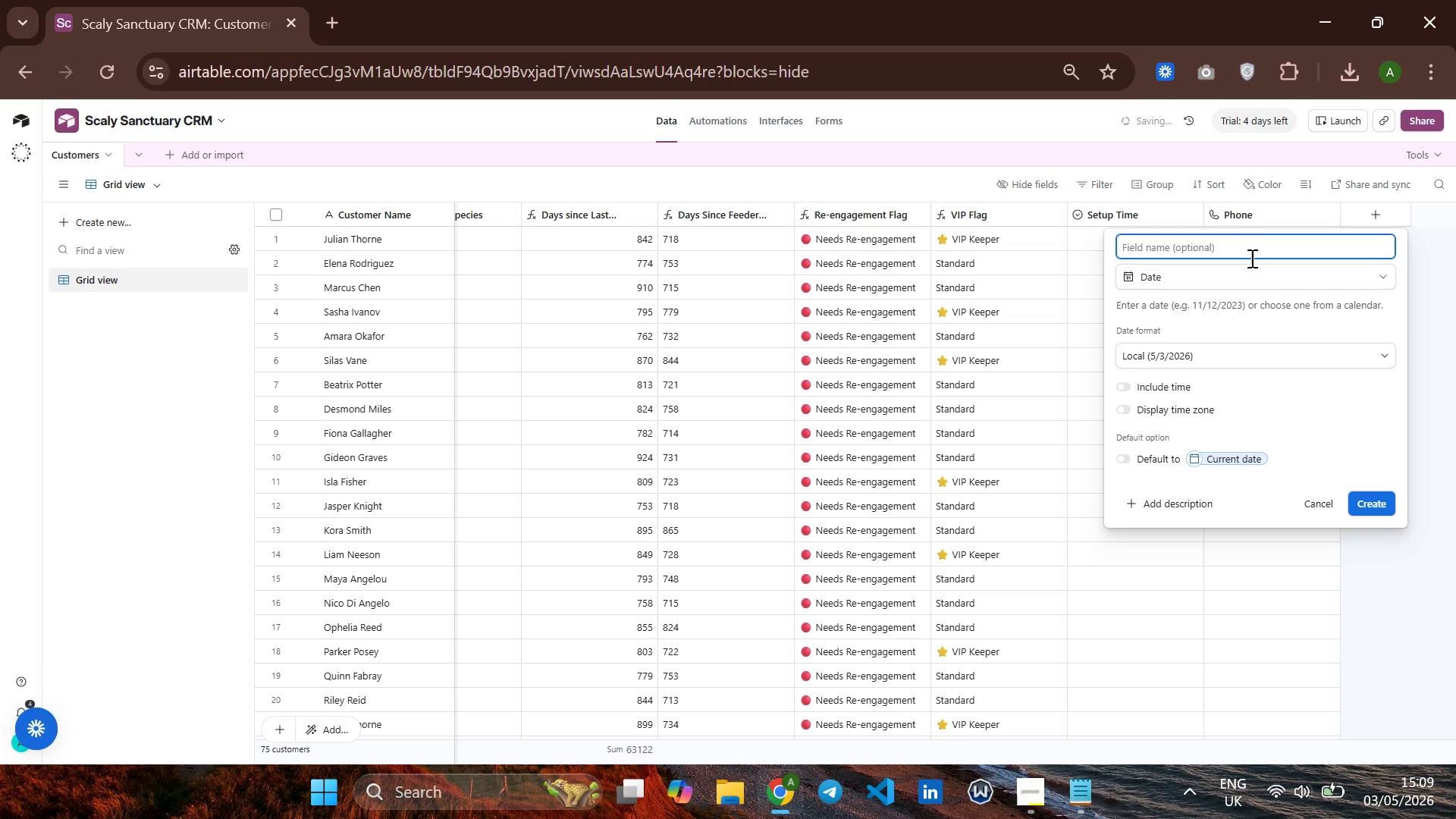 
type(Customer Since)
 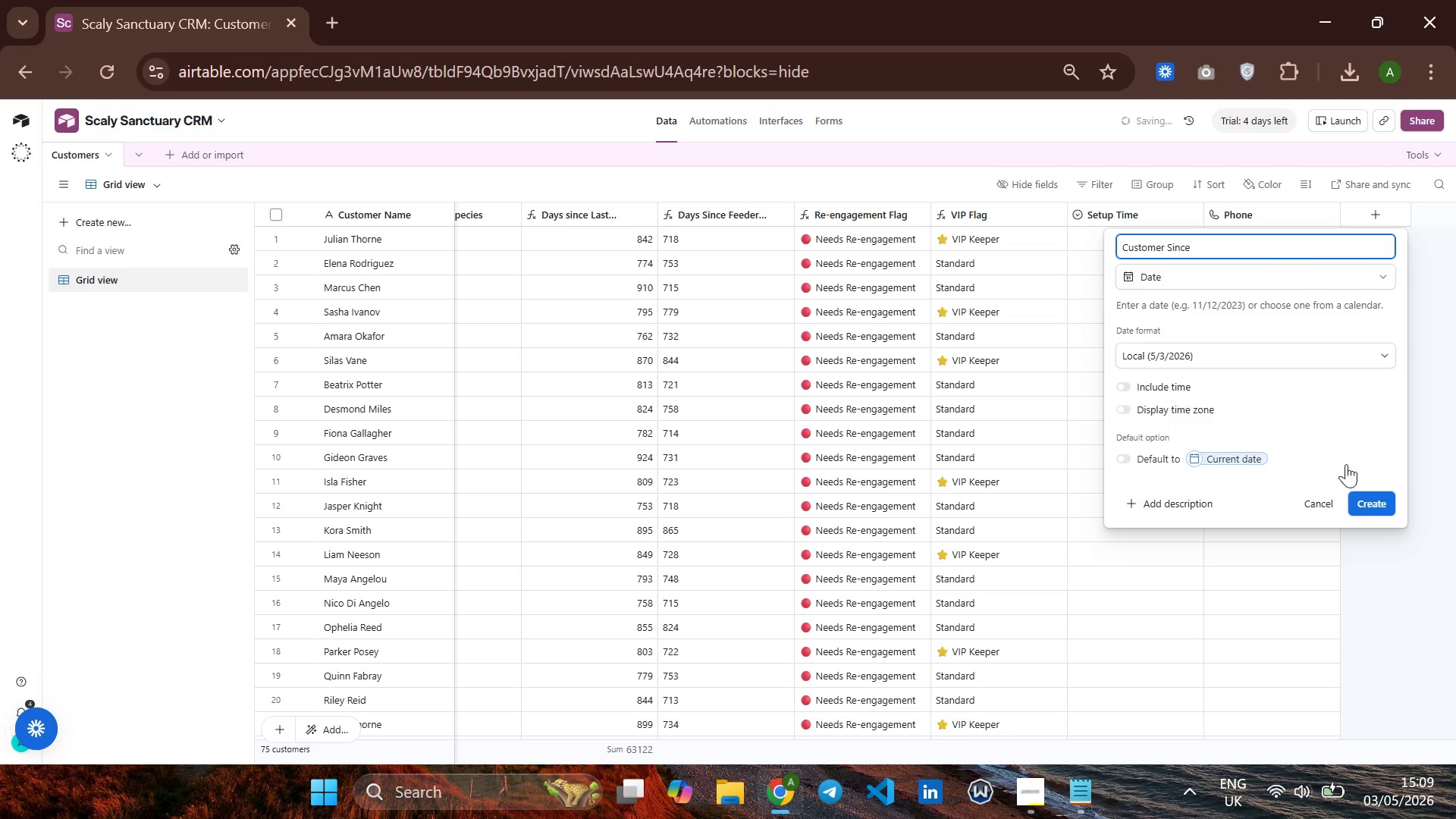 
left_click([1367, 499])
 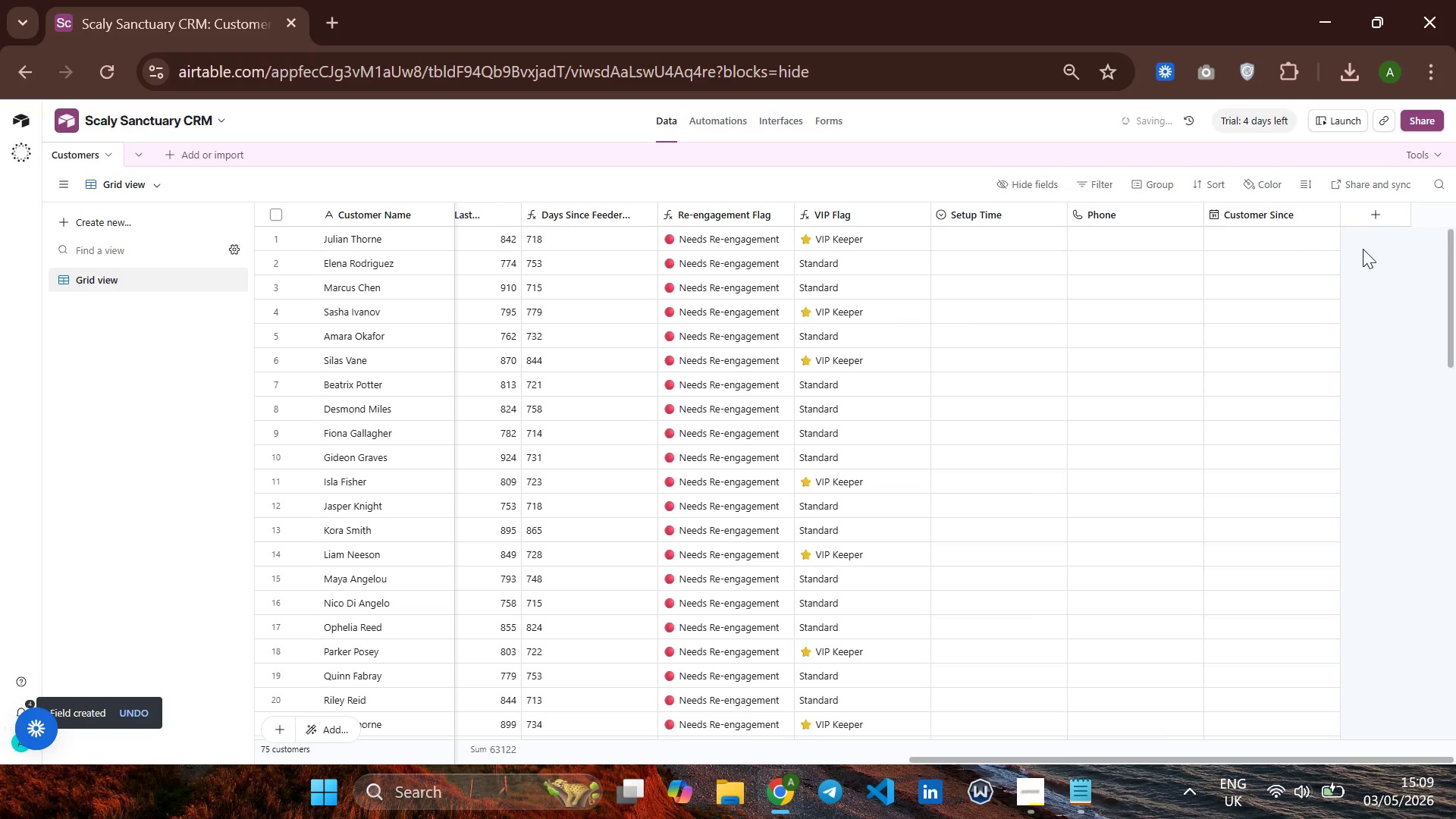 
left_click([1376, 214])
 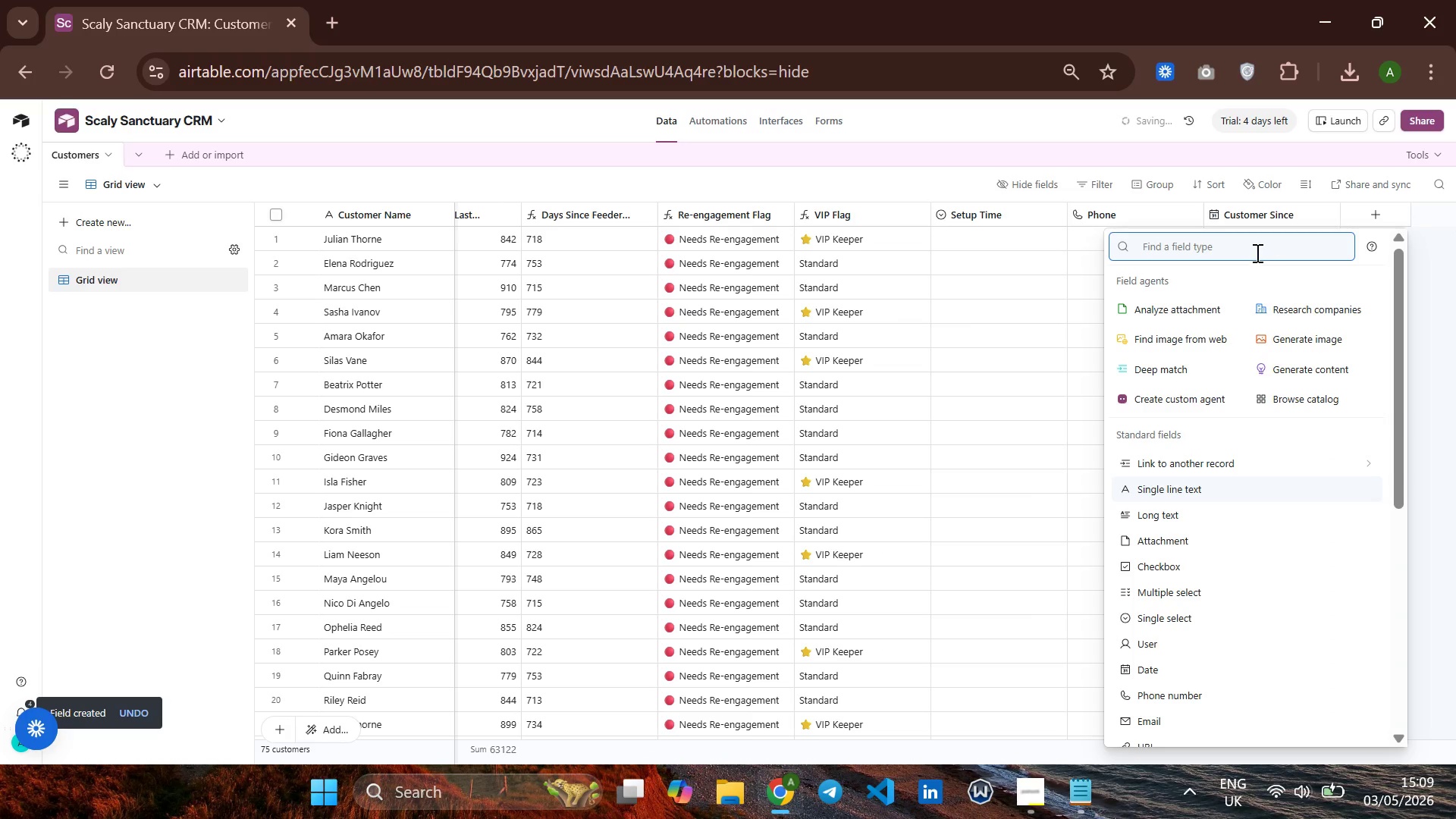 
type(long)
 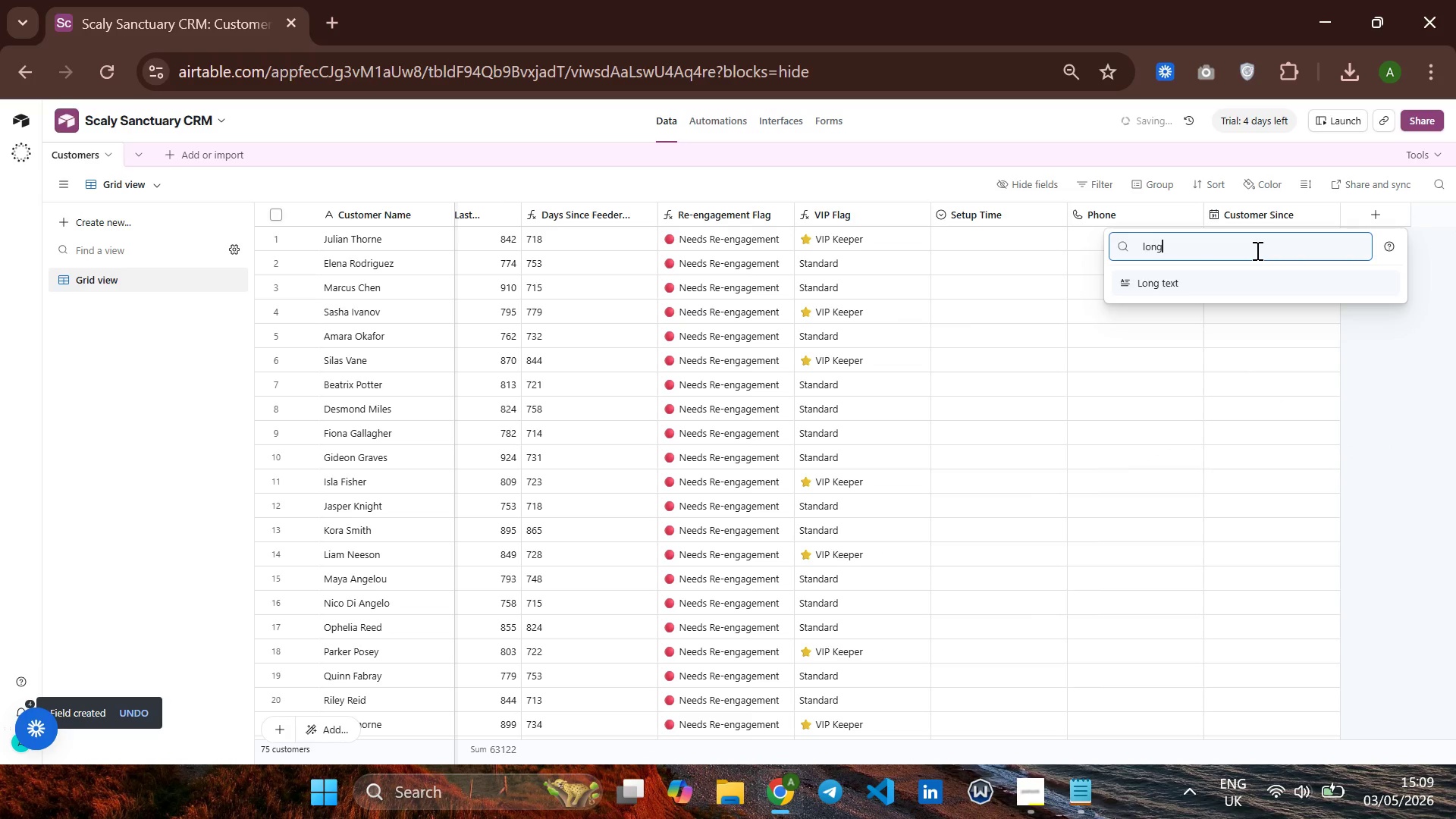 
key(Enter)
 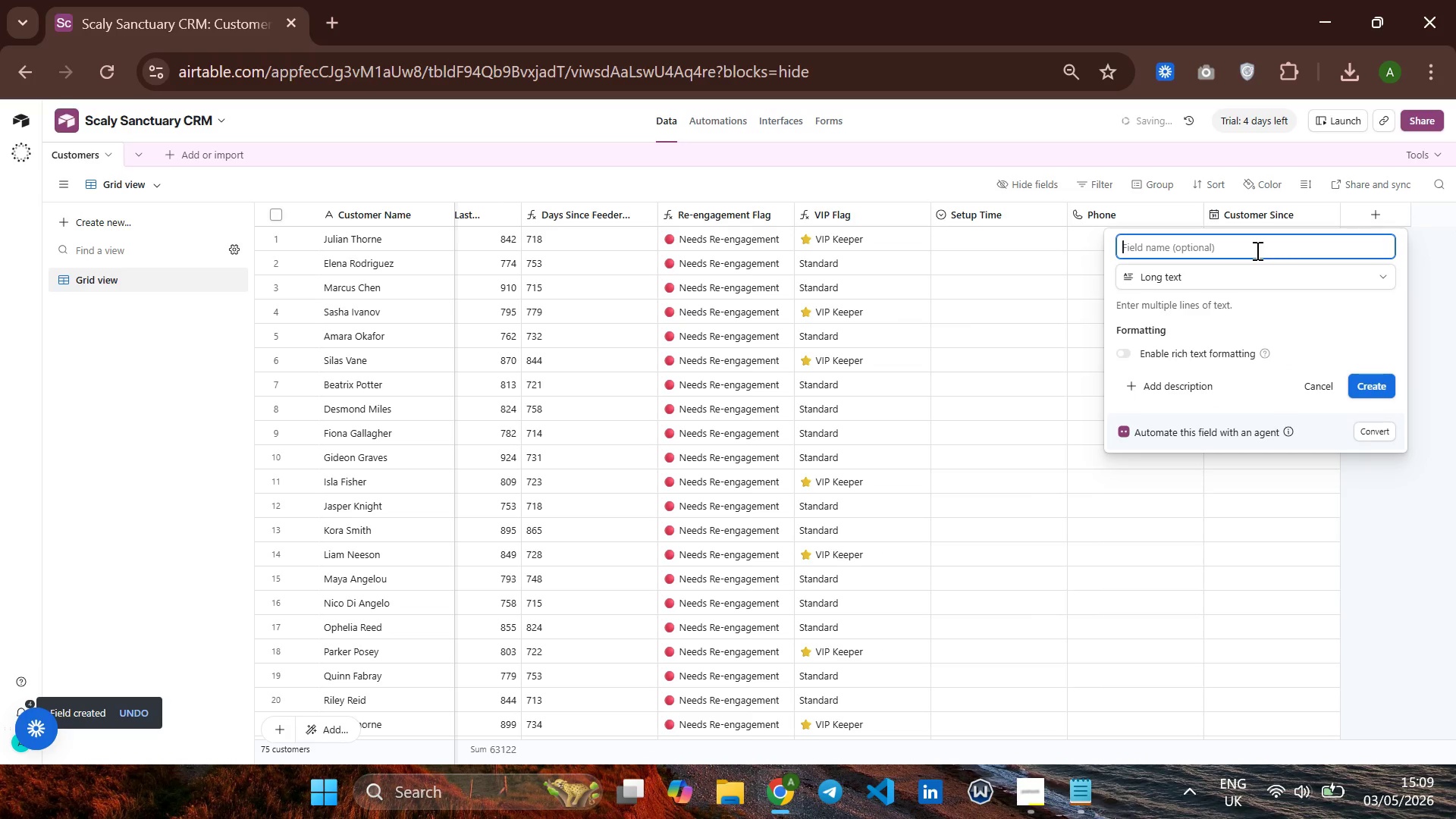 
type(Notes)
 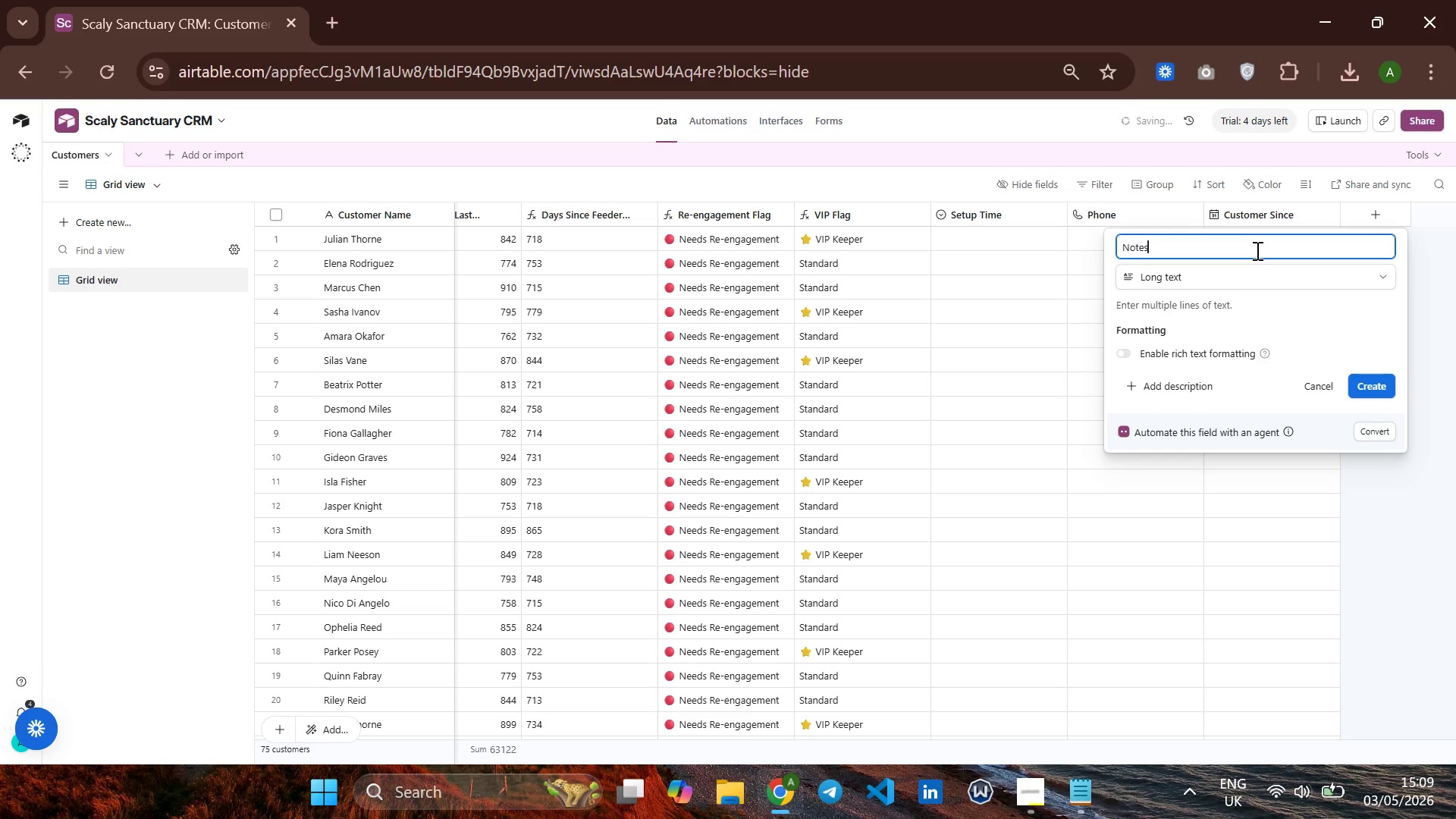 
key(Enter)
 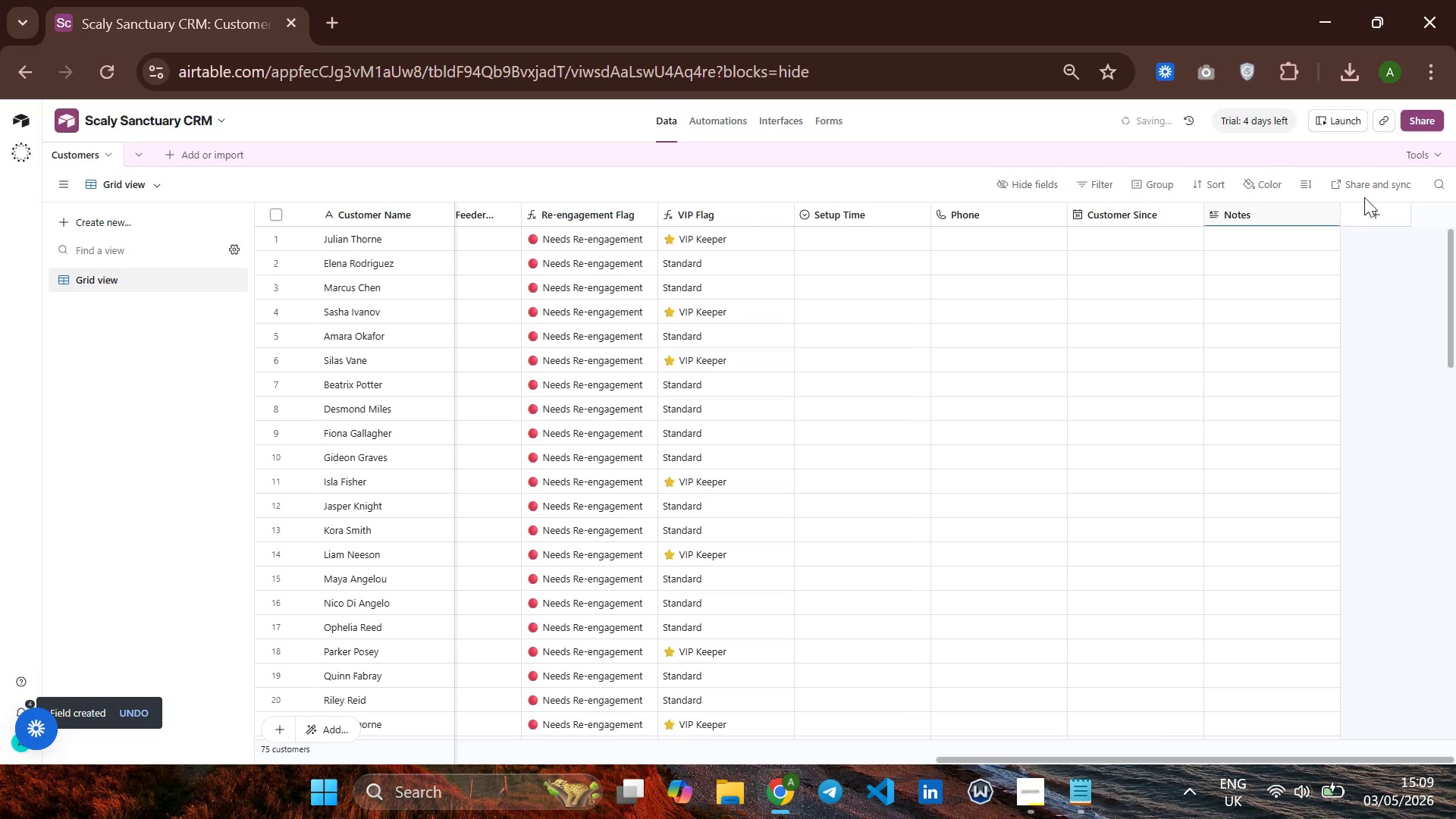 
left_click([1368, 216])
 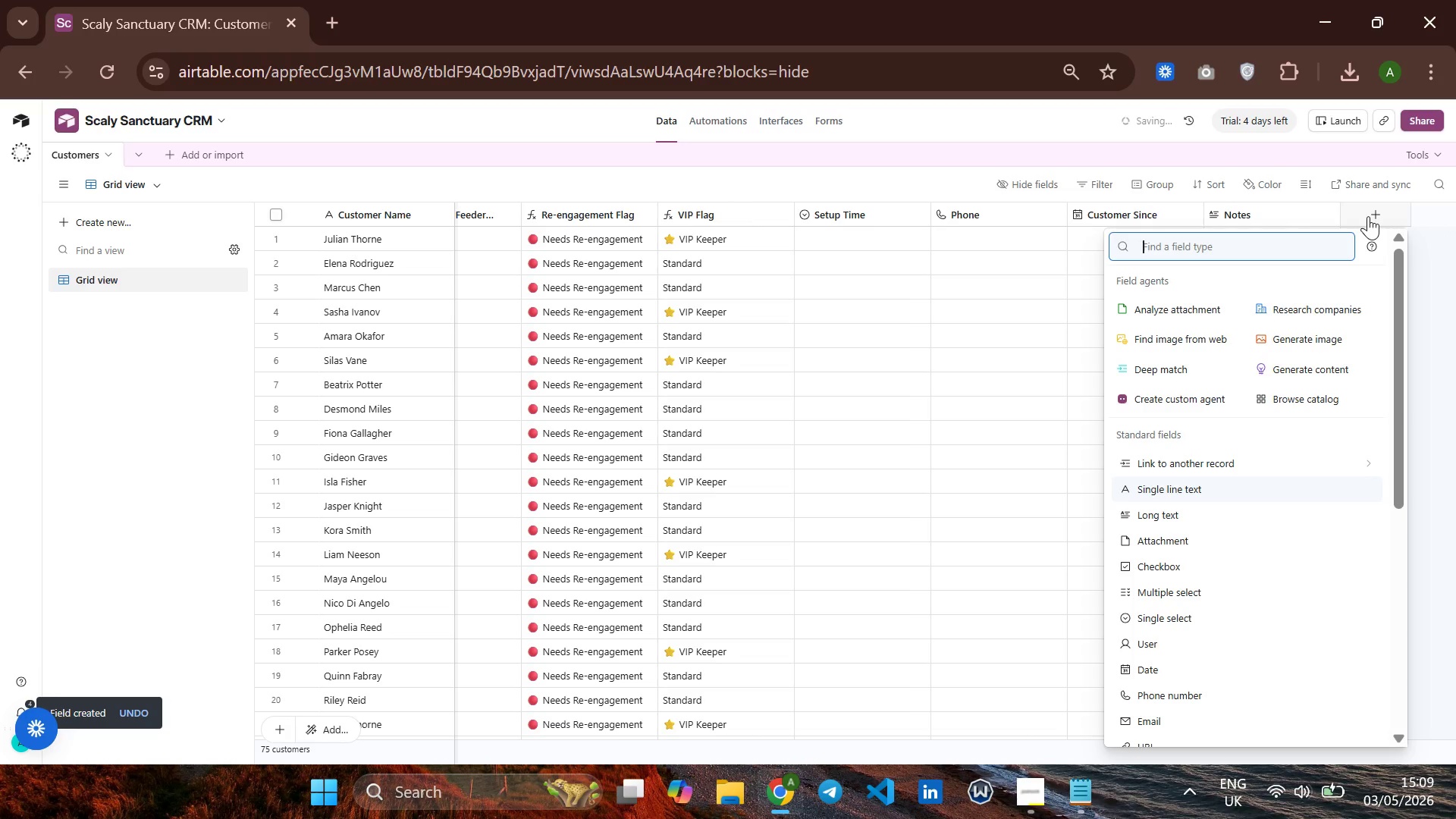 
type(att)
 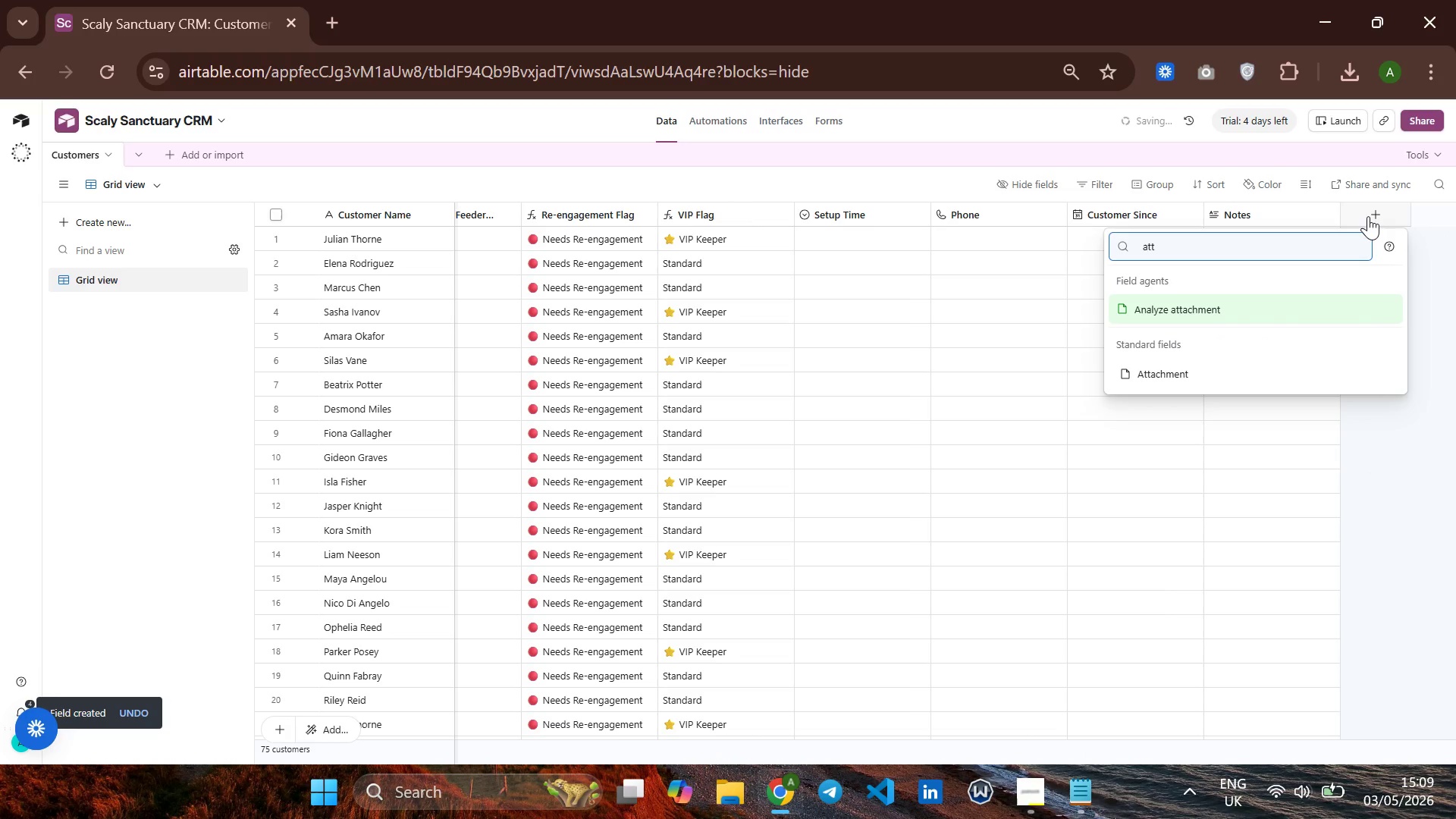 
key(ArrowDown)
 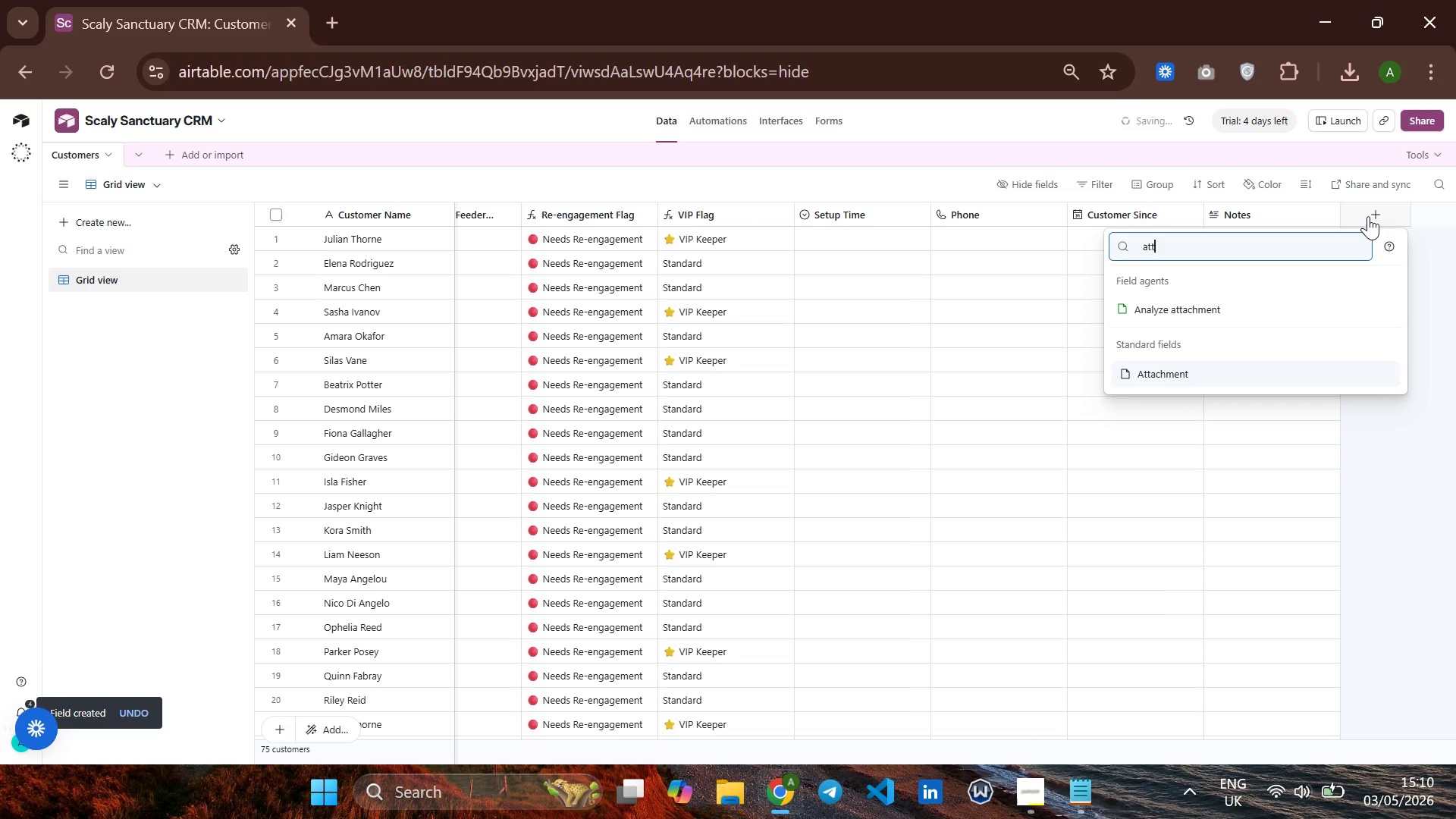 
key(Enter)
 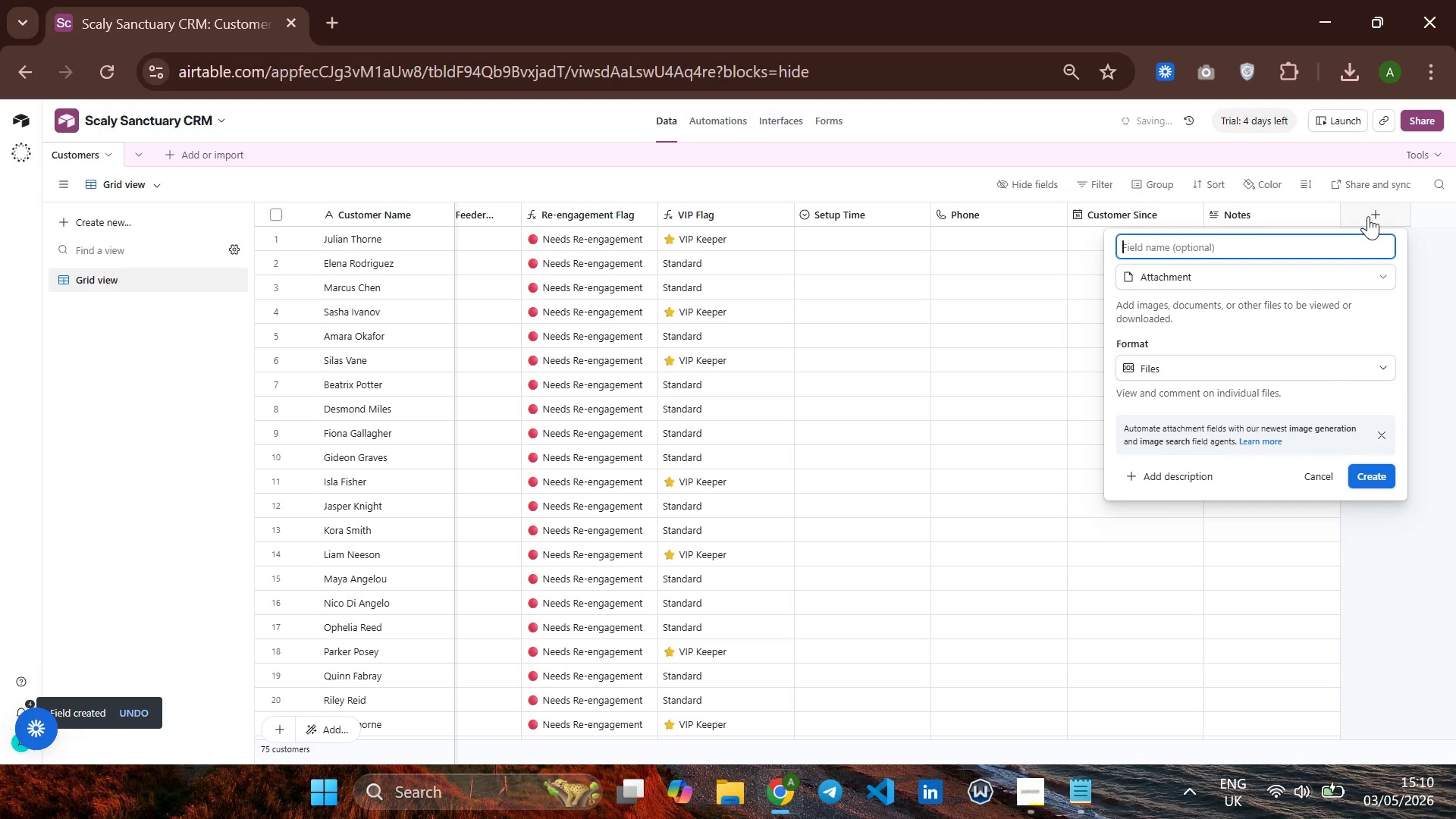 
type(Photo)
 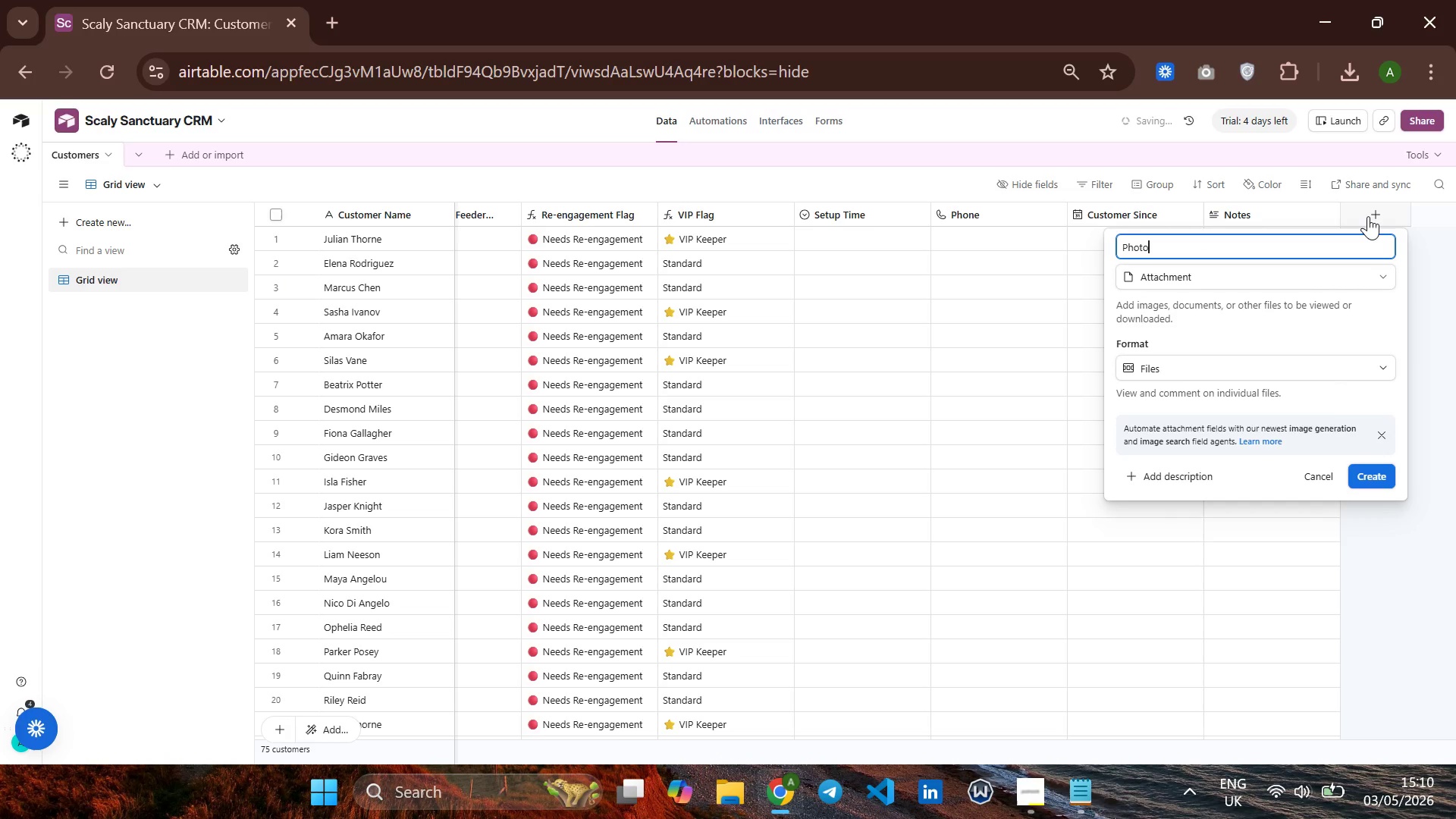 
wait(6.12)
 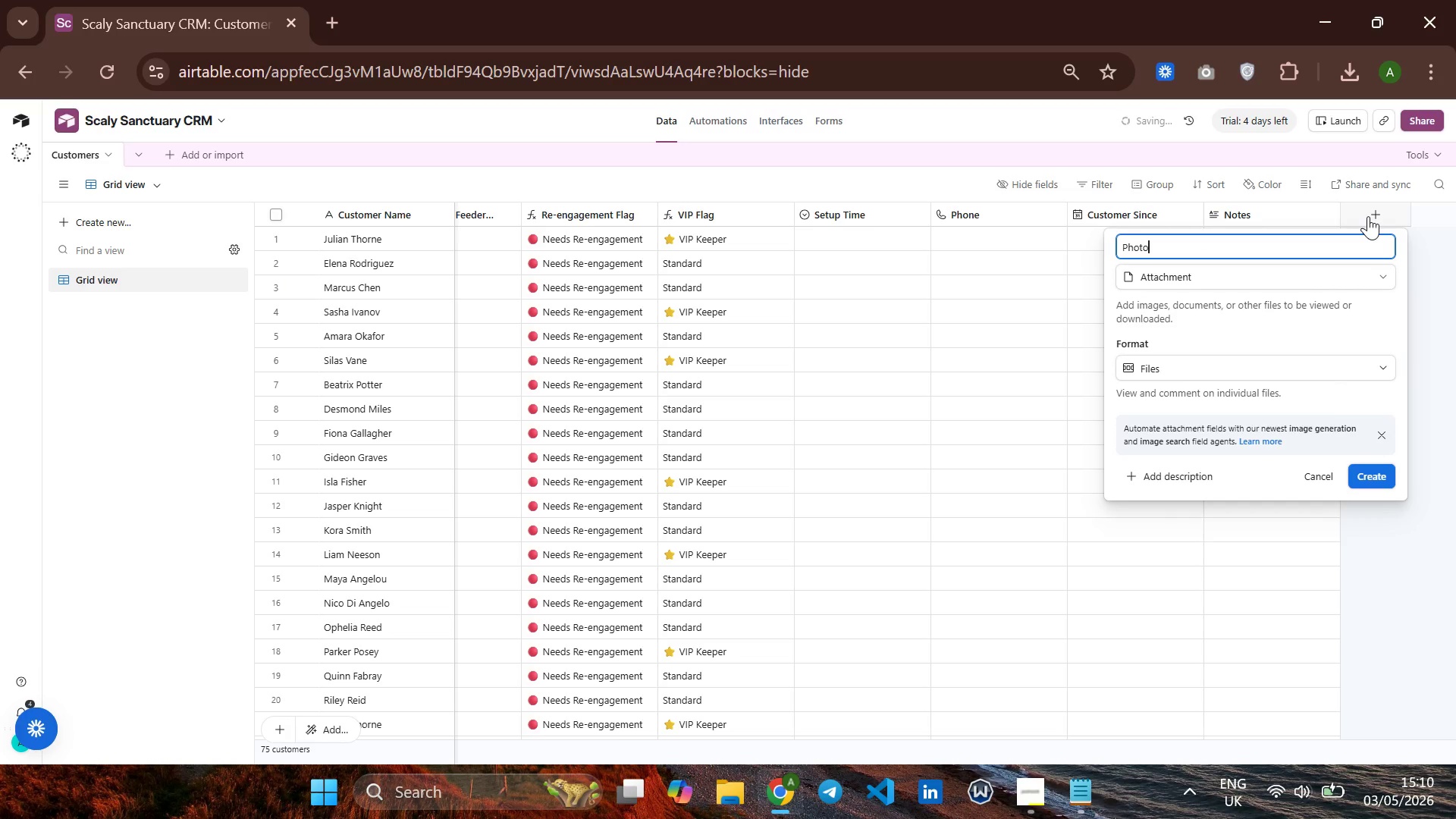 
key(Enter)
 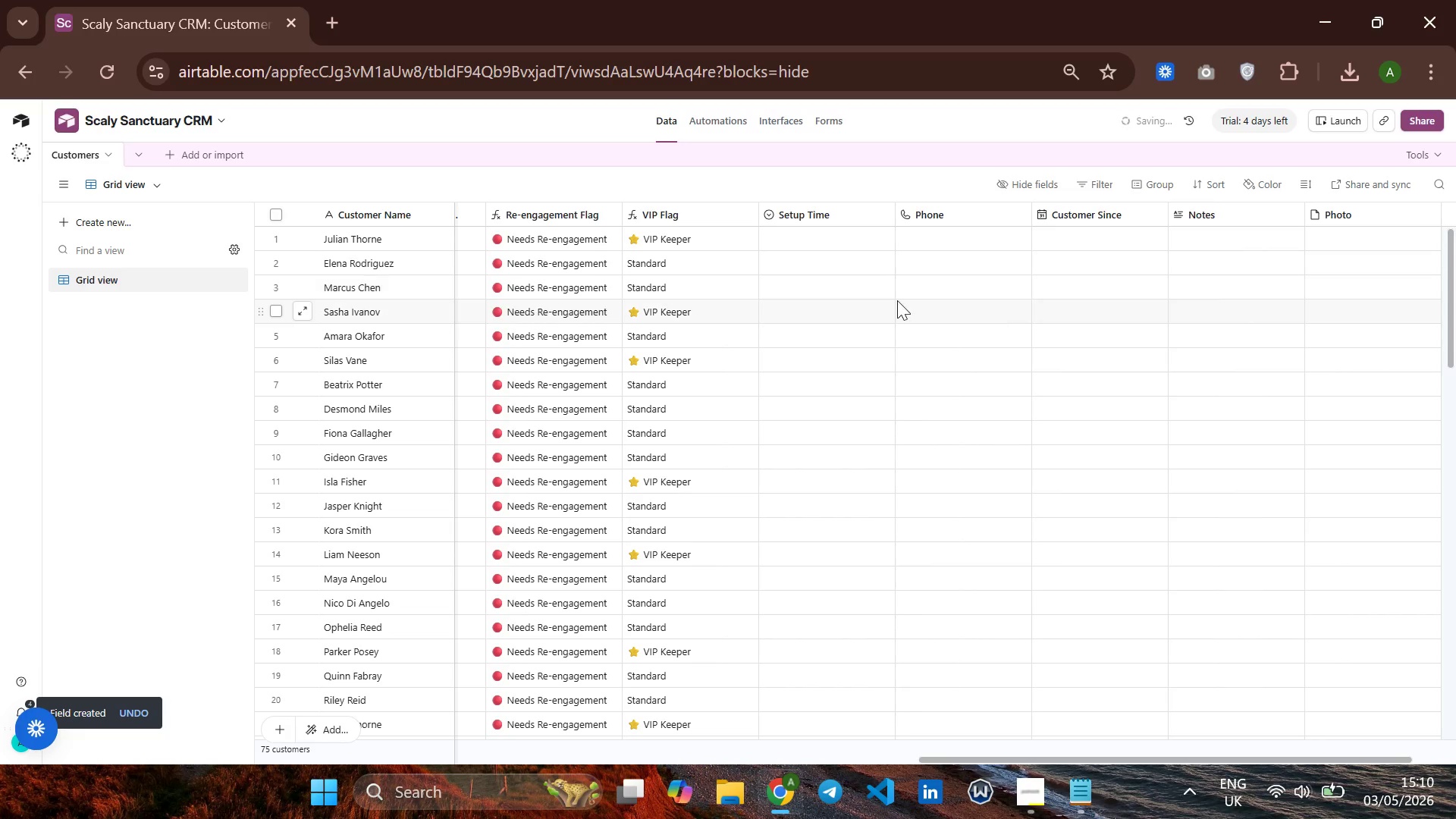 
wait(5.91)
 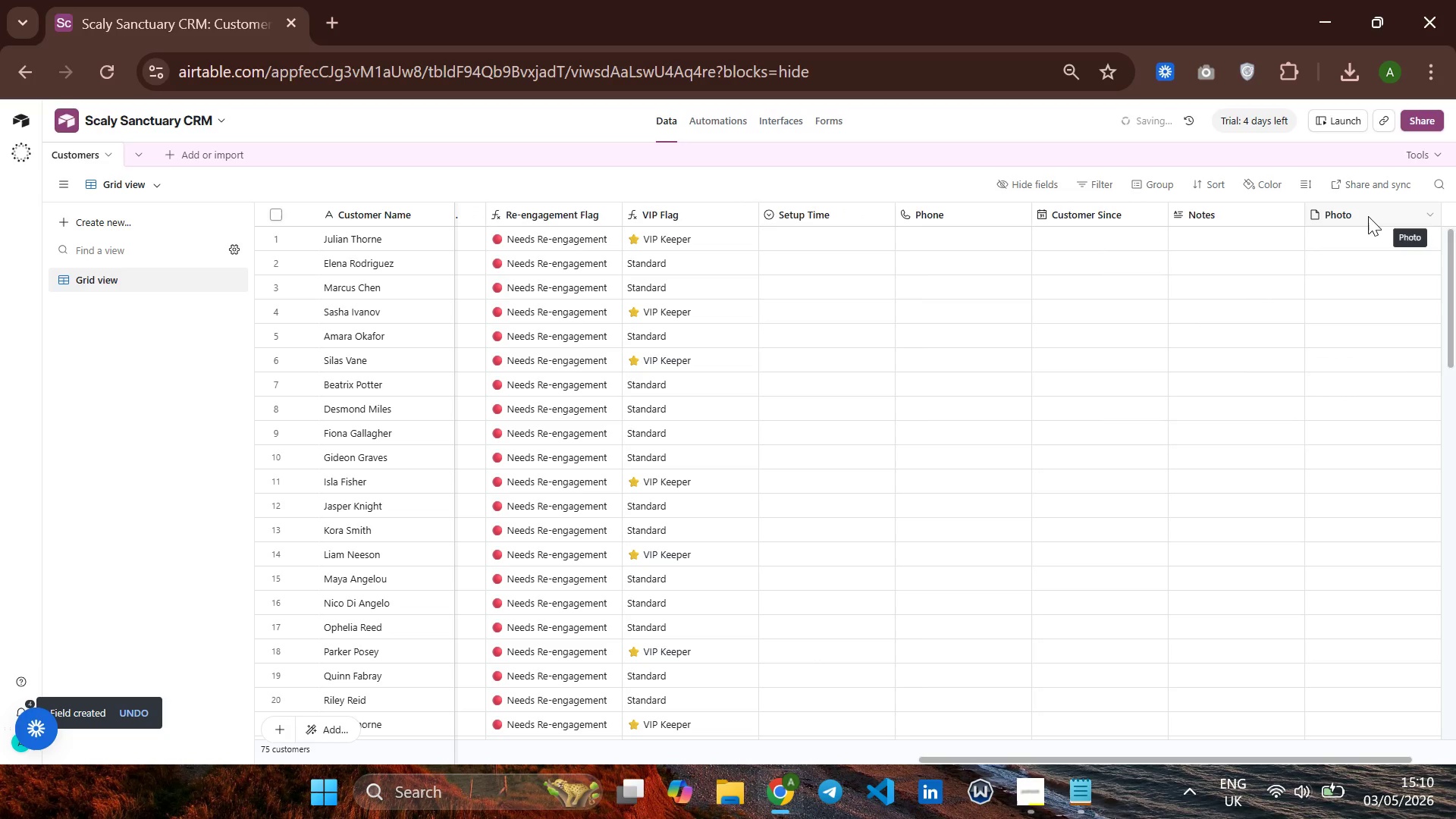 
left_click([183, 157])
 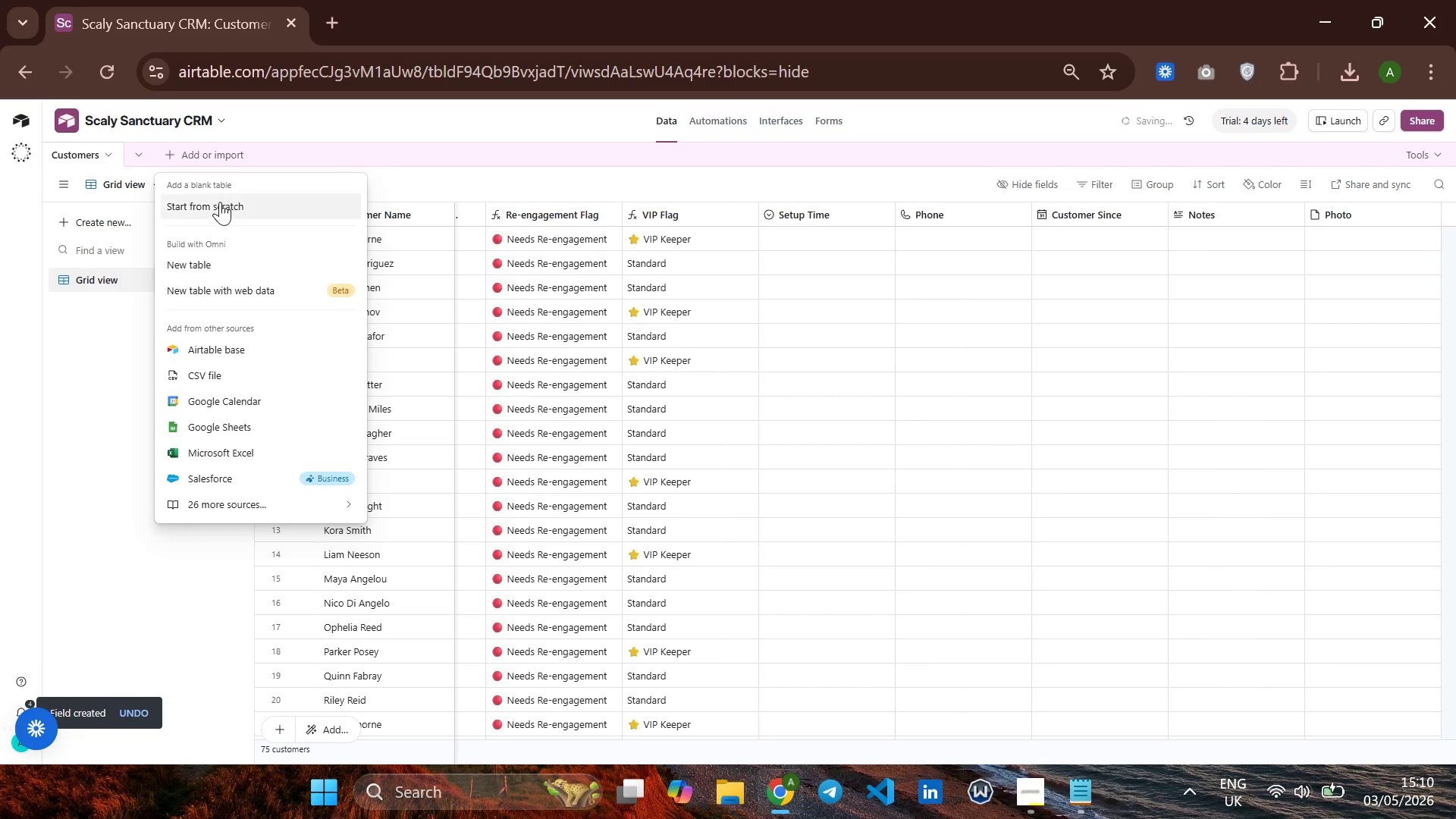 
left_click([217, 207])
 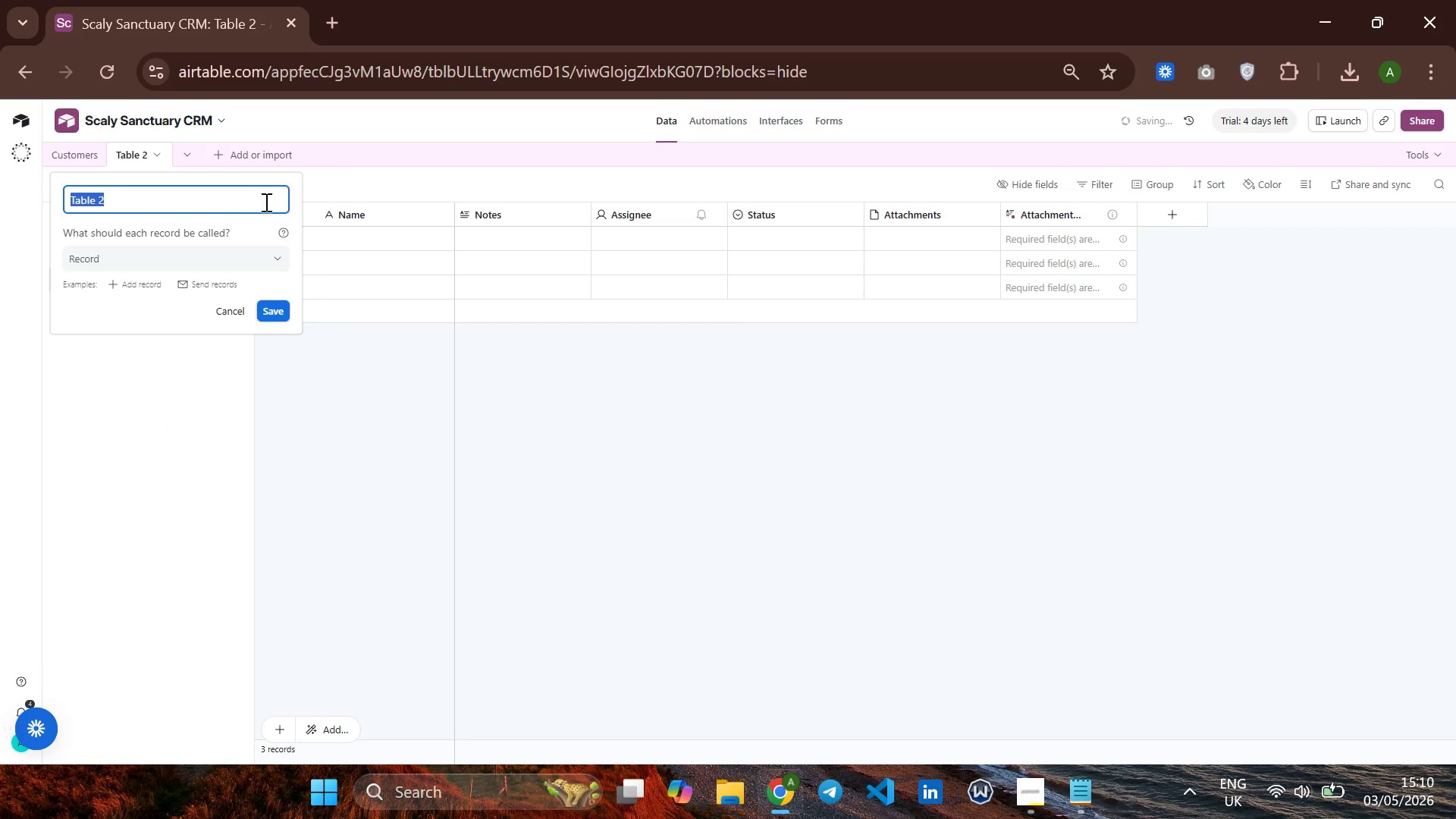 
key(Backspace)
type(Animal Inventory)
 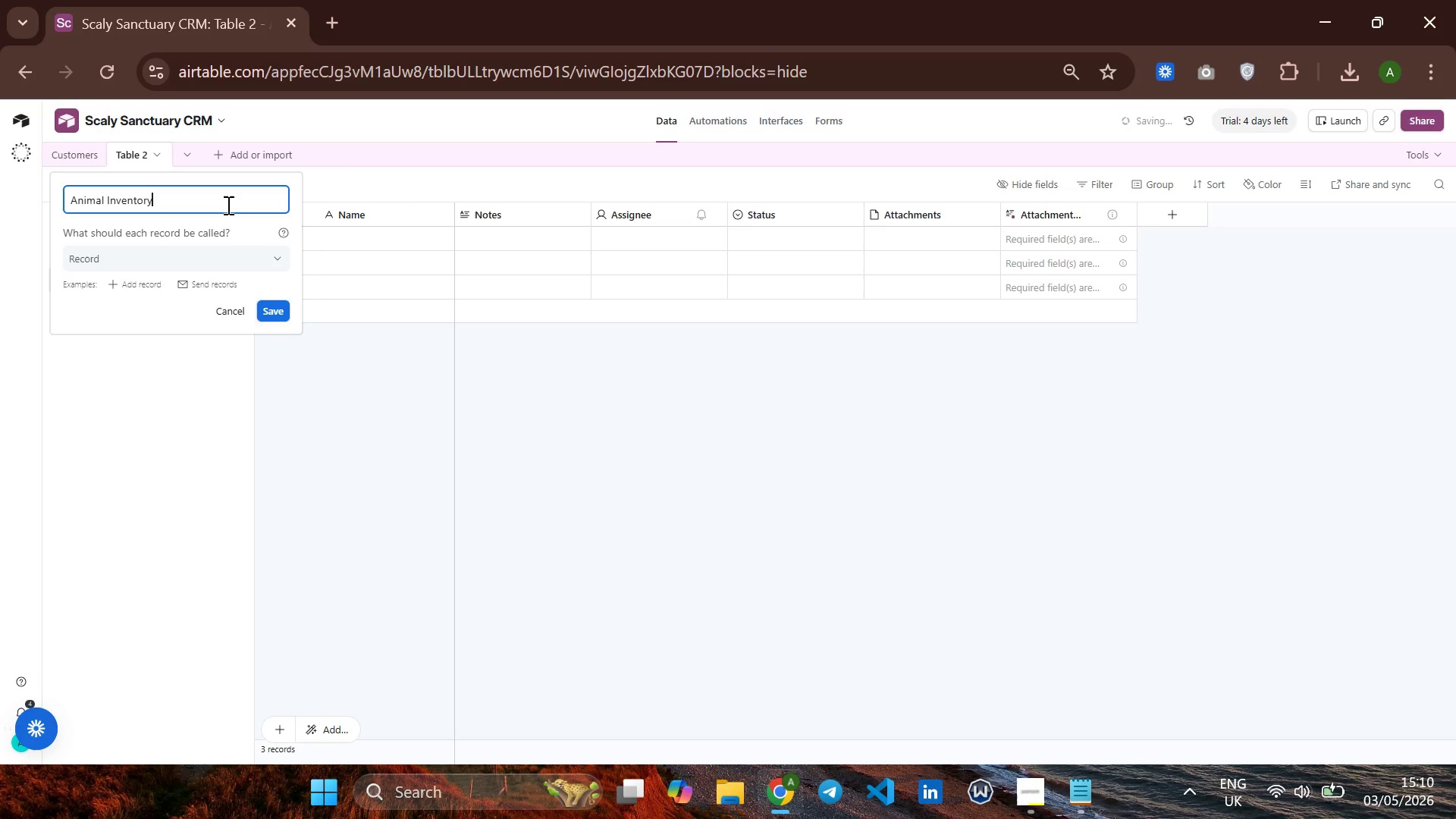 
wait(8.78)
 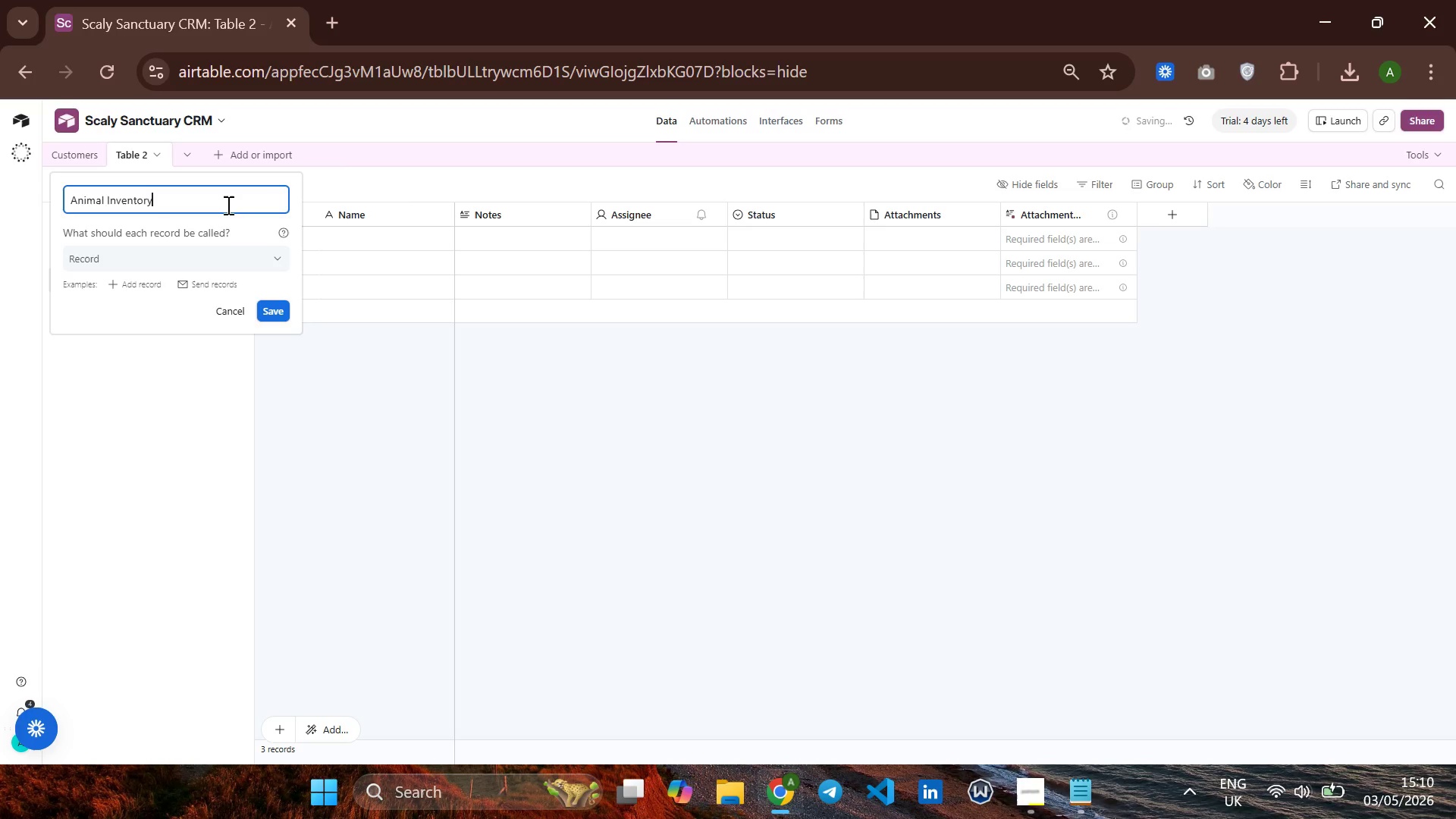 
left_click([283, 304])
 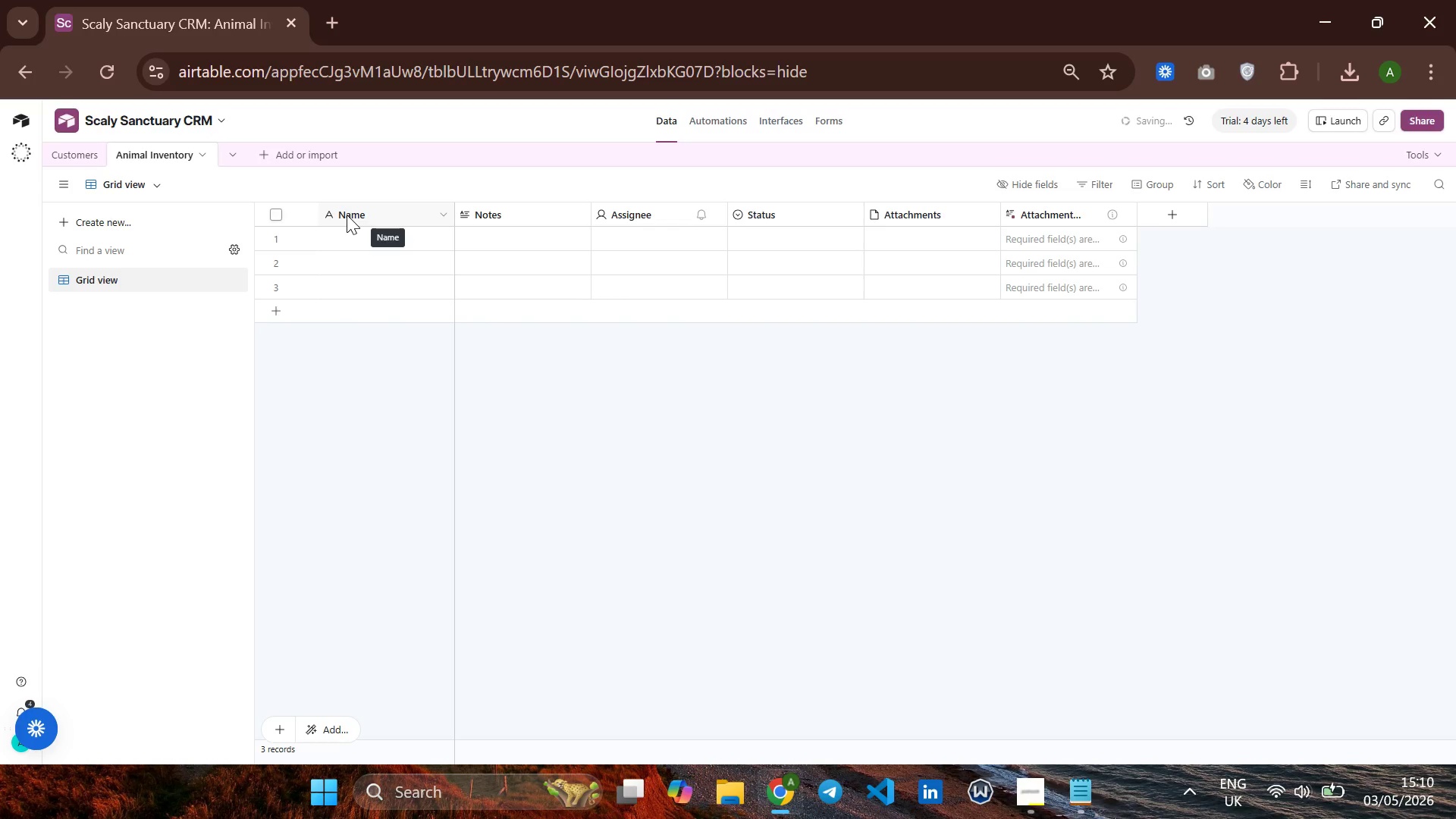 
right_click([347, 215])
 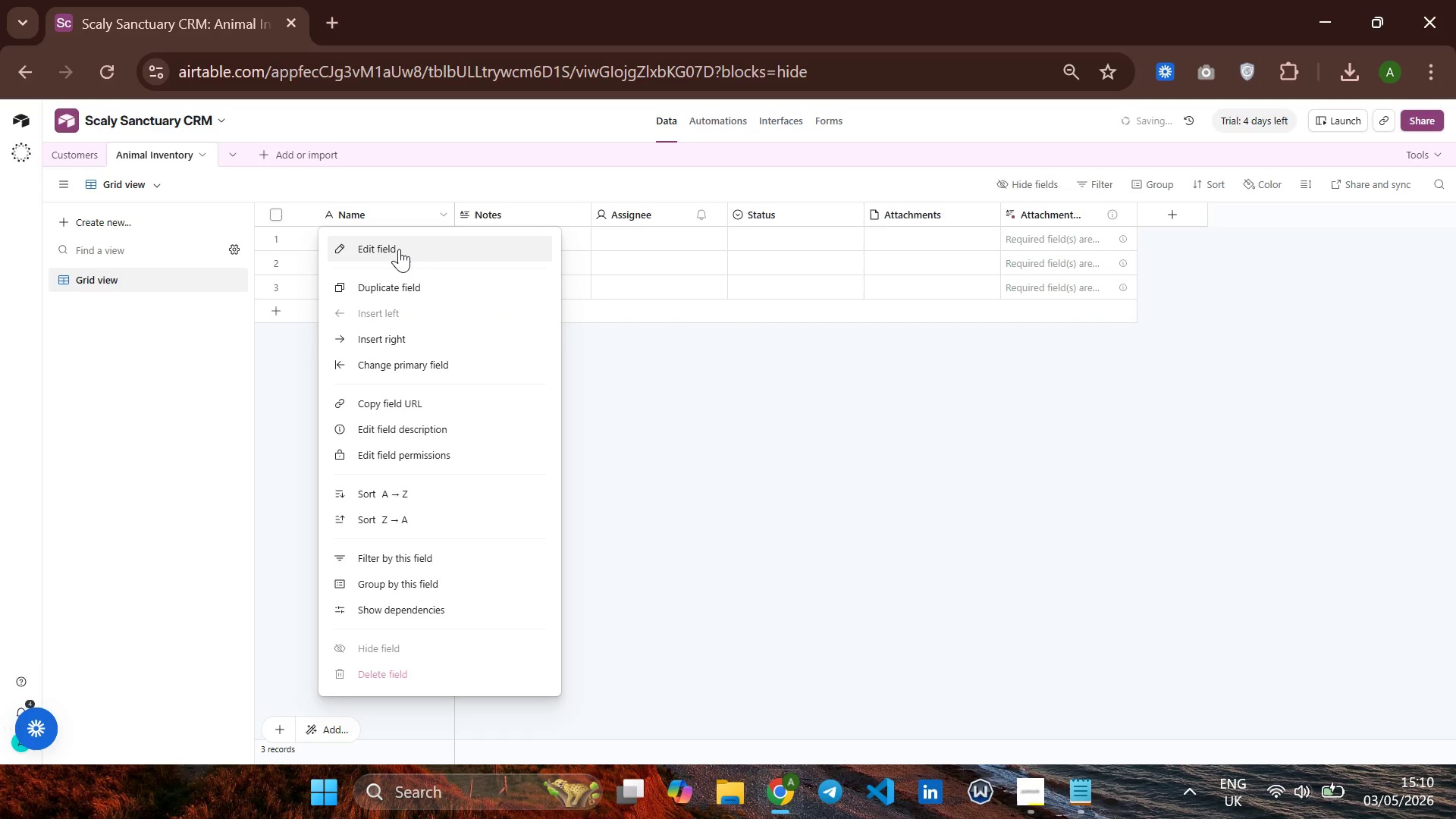 
left_click([399, 249])
 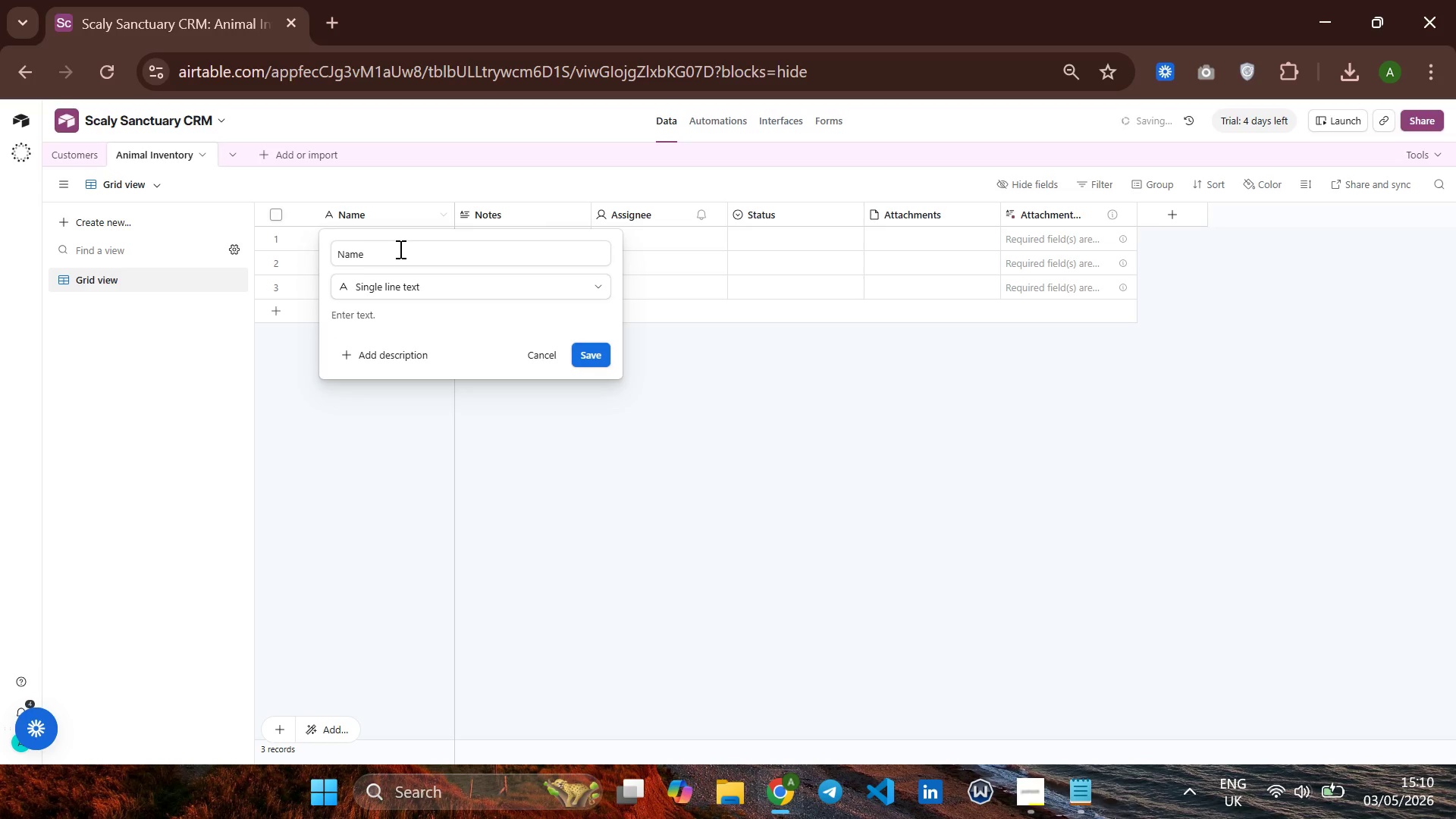 
hold_key(key=ArrowLeft, duration=0.91)
 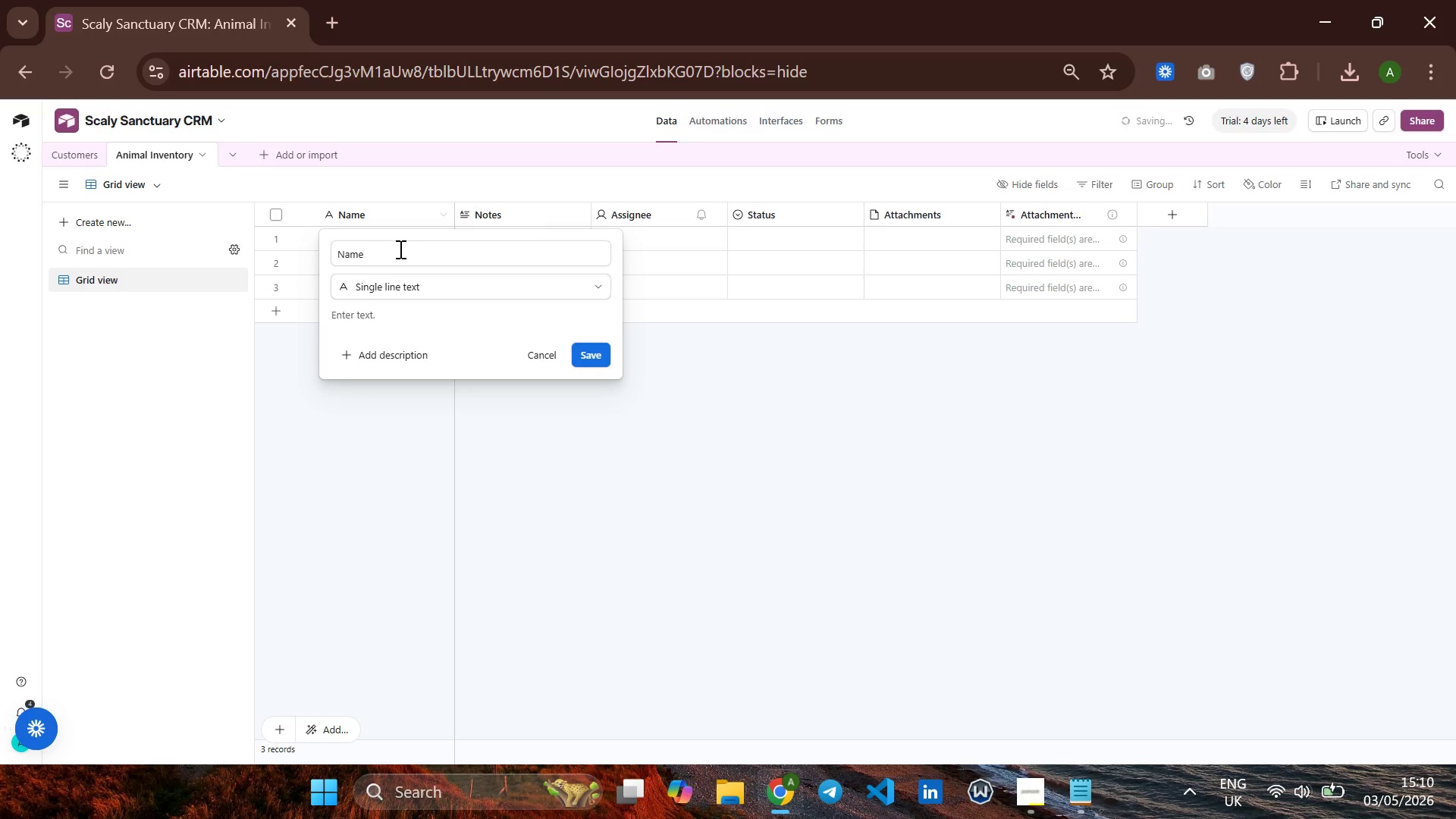 
left_click([399, 249])
 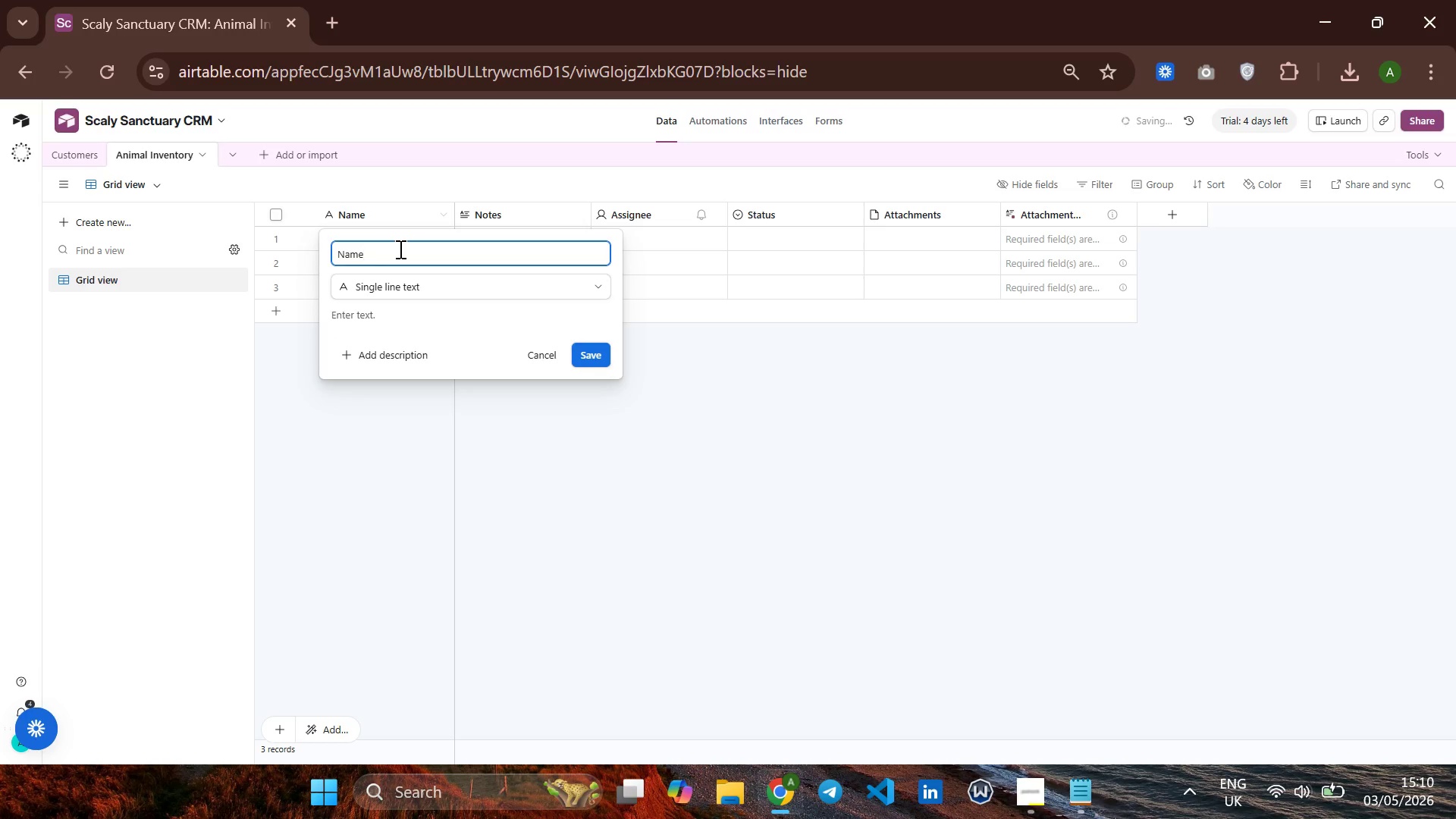 
hold_key(key=ArrowLeft, duration=0.86)
 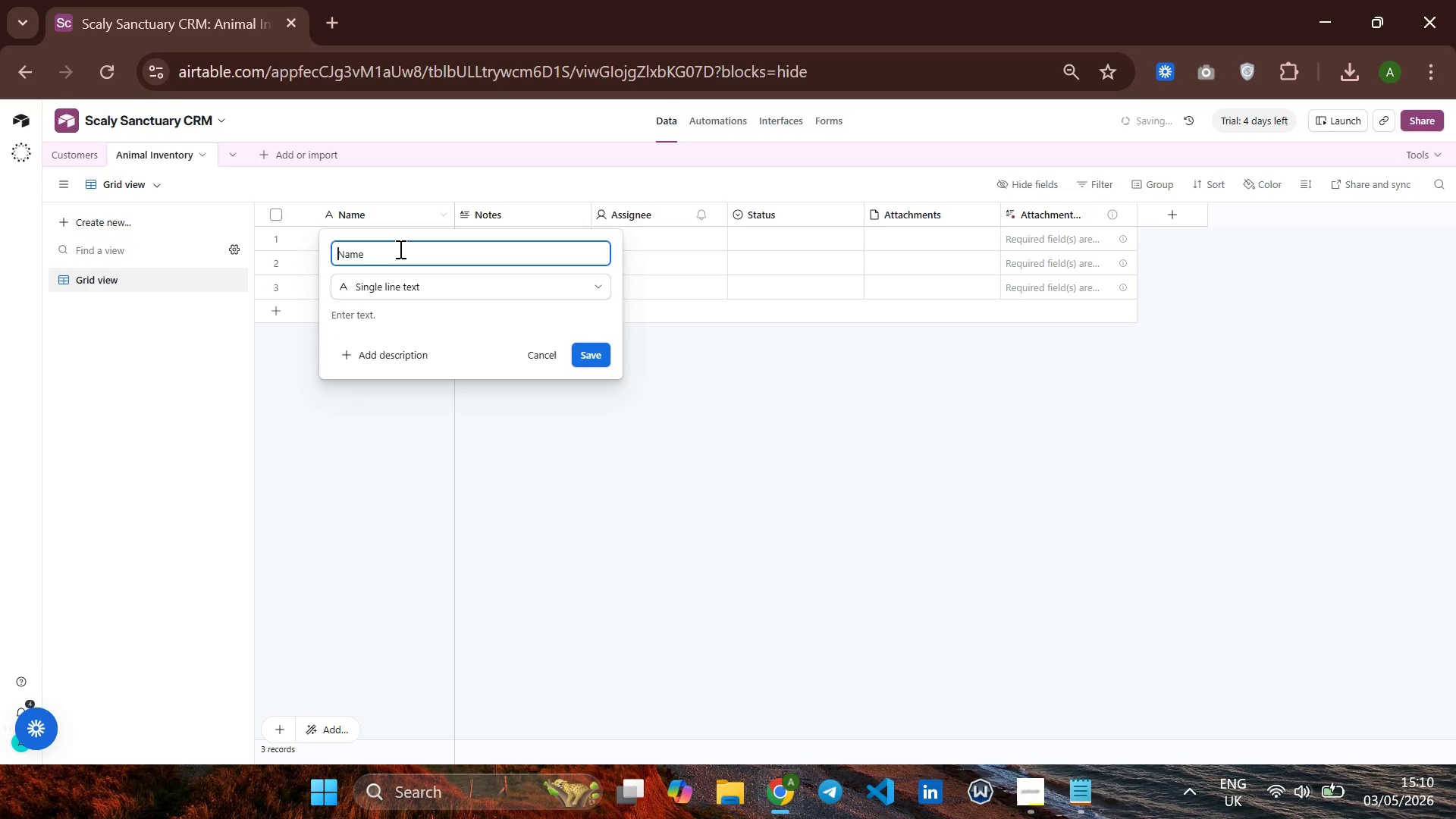 
type(Animal /D)
key(Backspace)
type(ID)
 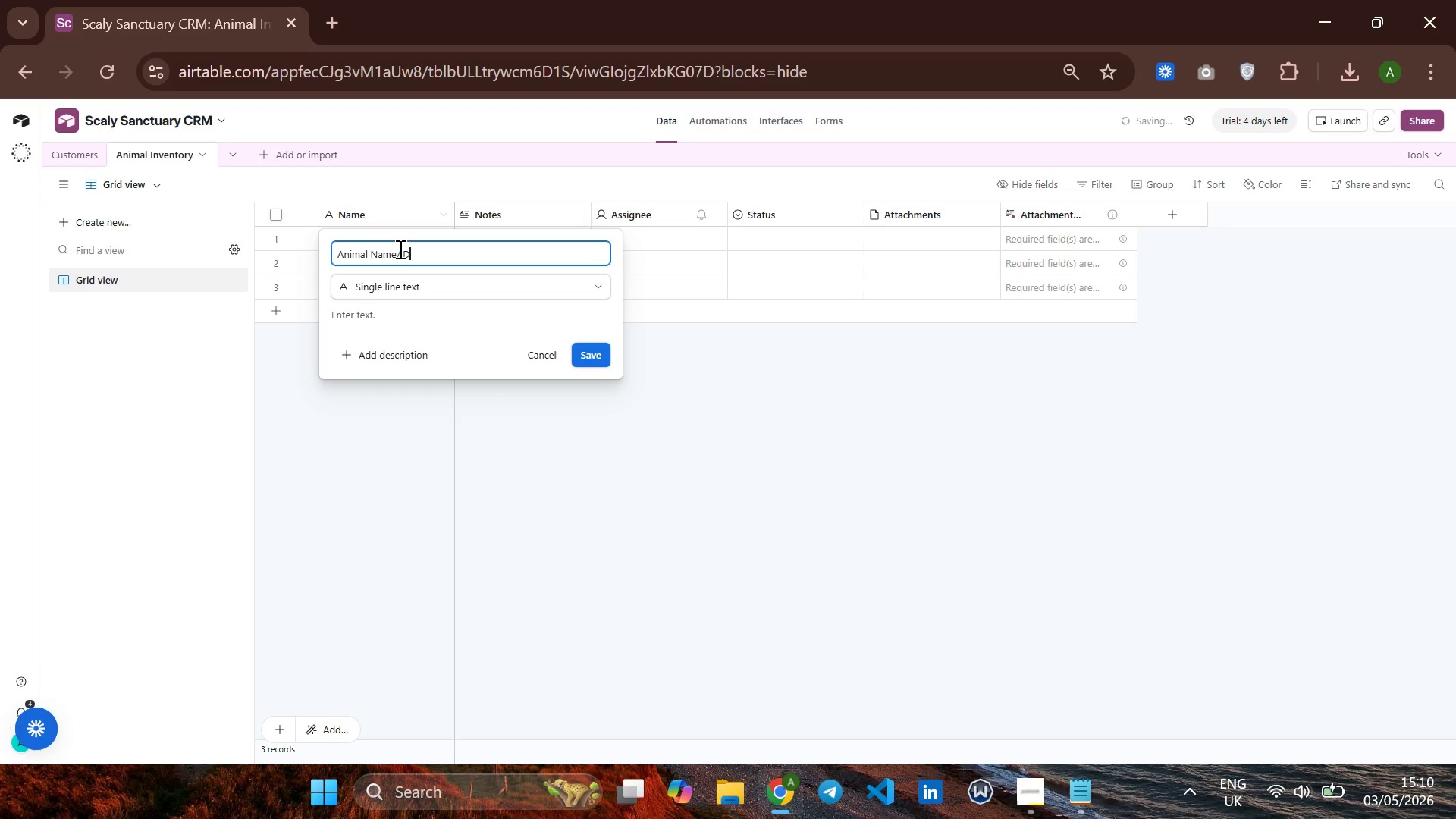 
hold_key(key=ArrowRight, duration=0.72)
 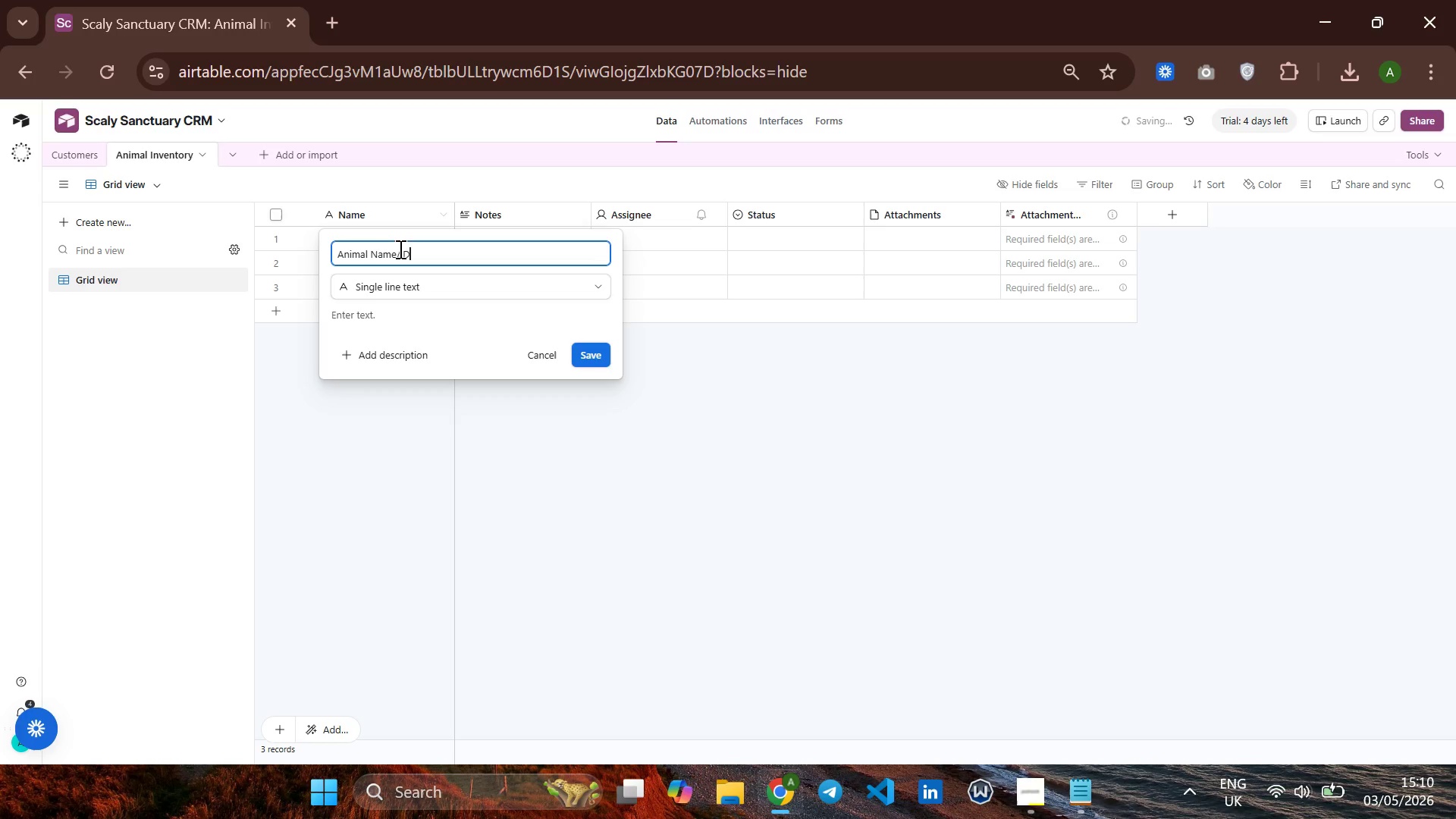 
left_click([583, 347])
 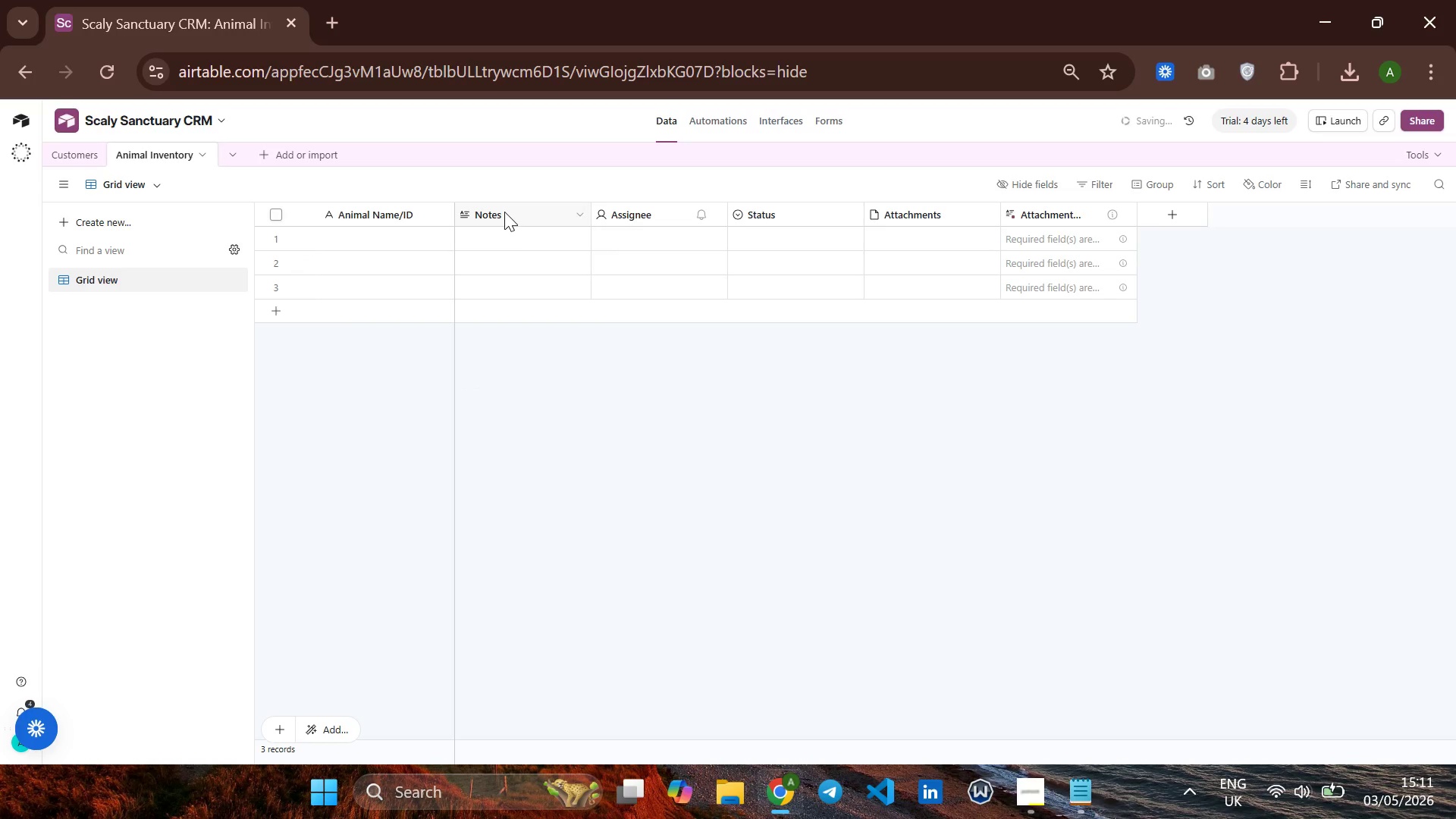 
right_click([497, 213])
 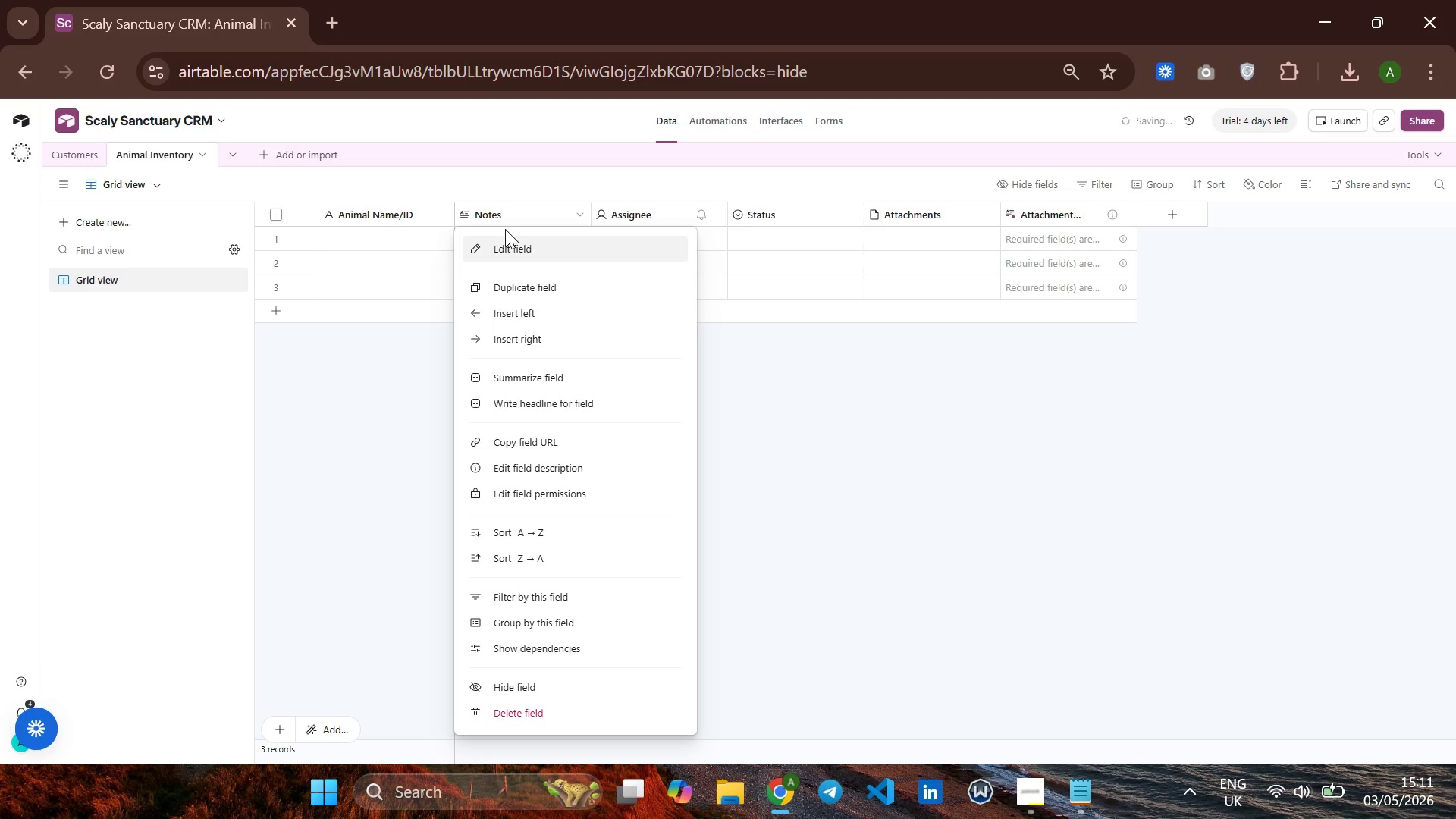 
wait(5.16)
 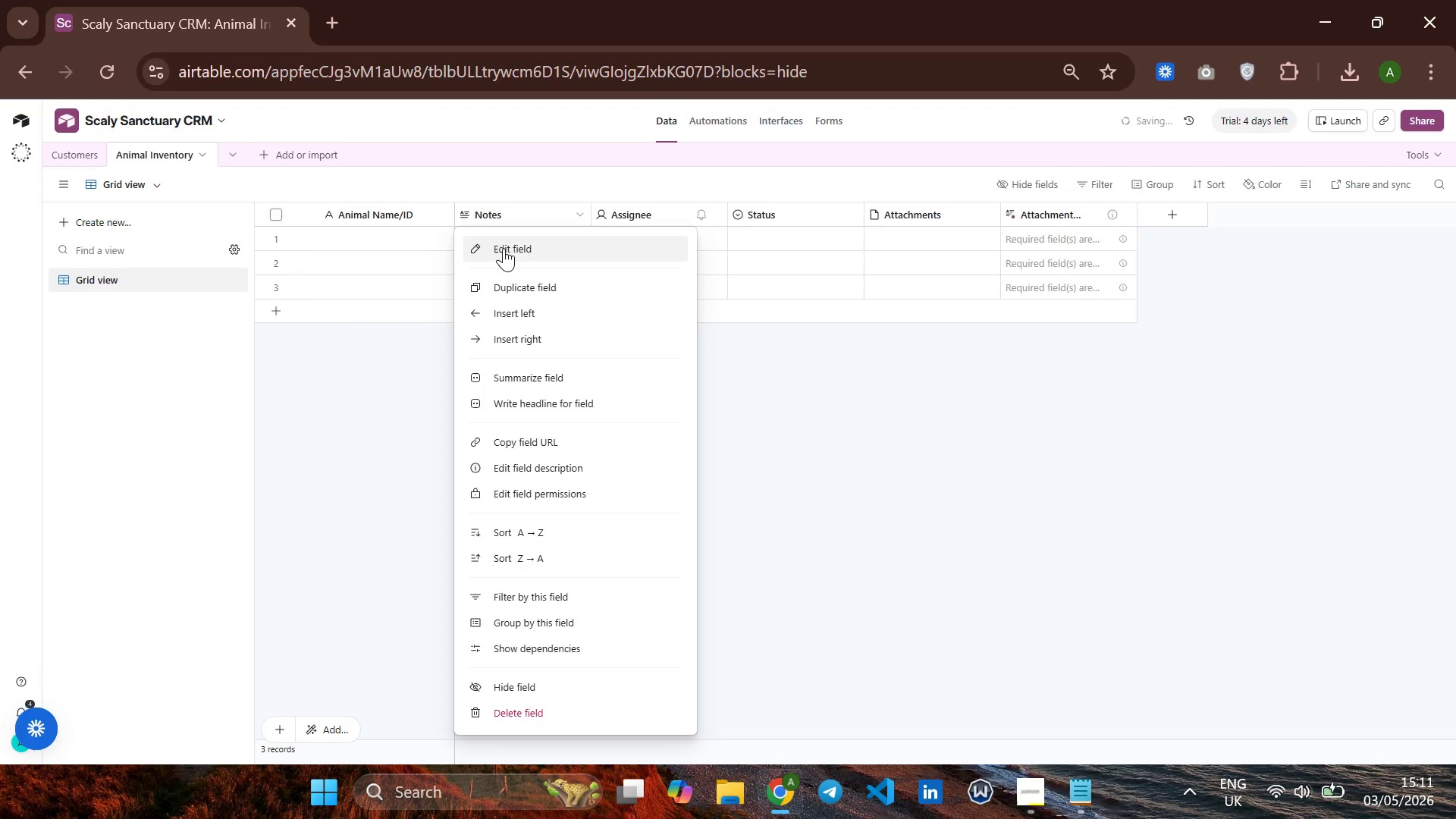 
left_click_drag(start_coordinate=[505, 229], to_coordinate=[497, 250])
 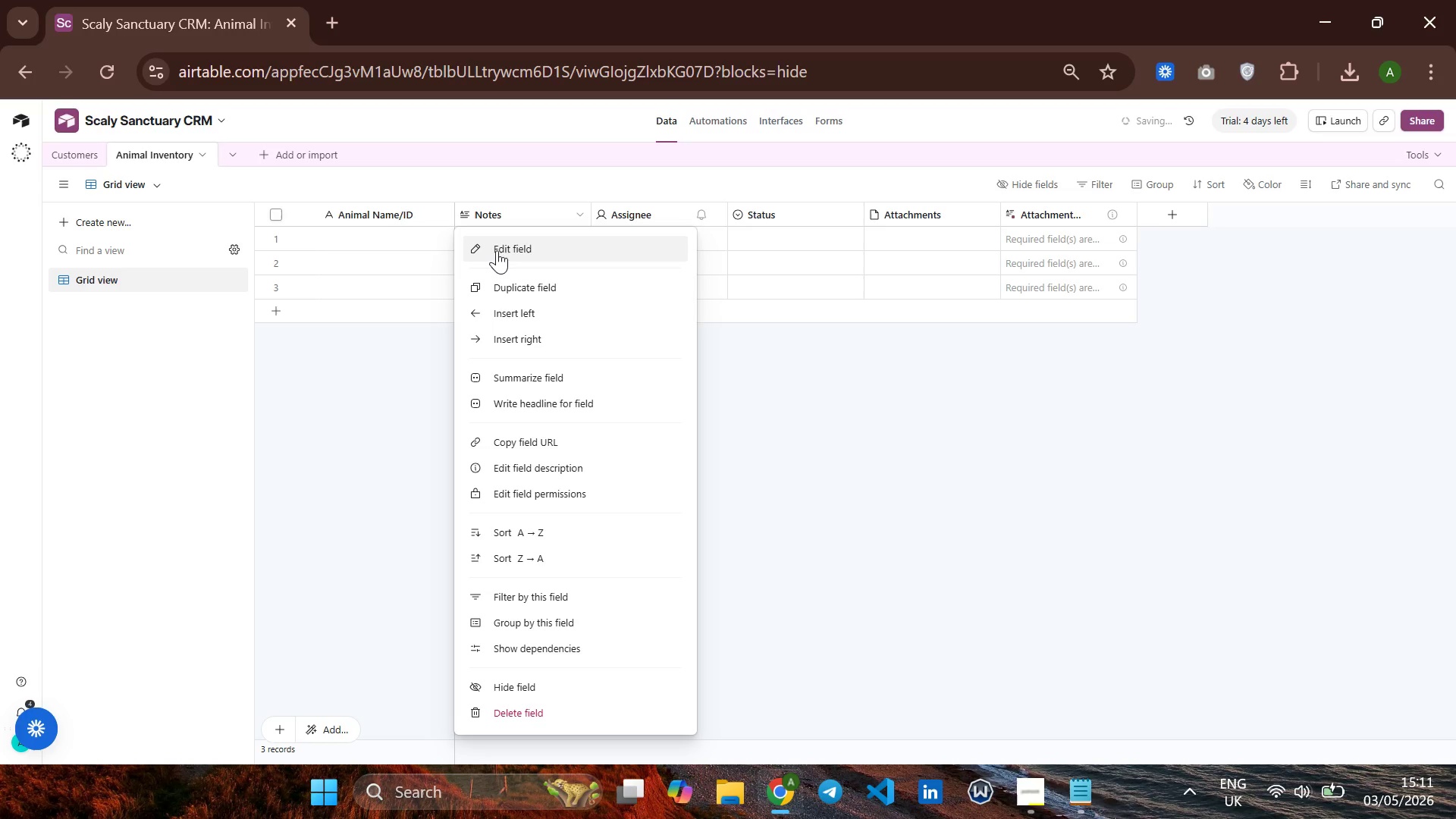 
left_click([497, 250])
 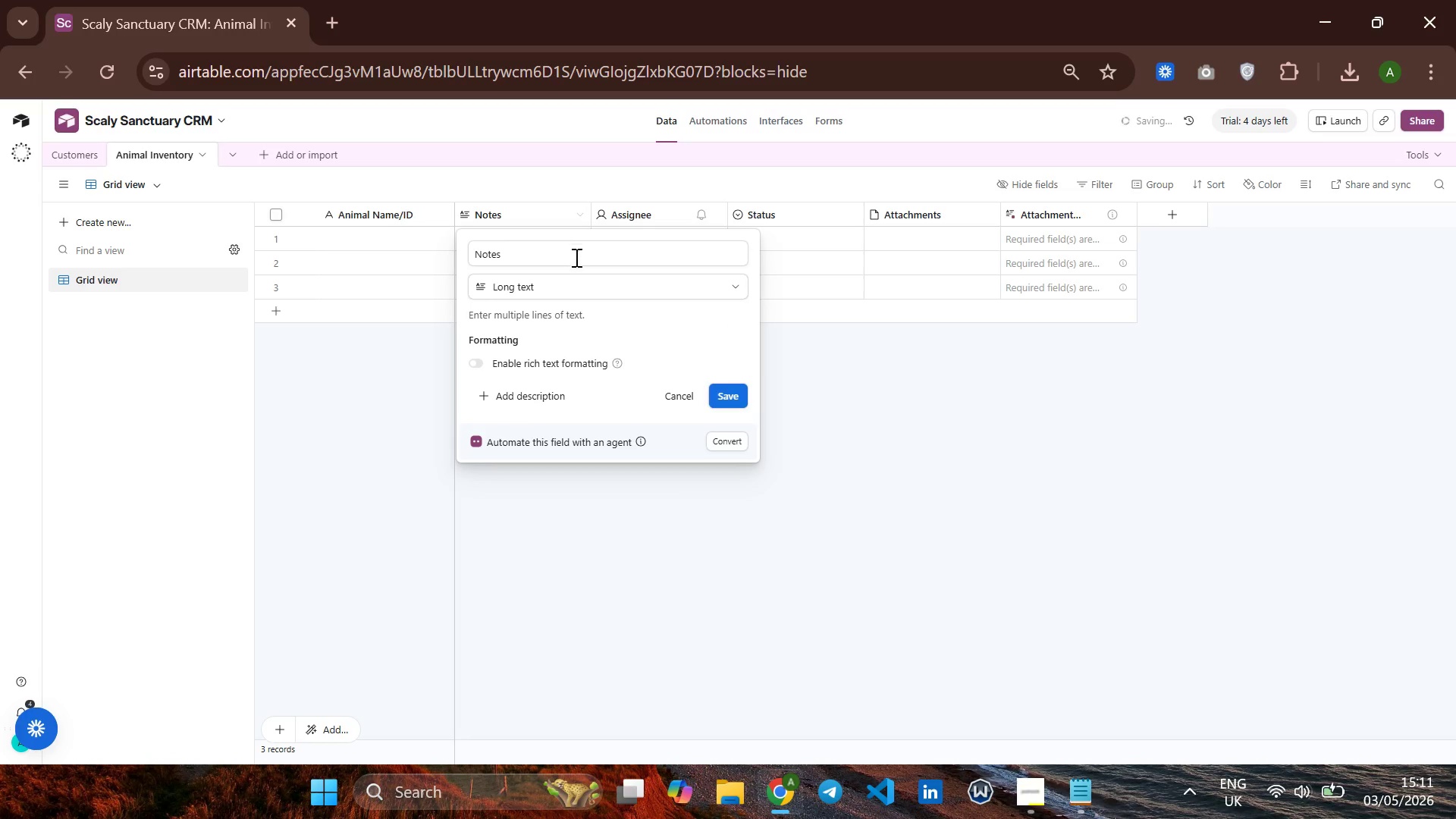 
left_click([561, 246])
 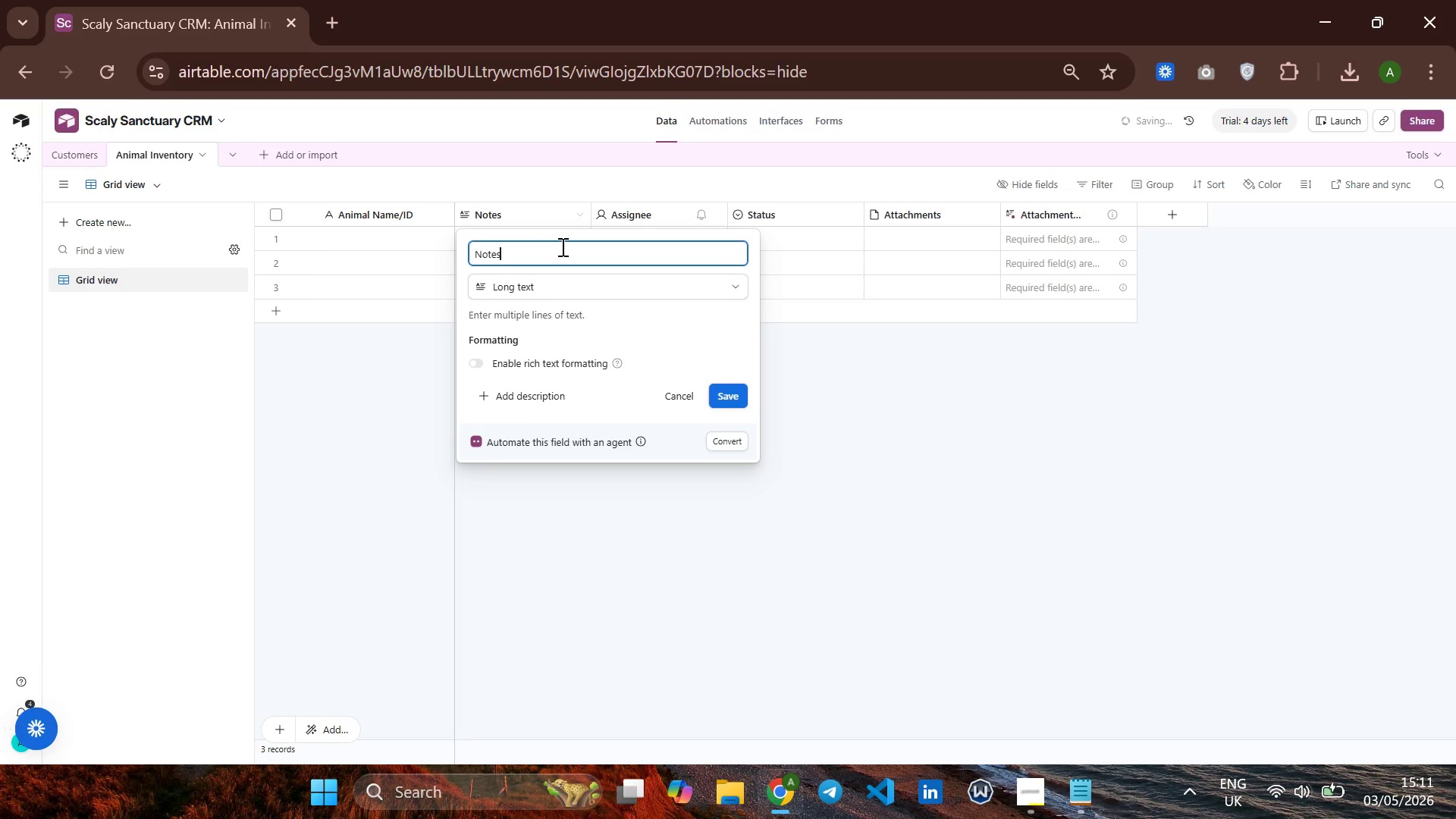 
hold_key(key=Backspace, duration=0.77)
 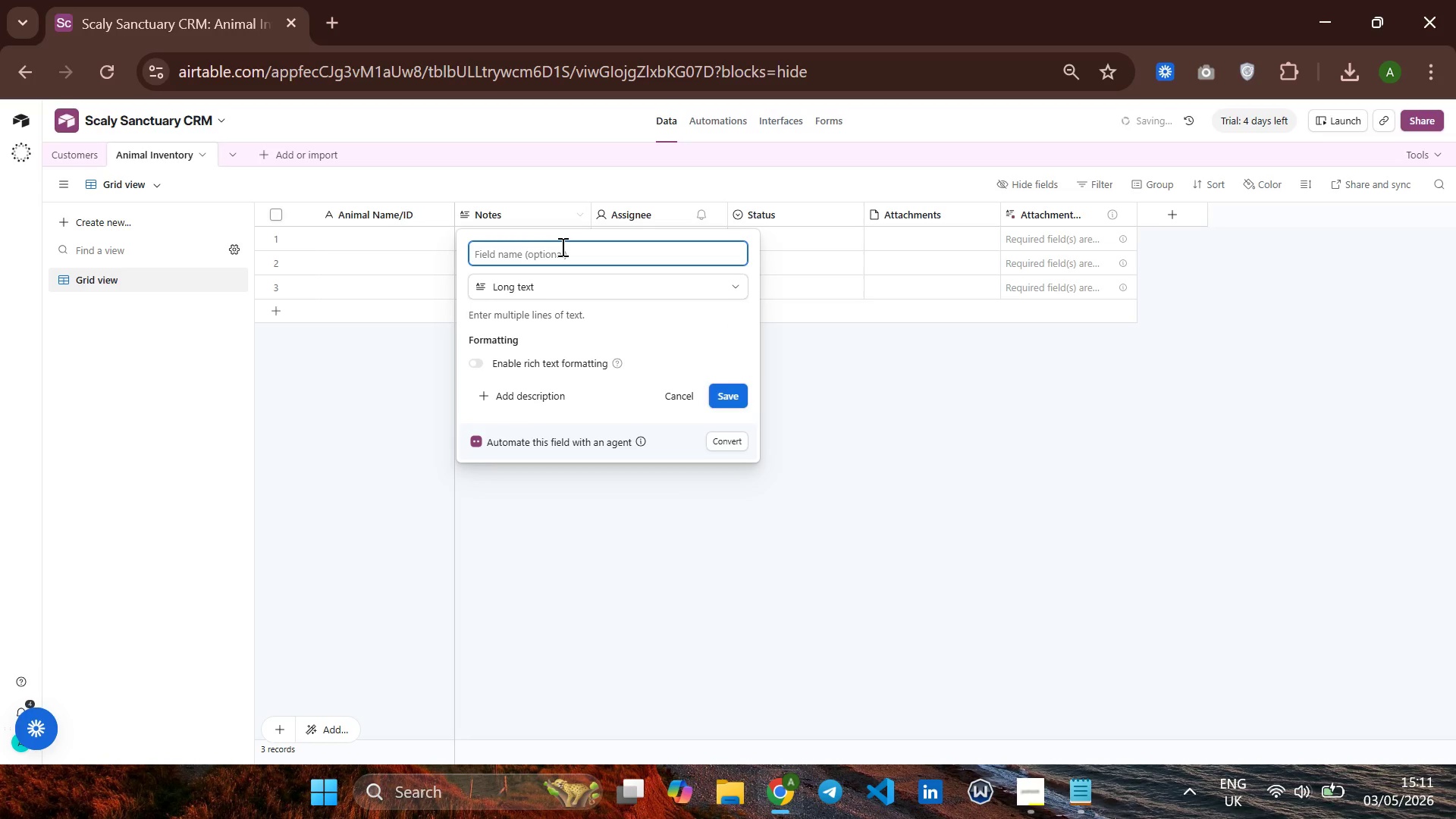 
type(Spec)
 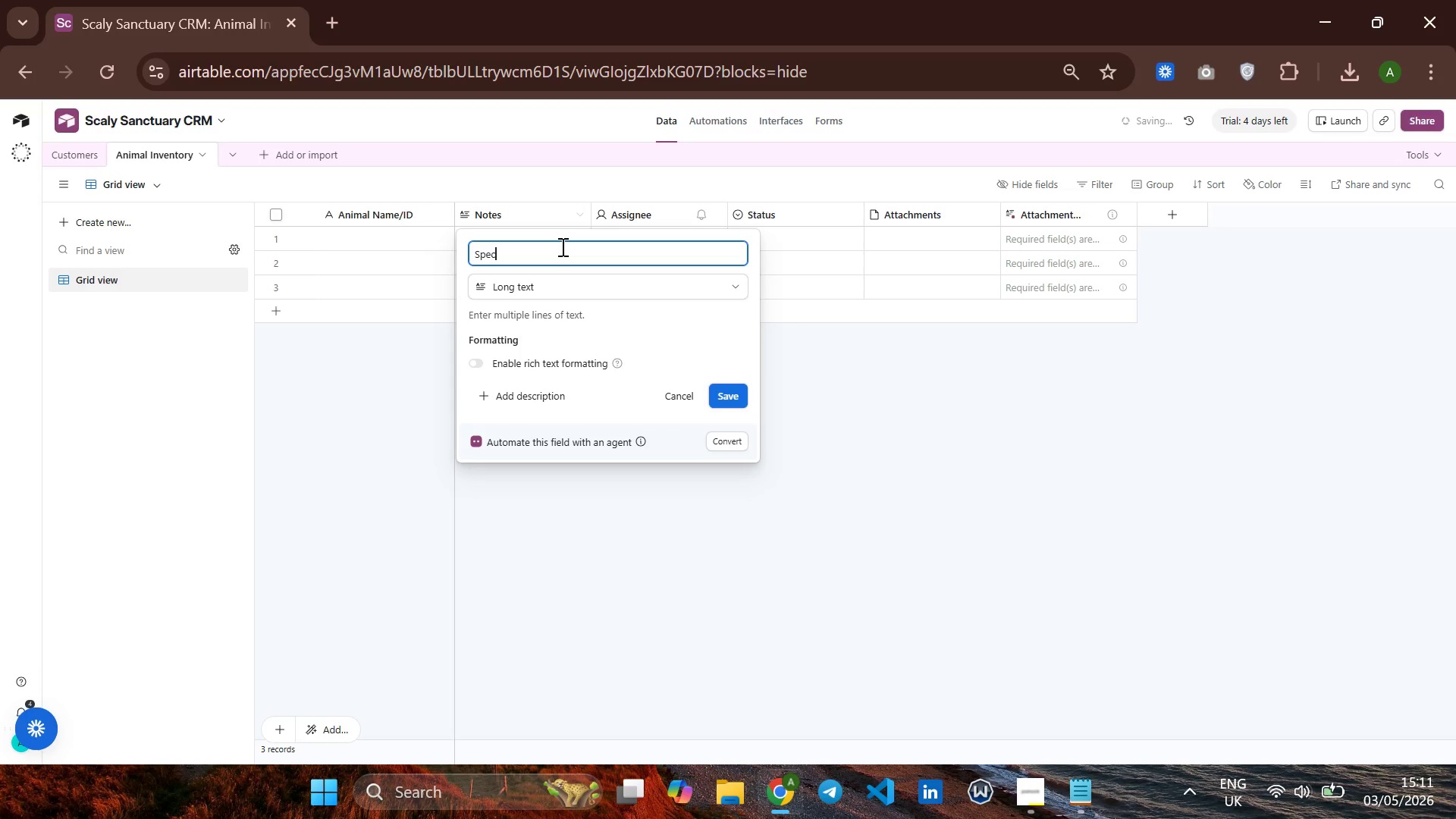 
type(ies)
 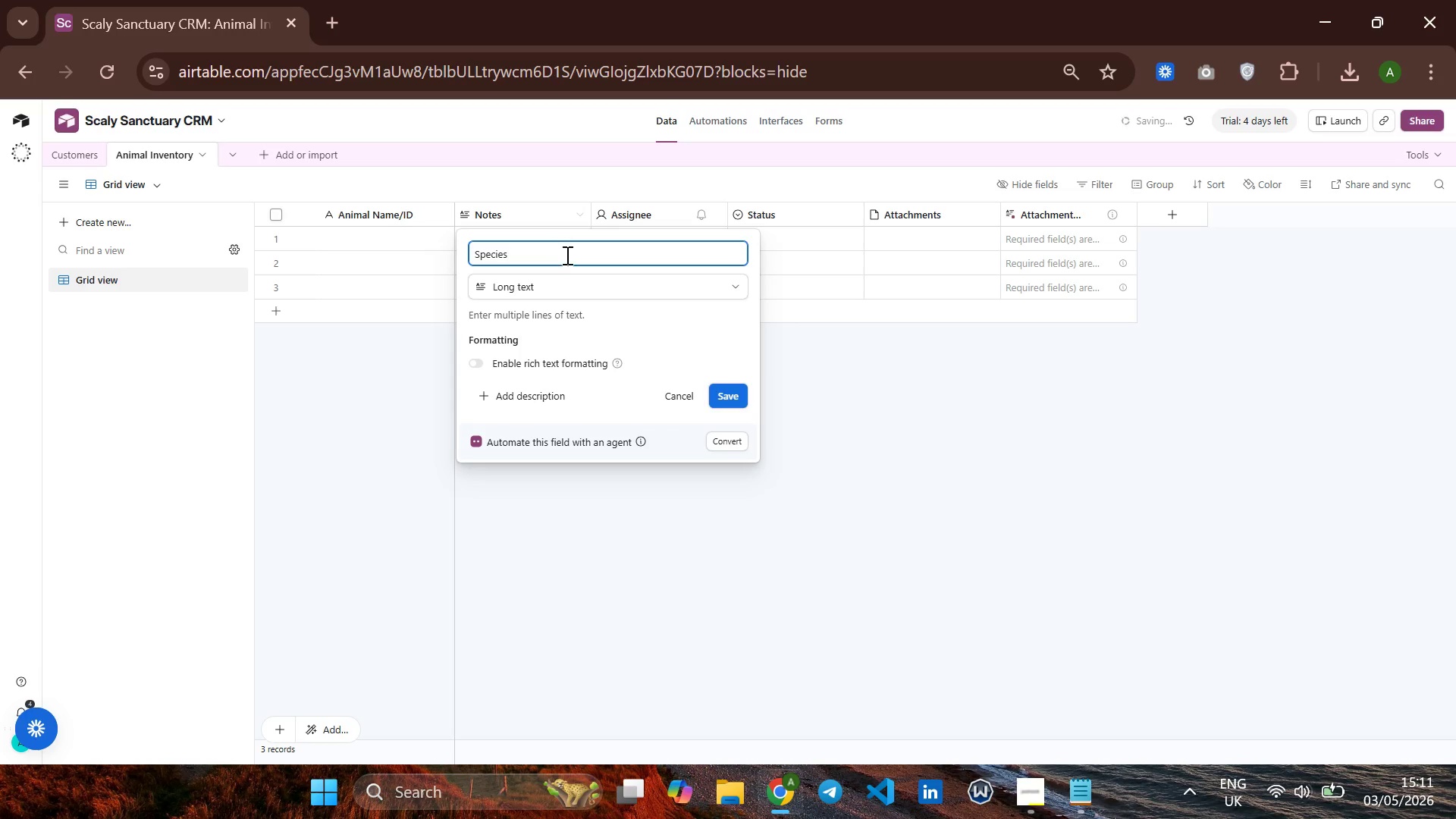 
left_click([569, 281])
 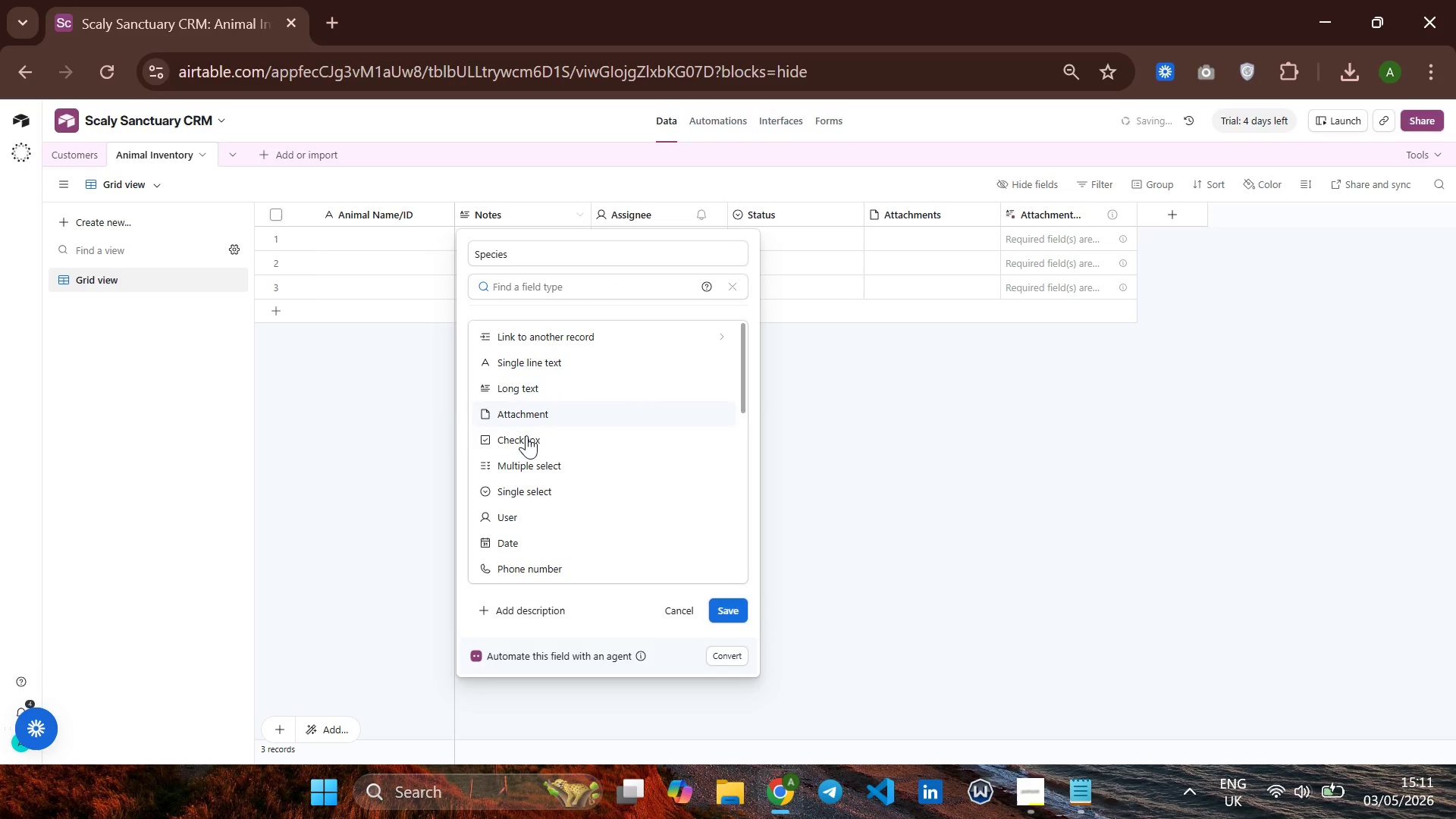 
left_click([542, 495])
 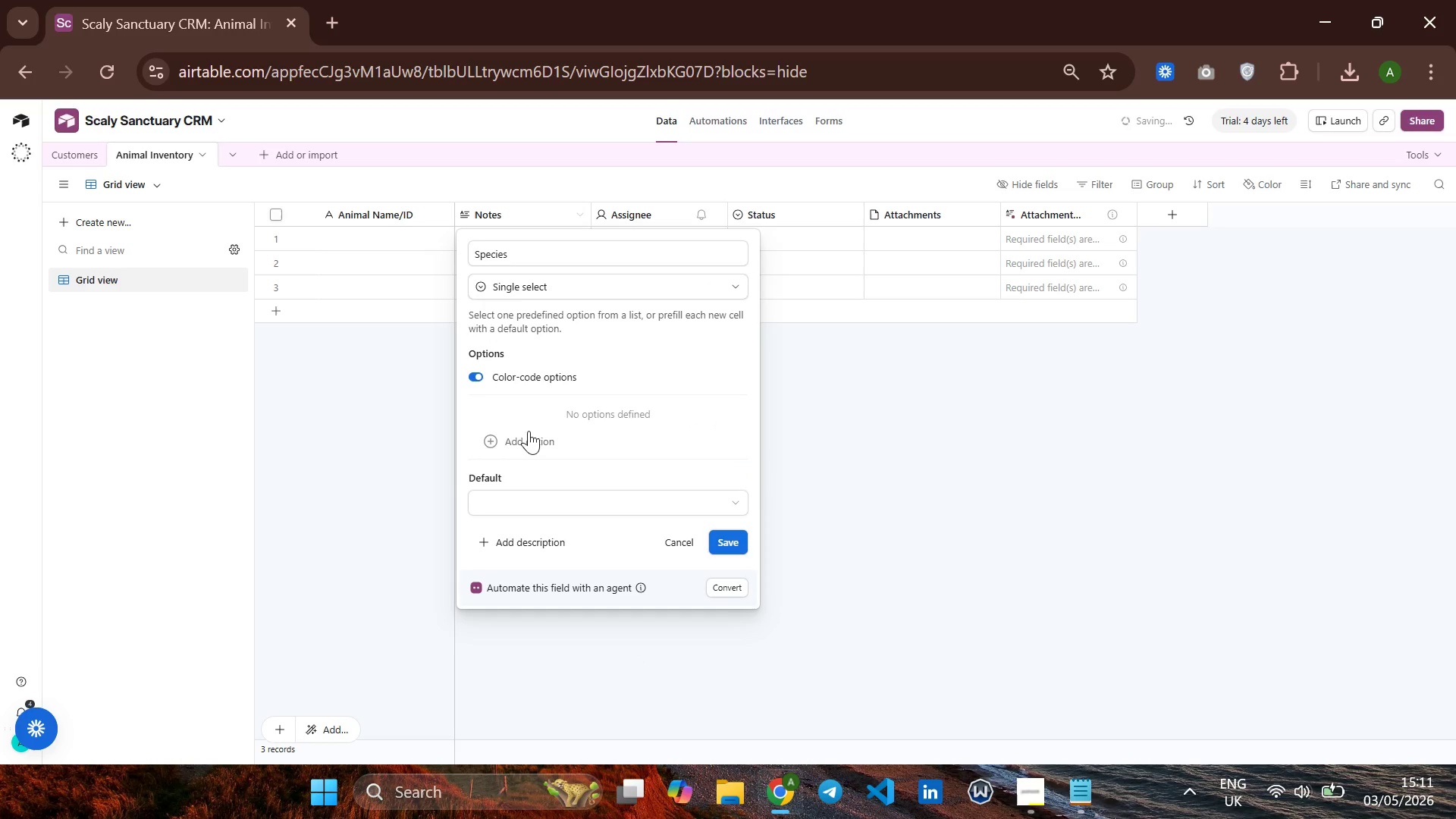 
left_click([516, 441])
 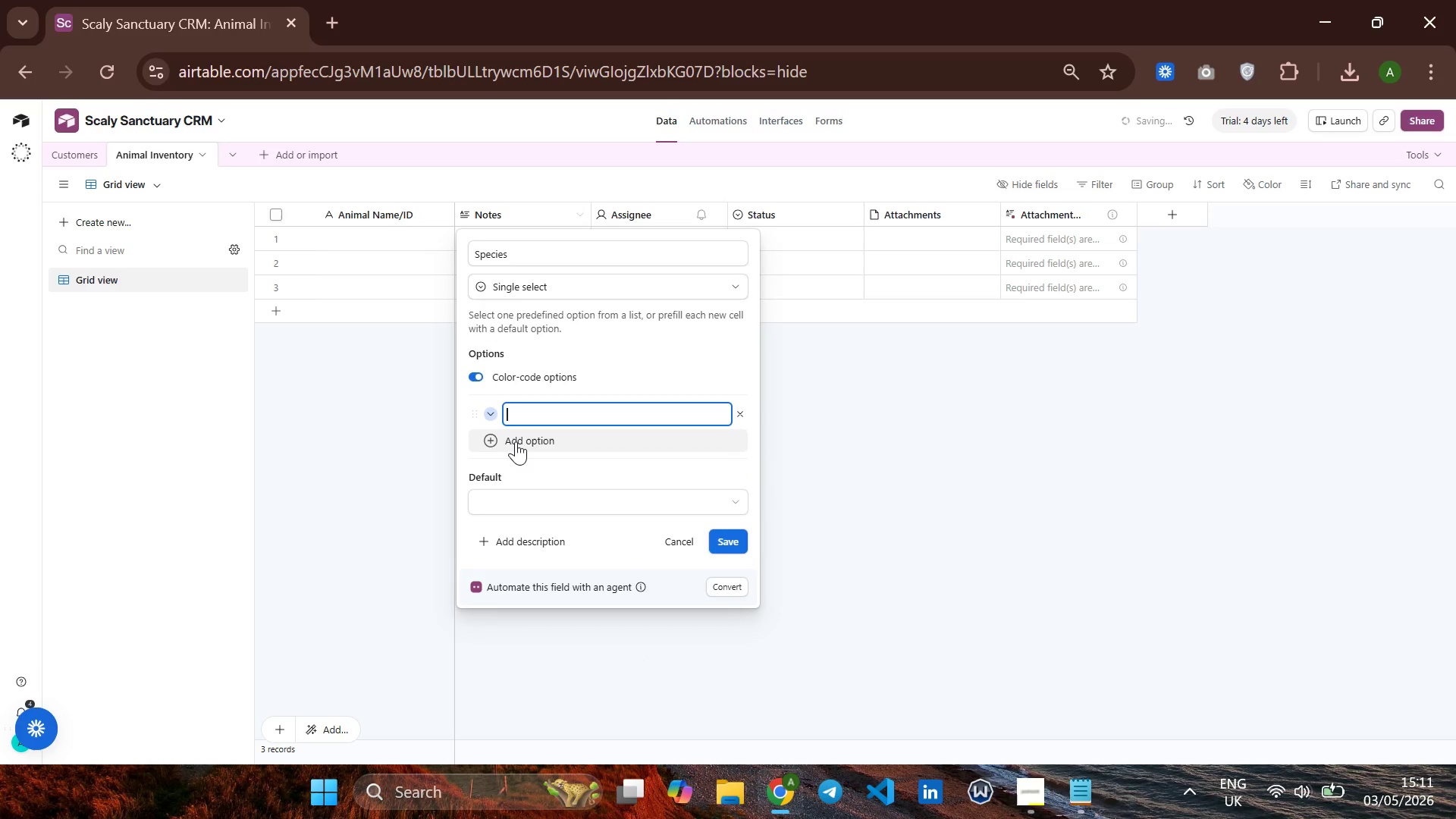 
type(Creste)
key(Backspace)
type(ed Gecko)
 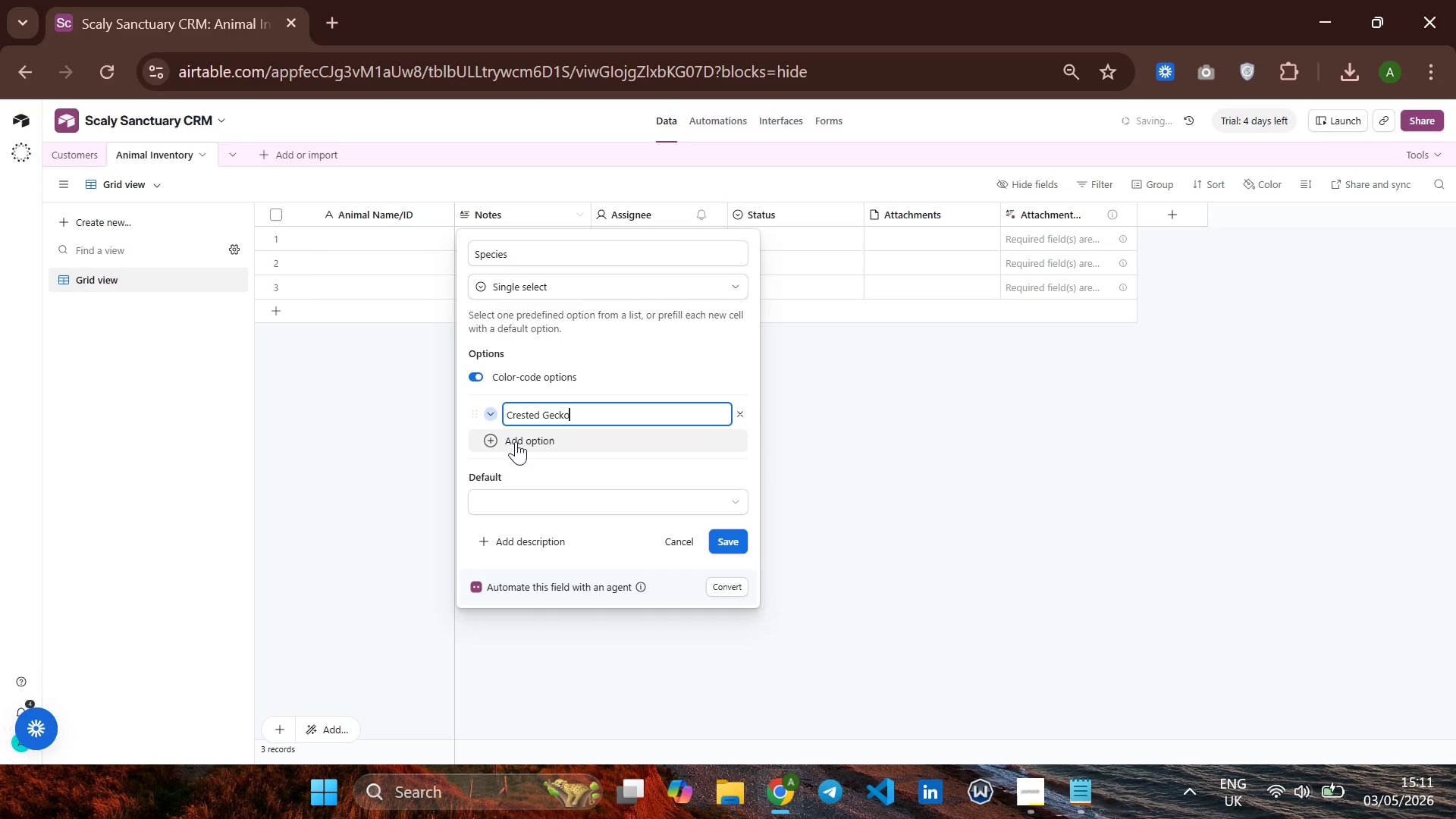 
key(Enter)
 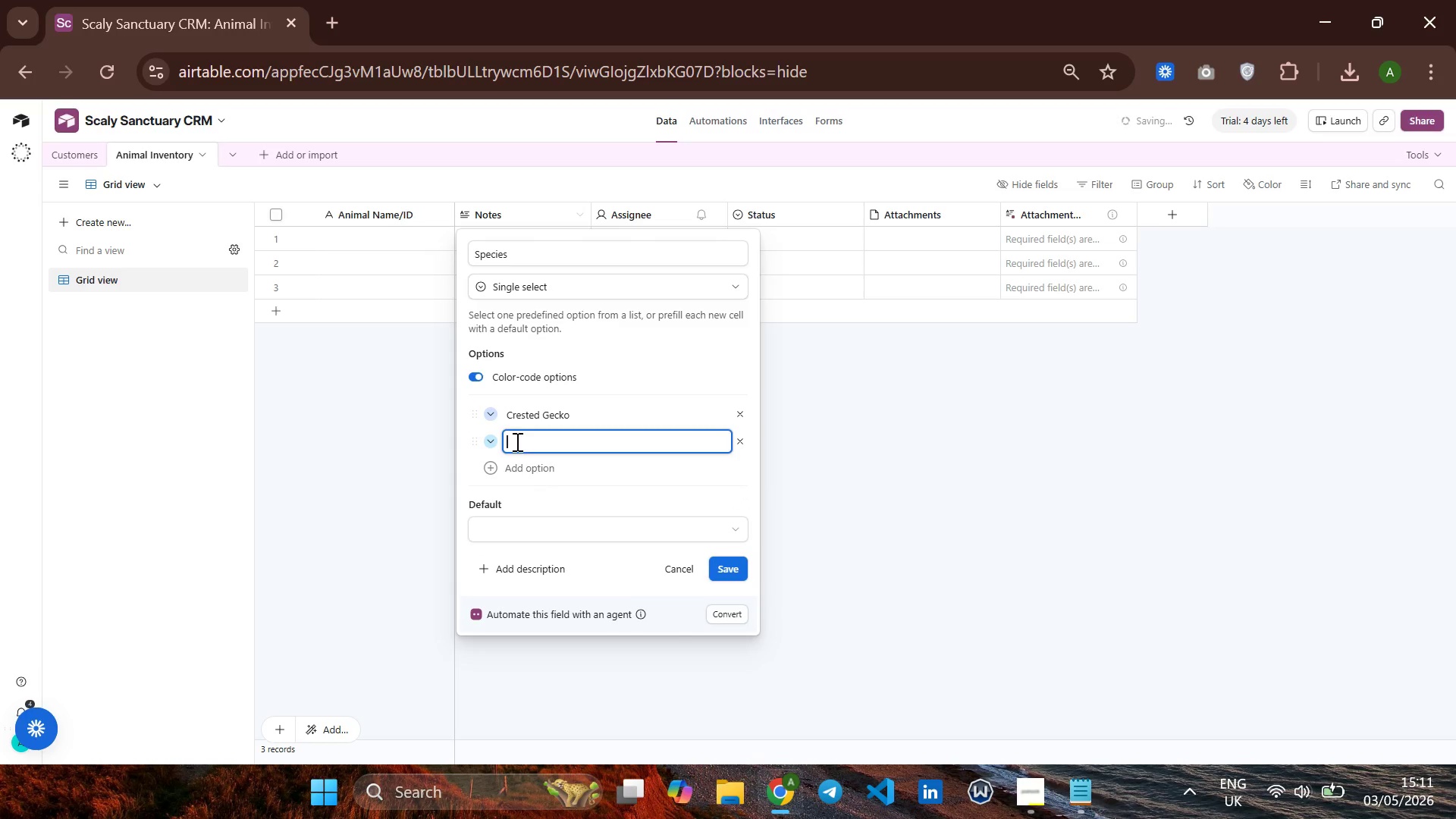 
type(Beard Drao)
key(Backspace)
type(gon)
 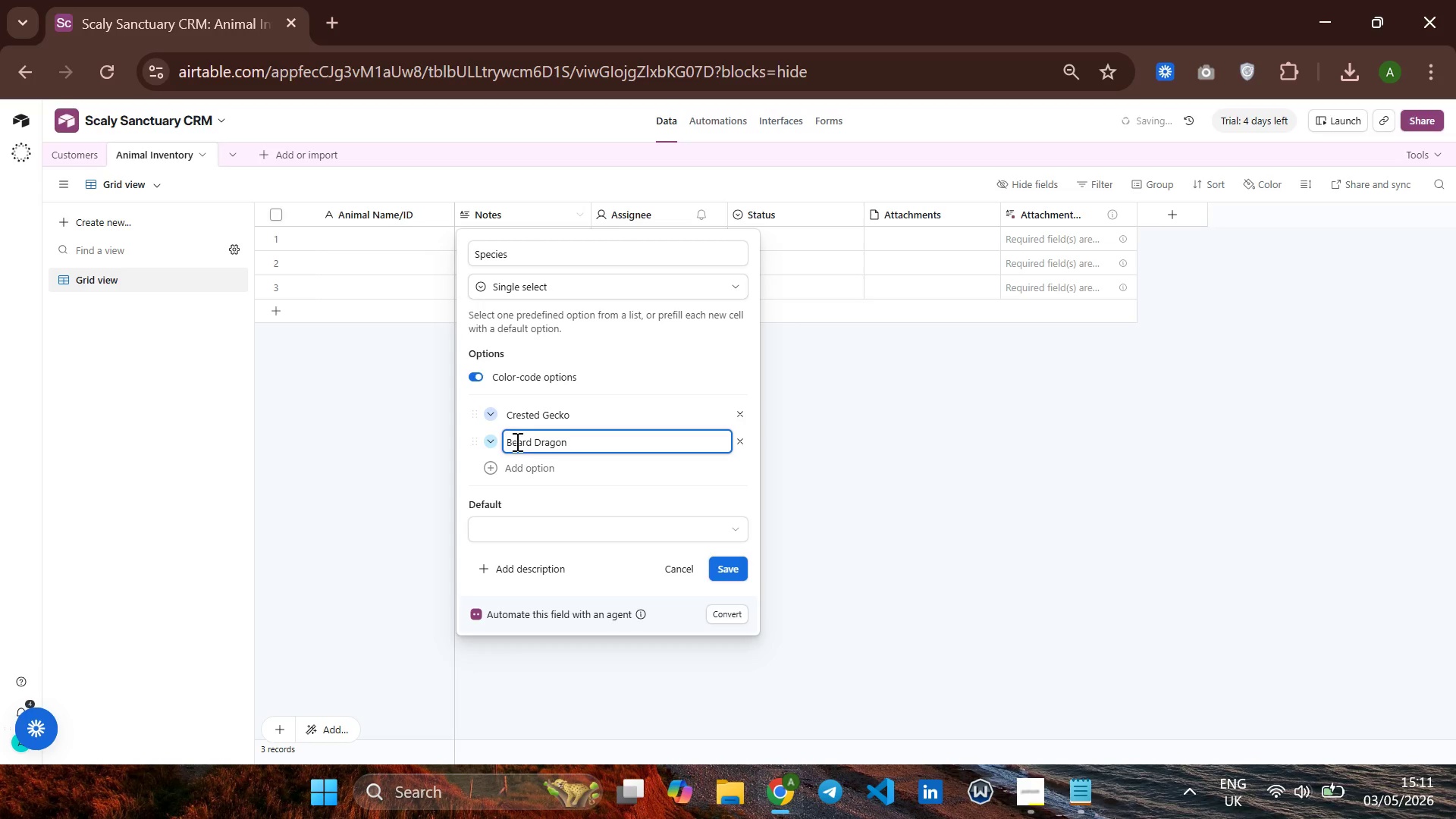 
key(Enter)
 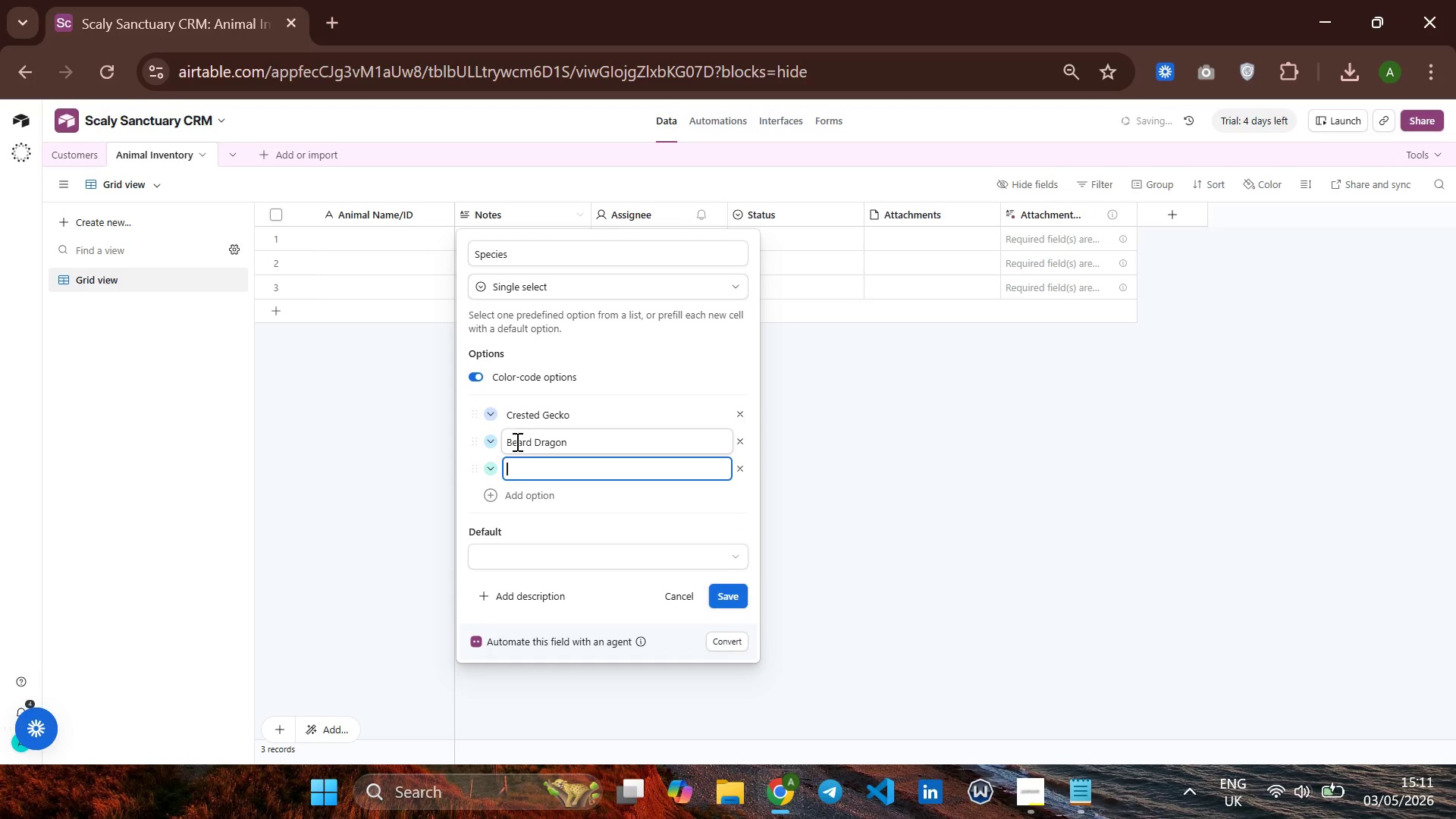 
key(CapsLock)
 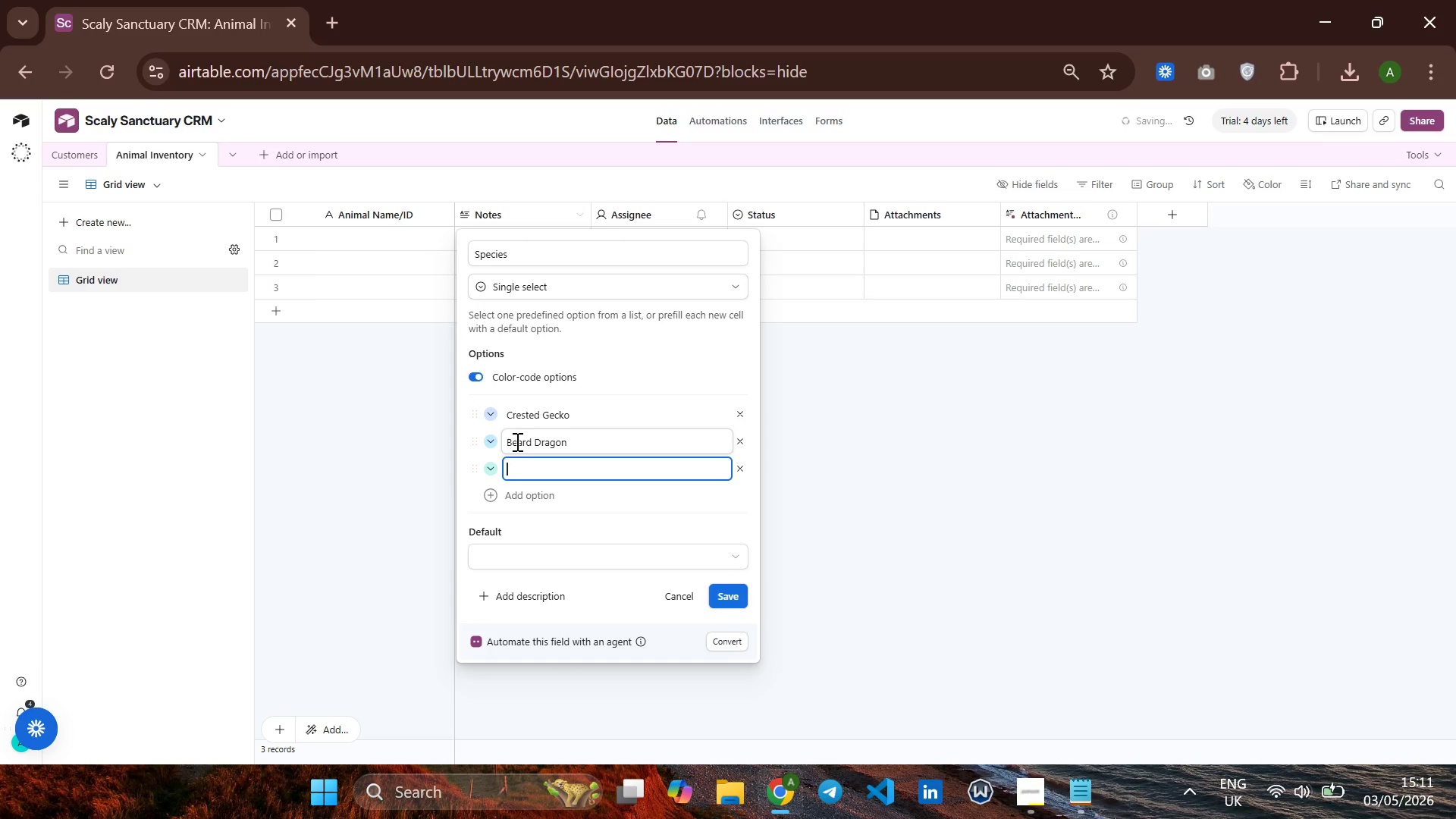 
type(Green Tree Ph)
key(Backspace)
type(ython)
 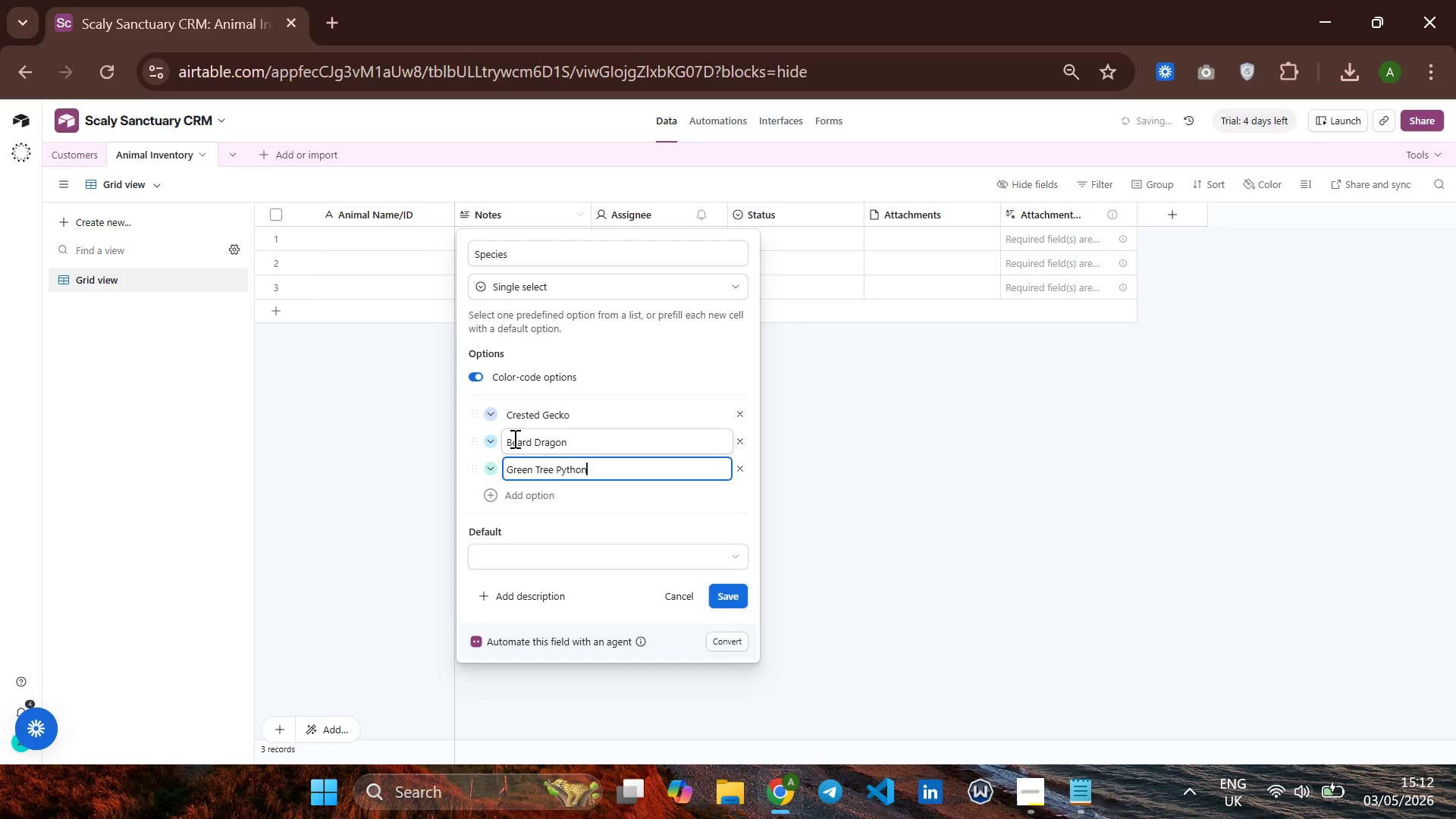 
key(Enter)
 